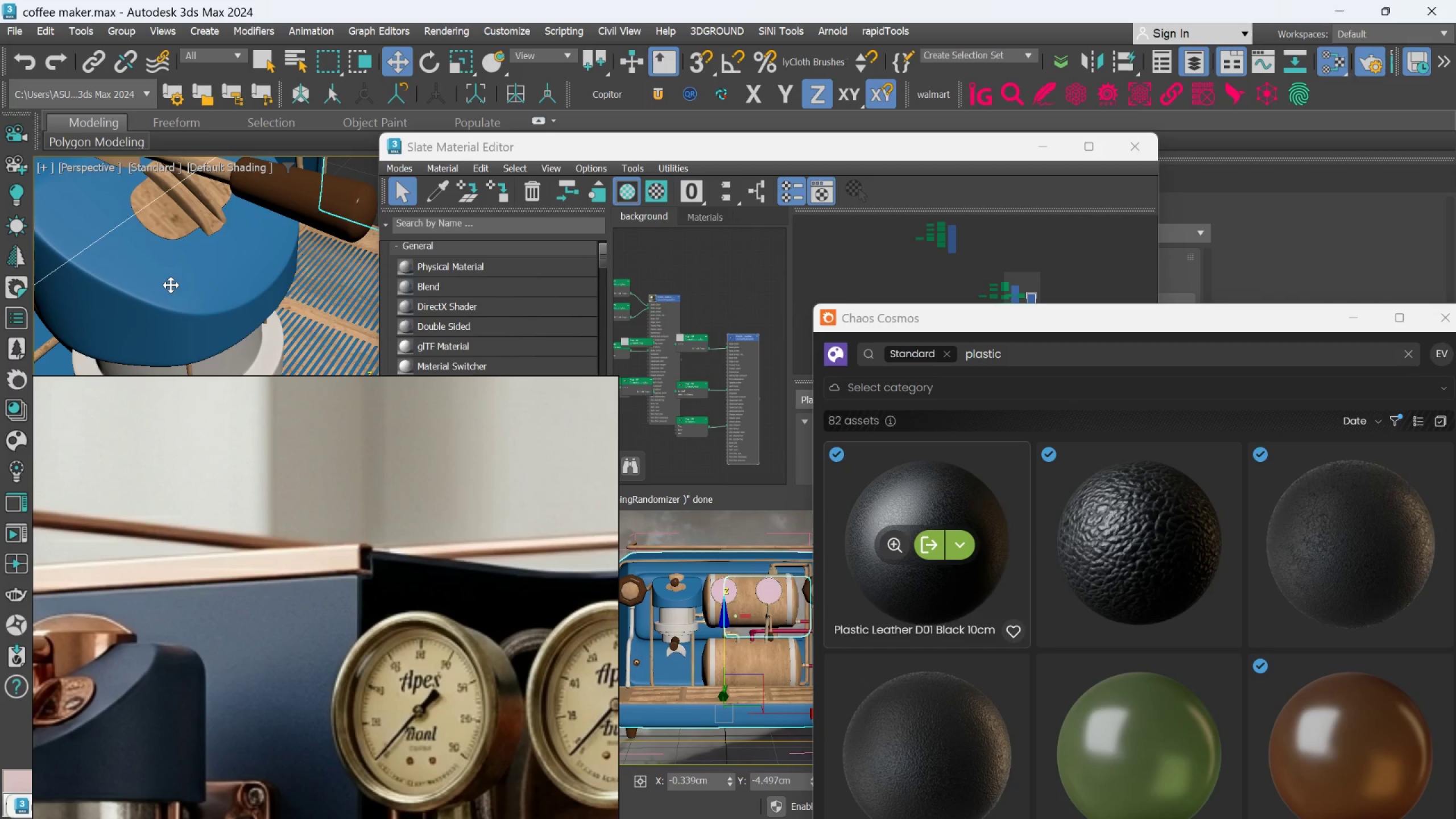 
left_click([171, 285])
 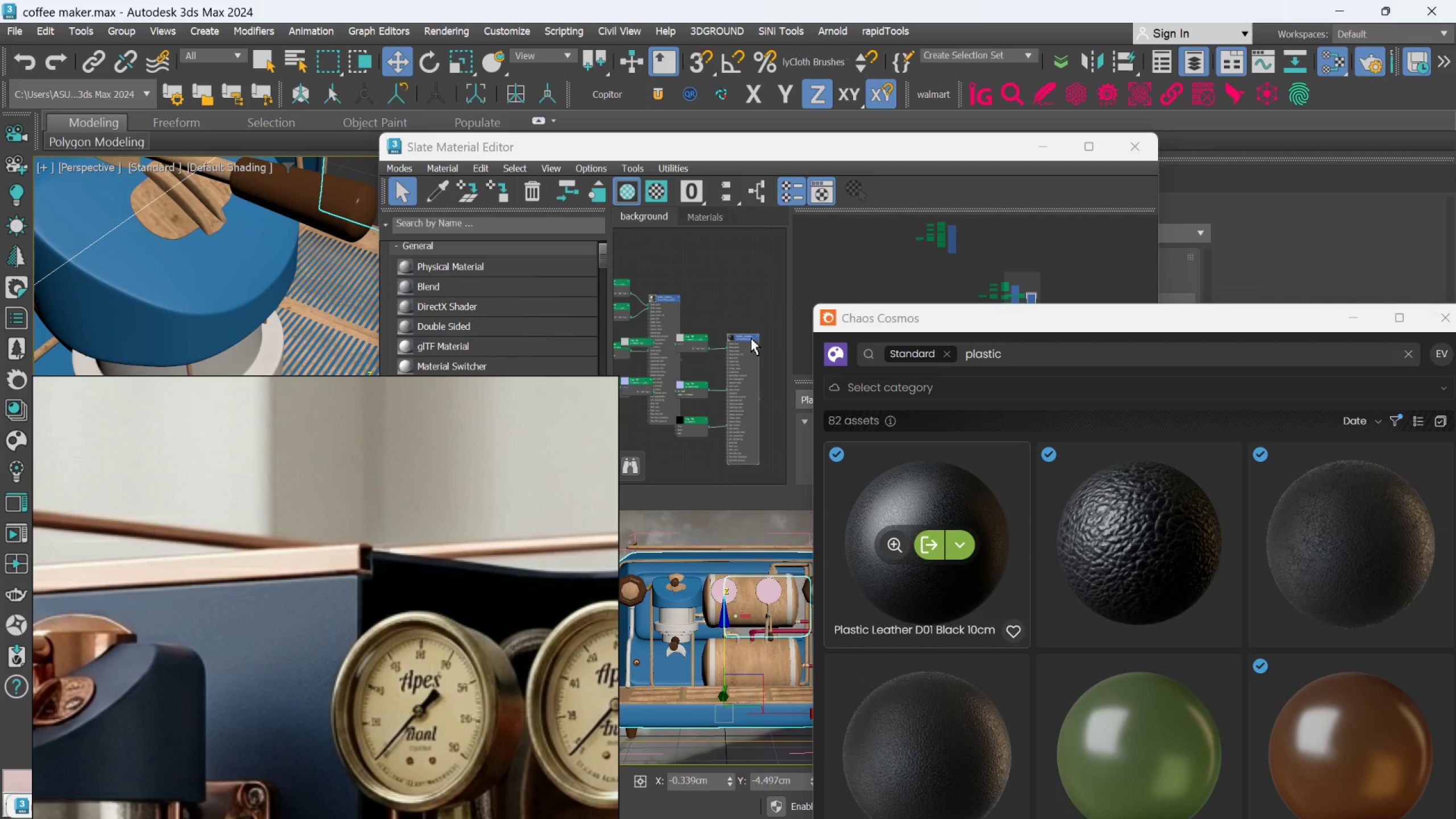 
left_click([747, 338])
 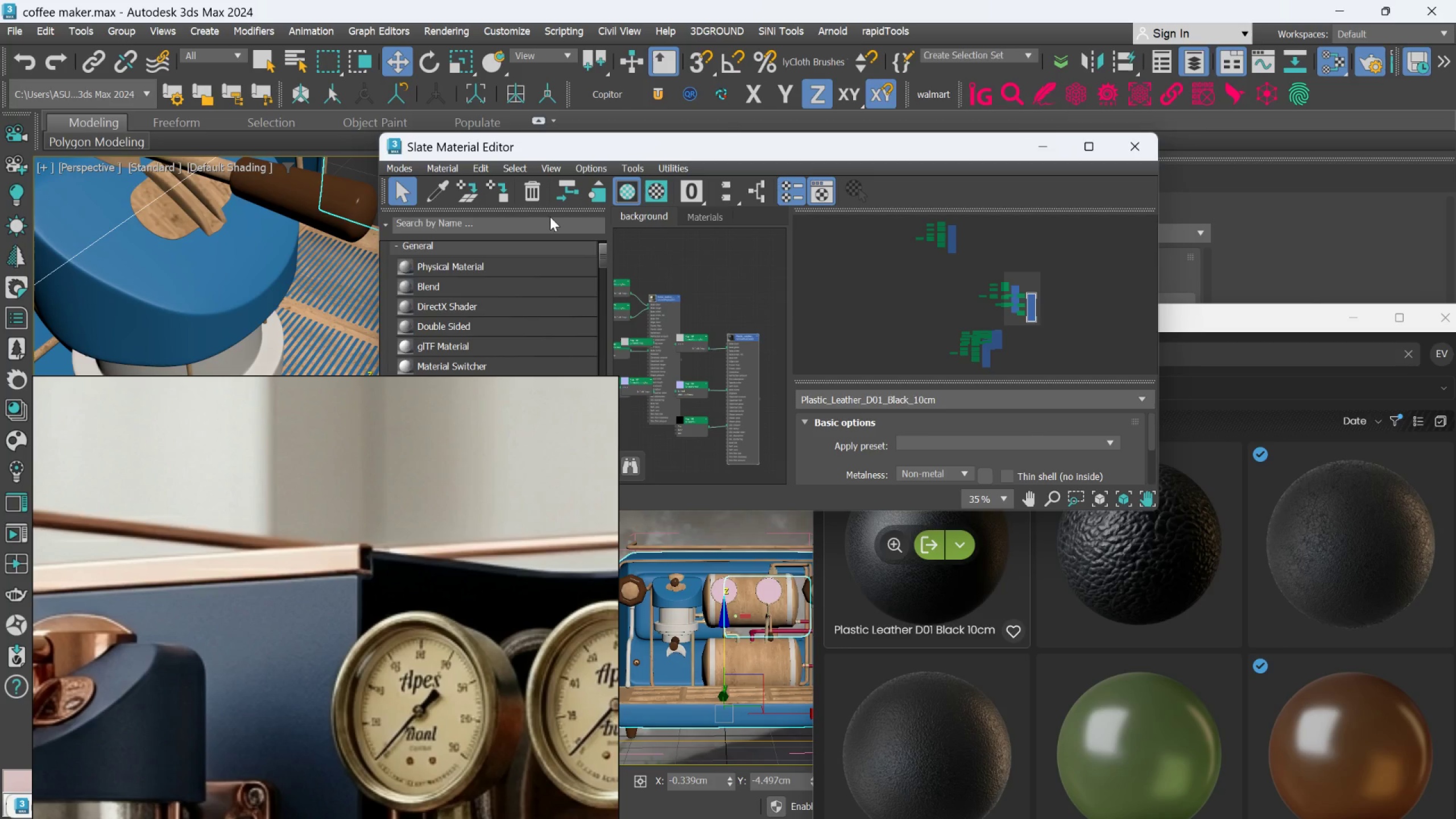 
left_click([501, 198])
 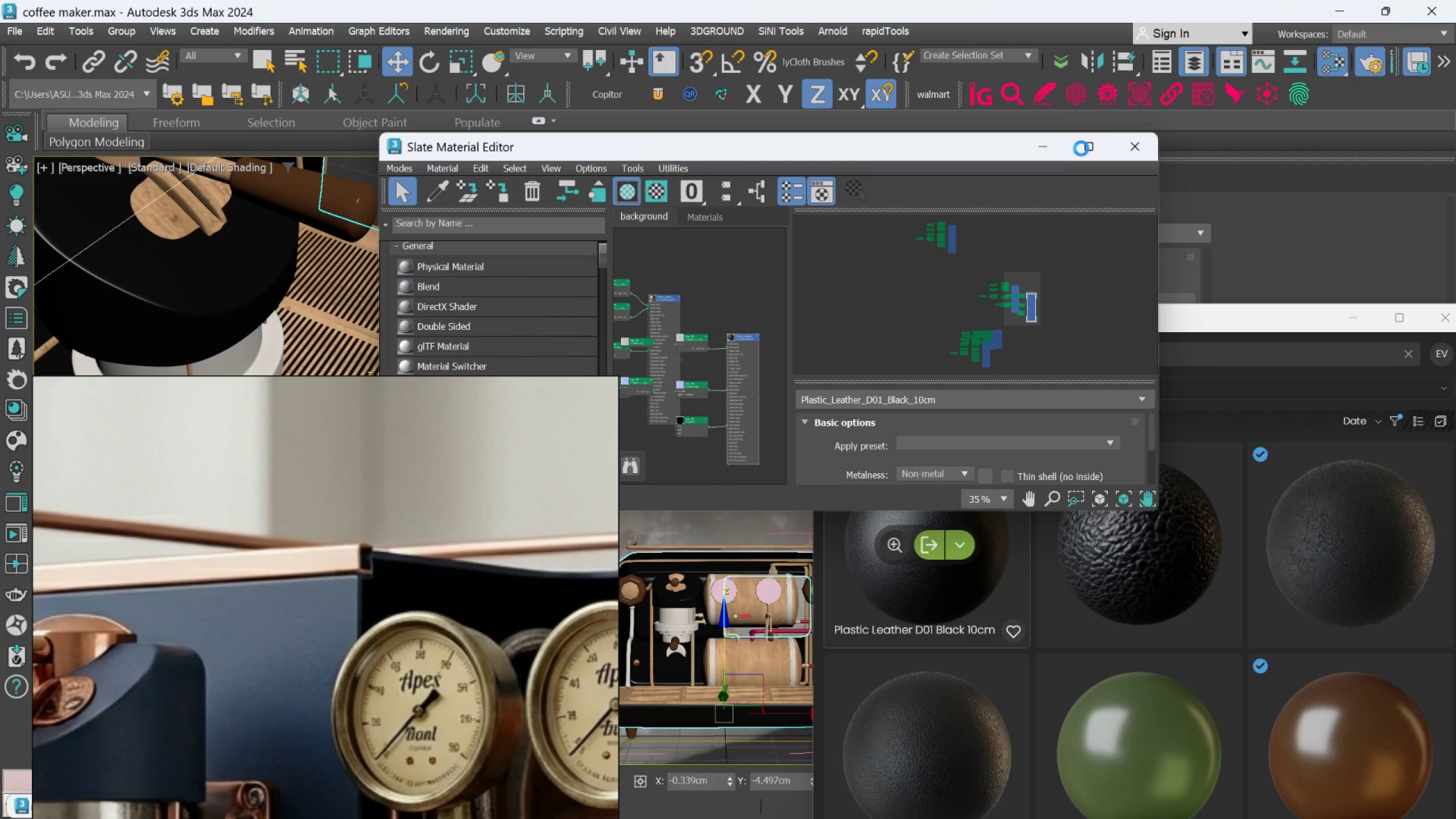 
wait(7.61)
 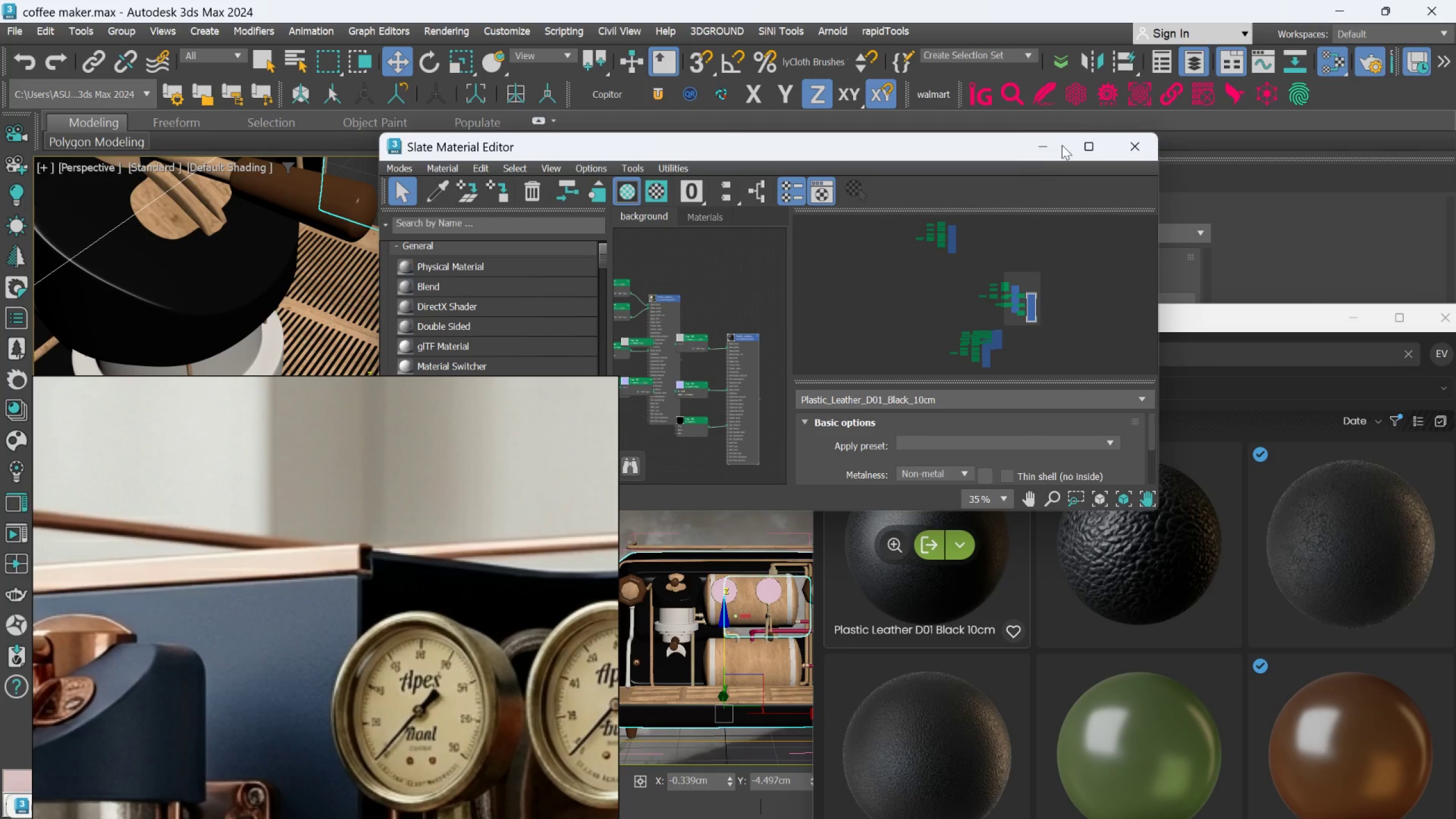 
left_click([1099, 150])
 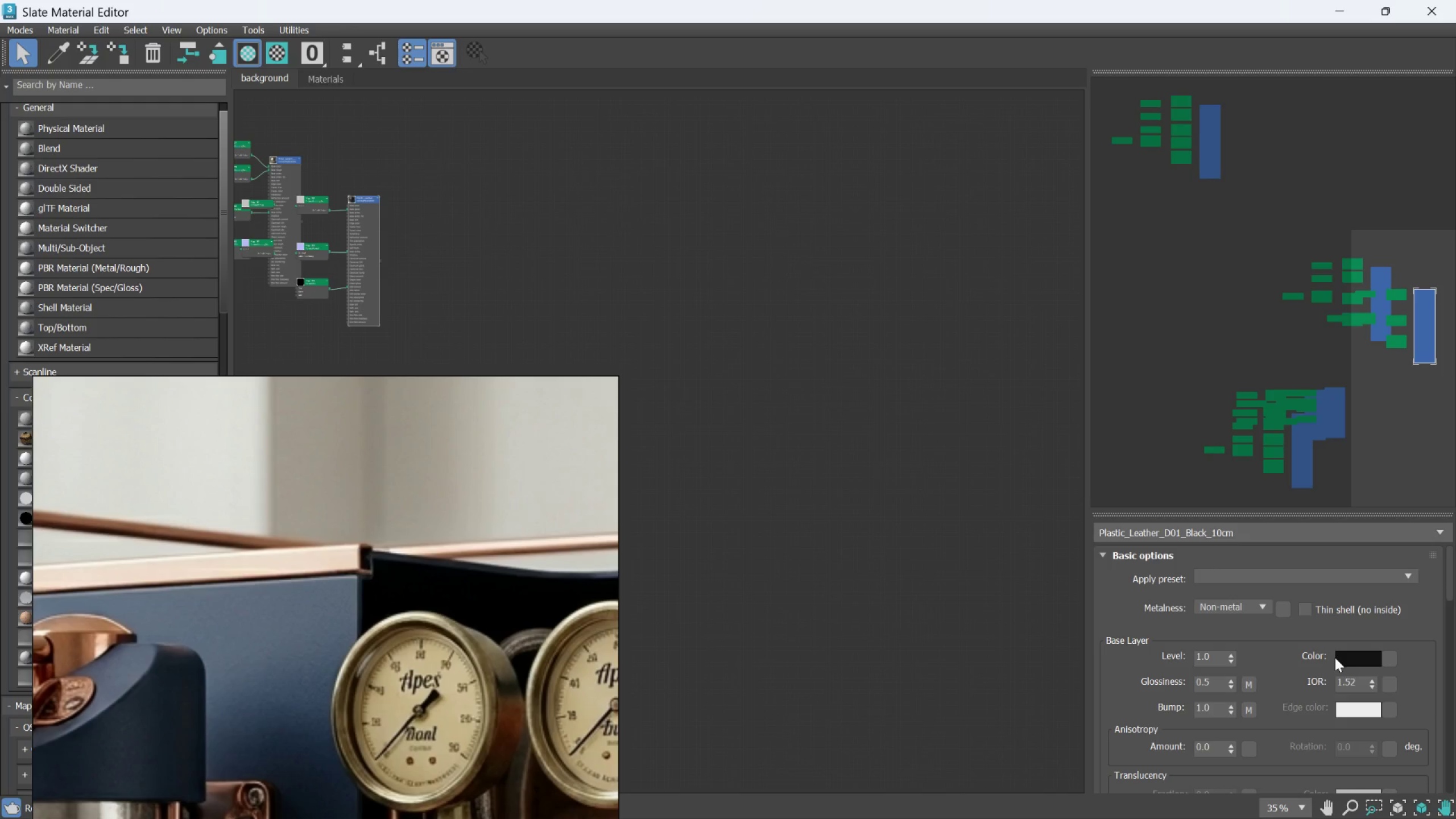 
left_click([1348, 658])
 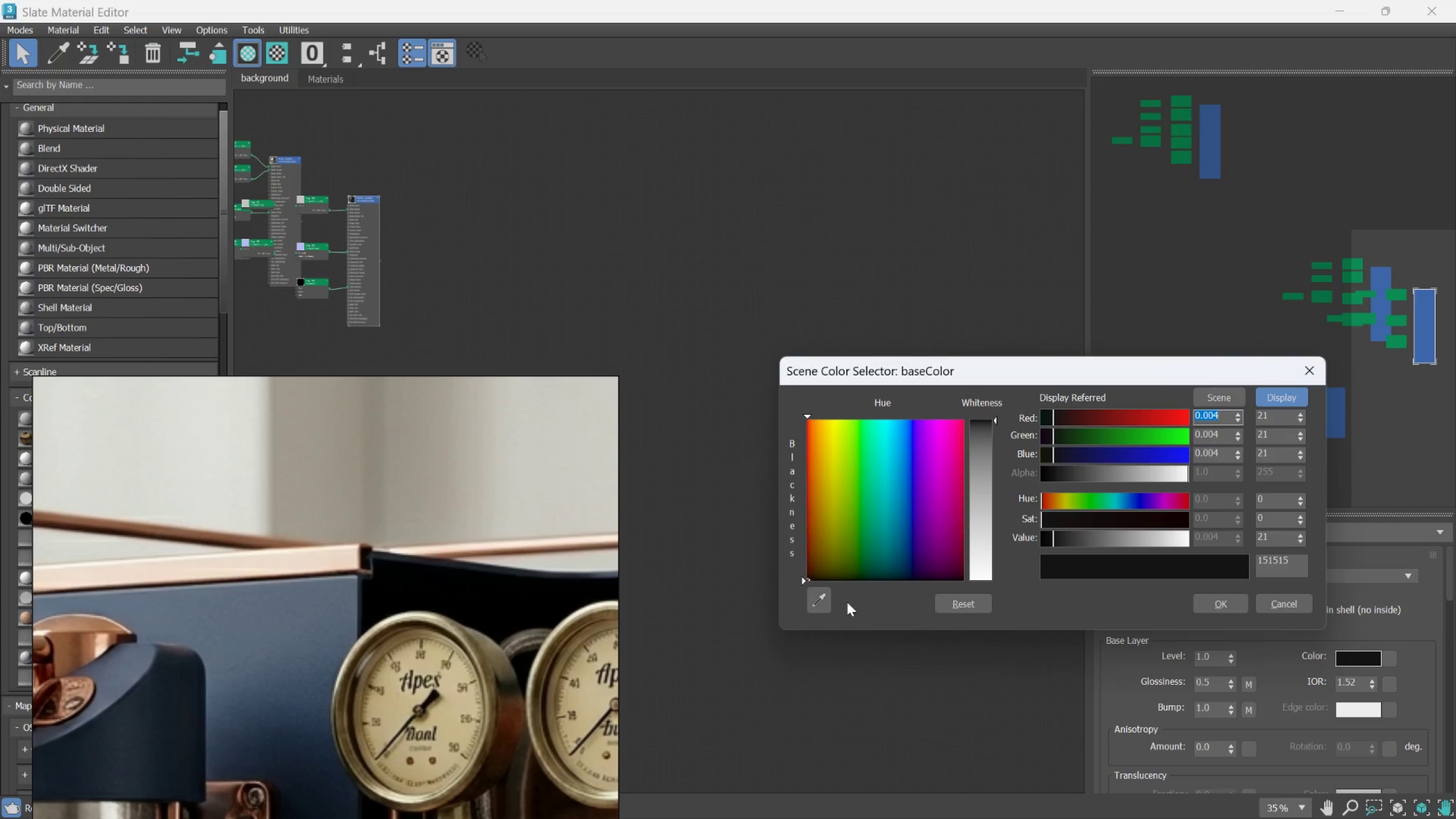 
left_click([812, 598])
 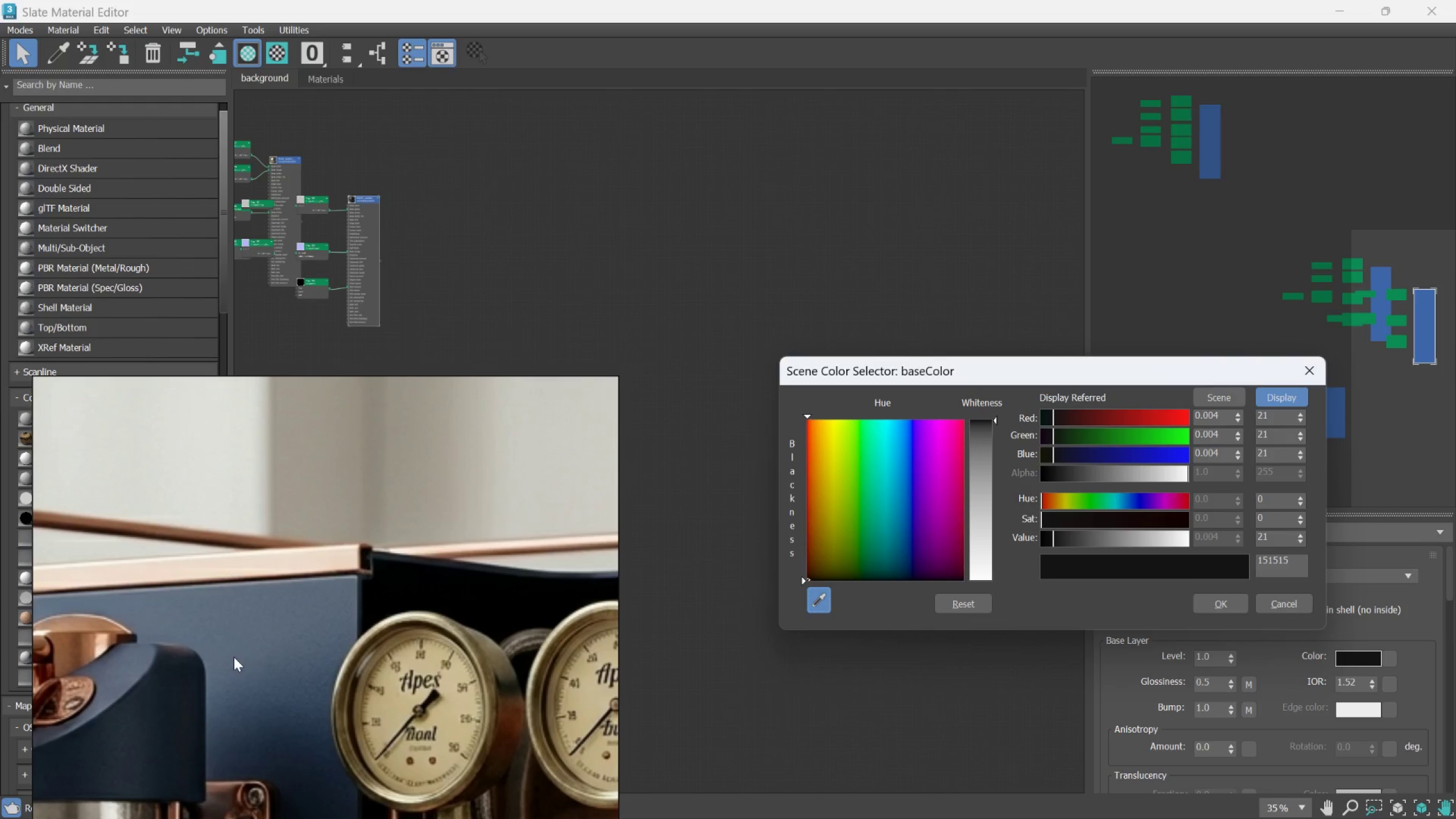 
left_click([242, 651])
 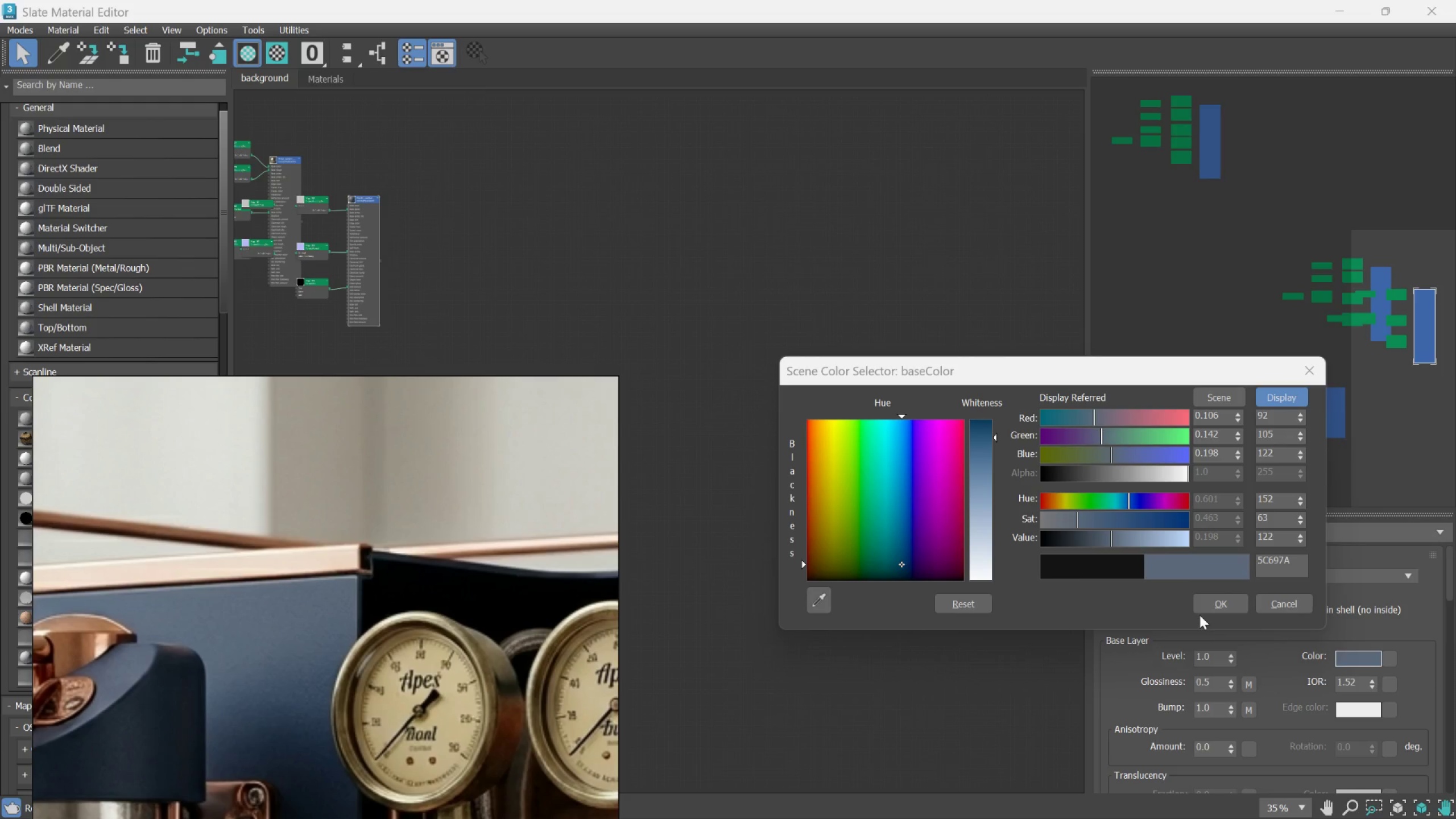 
left_click([1212, 613])
 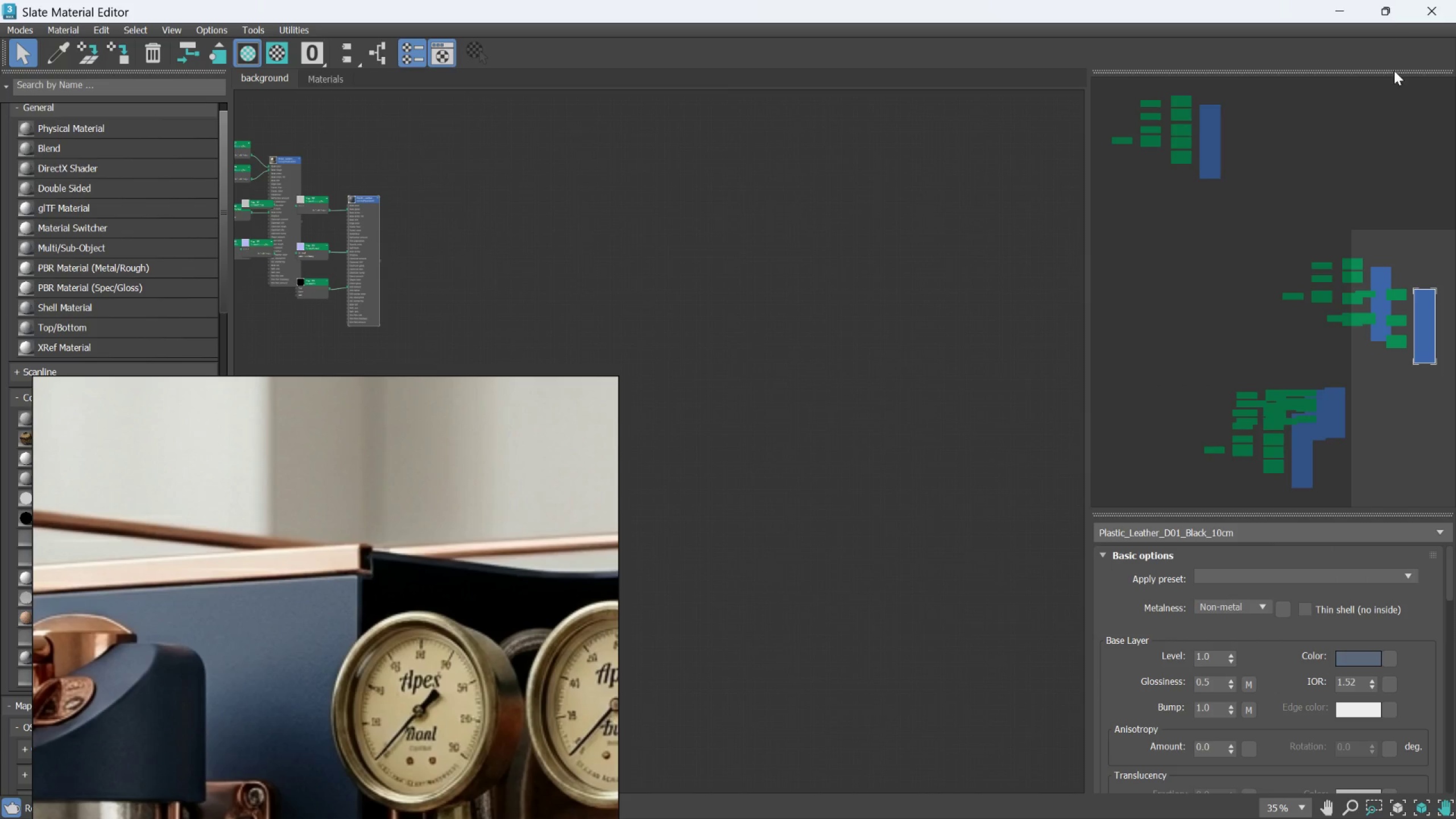 
left_click([1394, 11])
 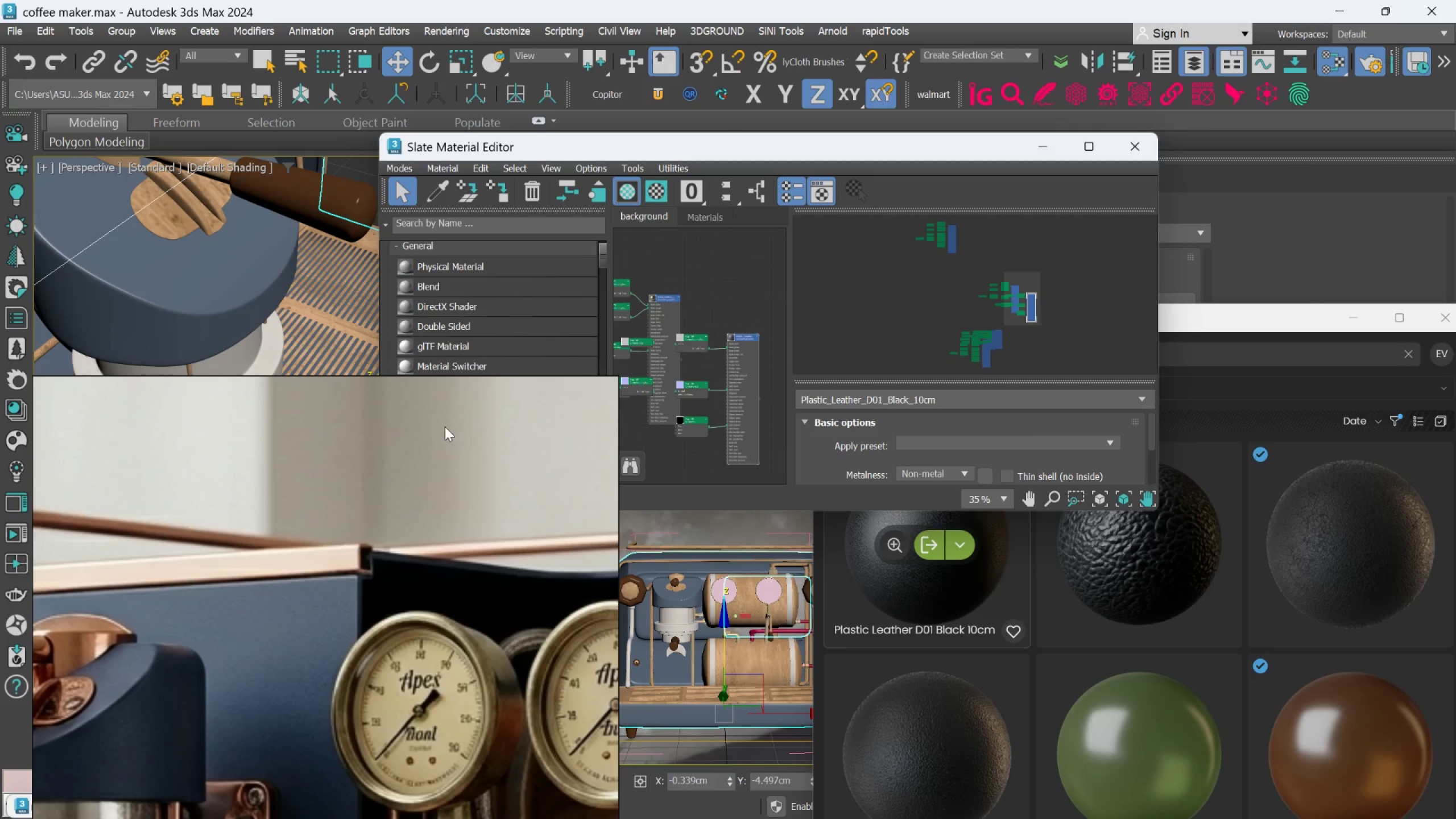 
wait(5.28)
 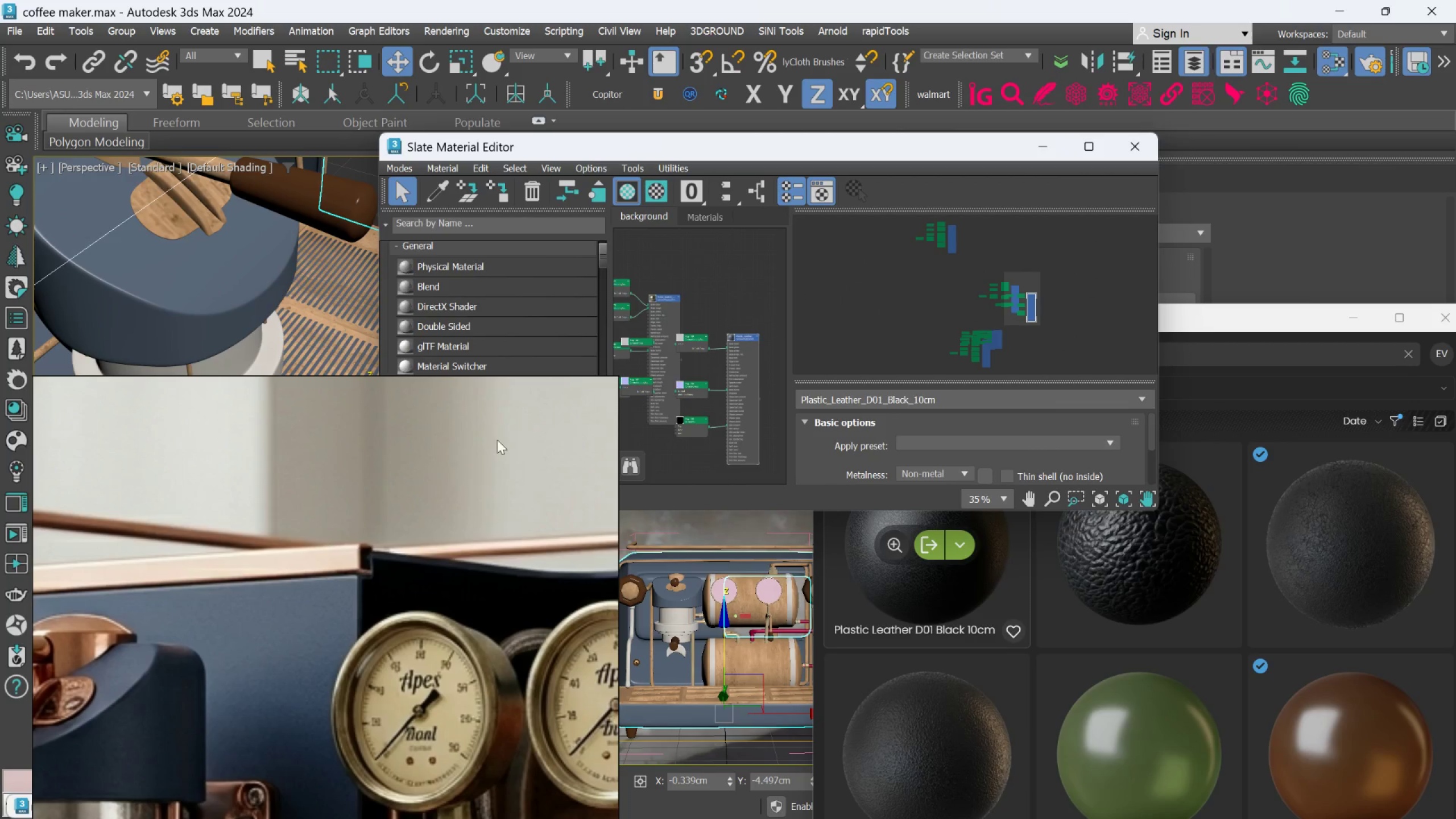 
scroll: coordinate [736, 392], scroll_direction: up, amount: 1.0
 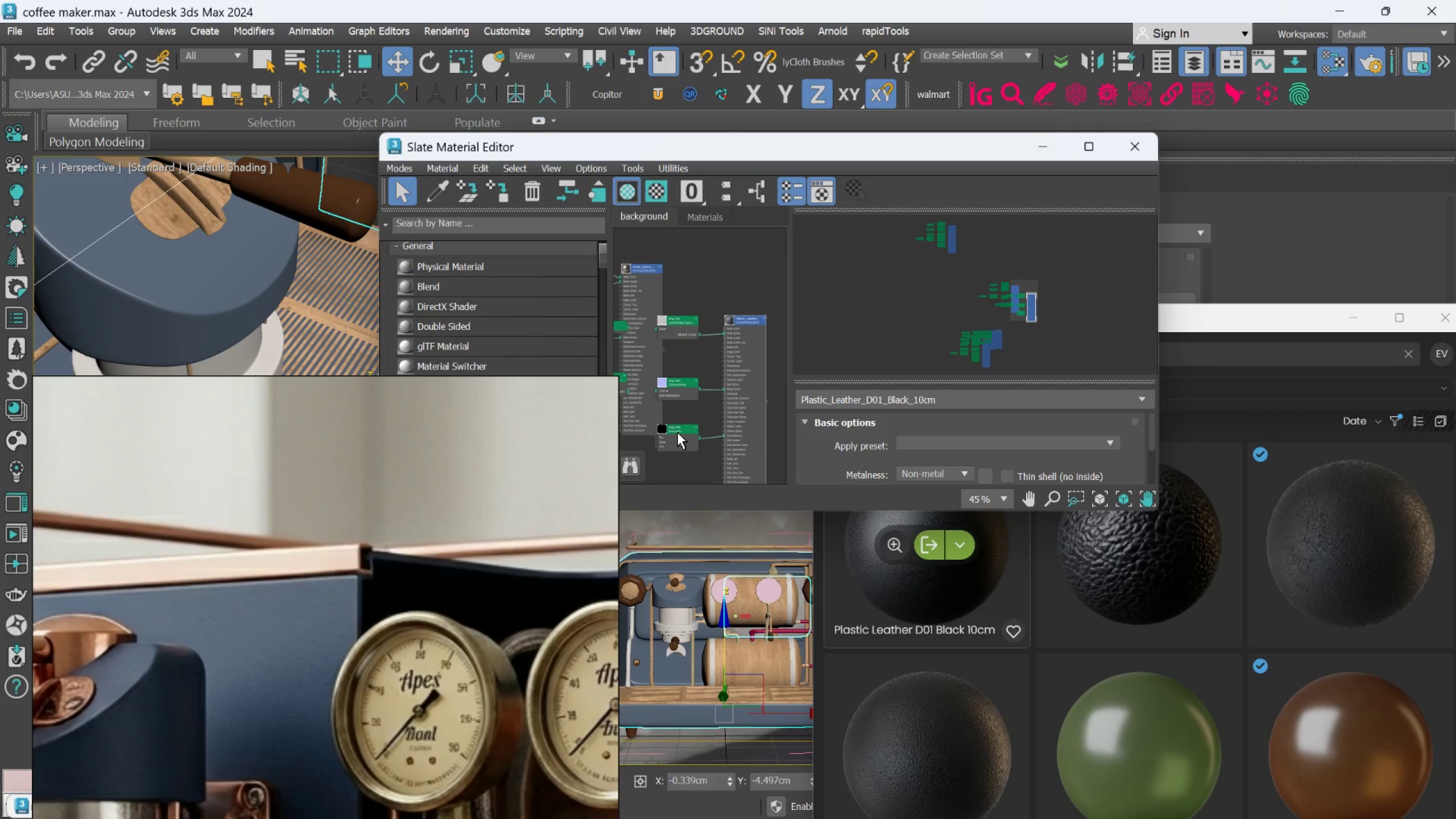 
left_click([677, 432])
 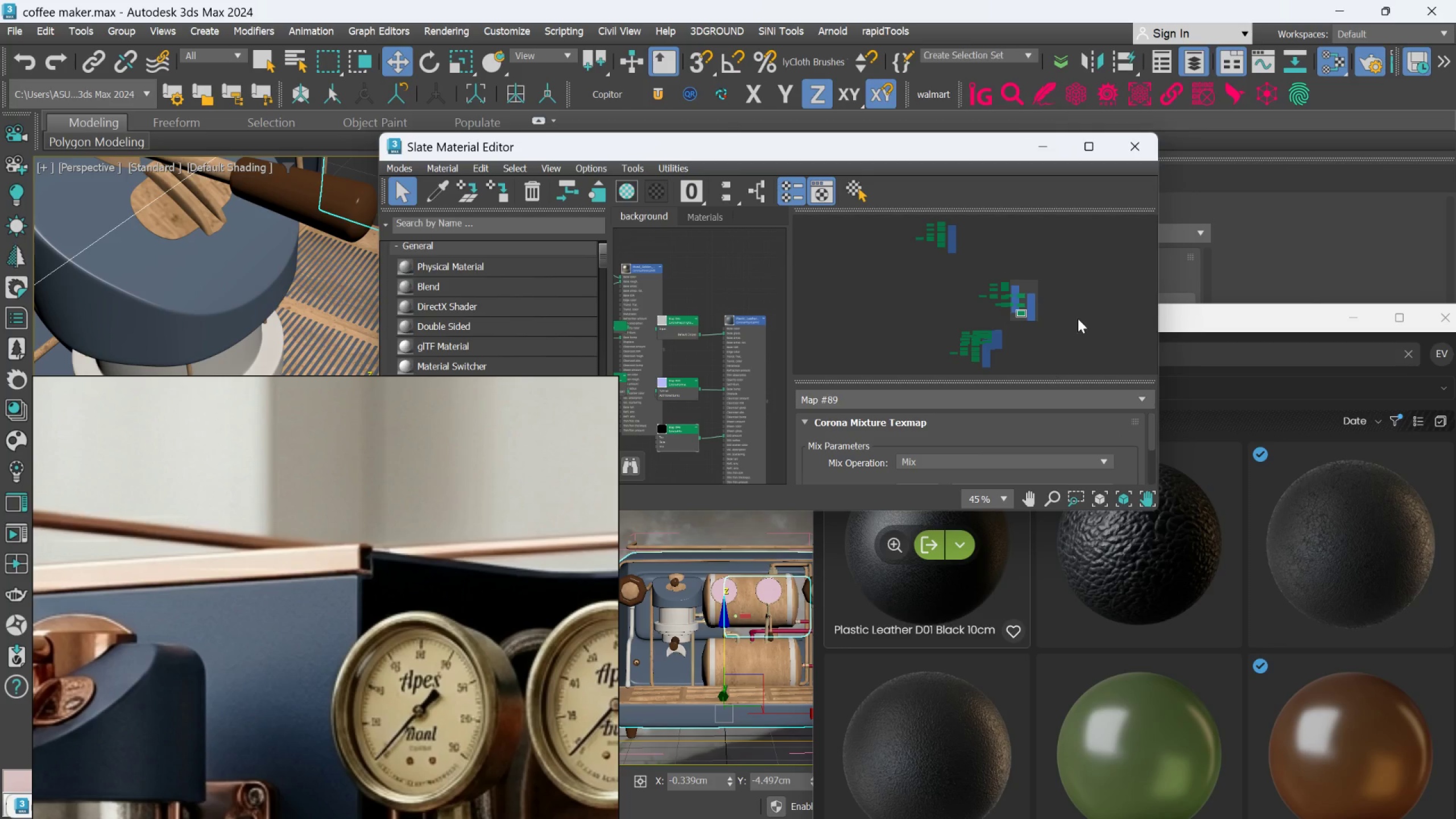 
left_click([1101, 142])
 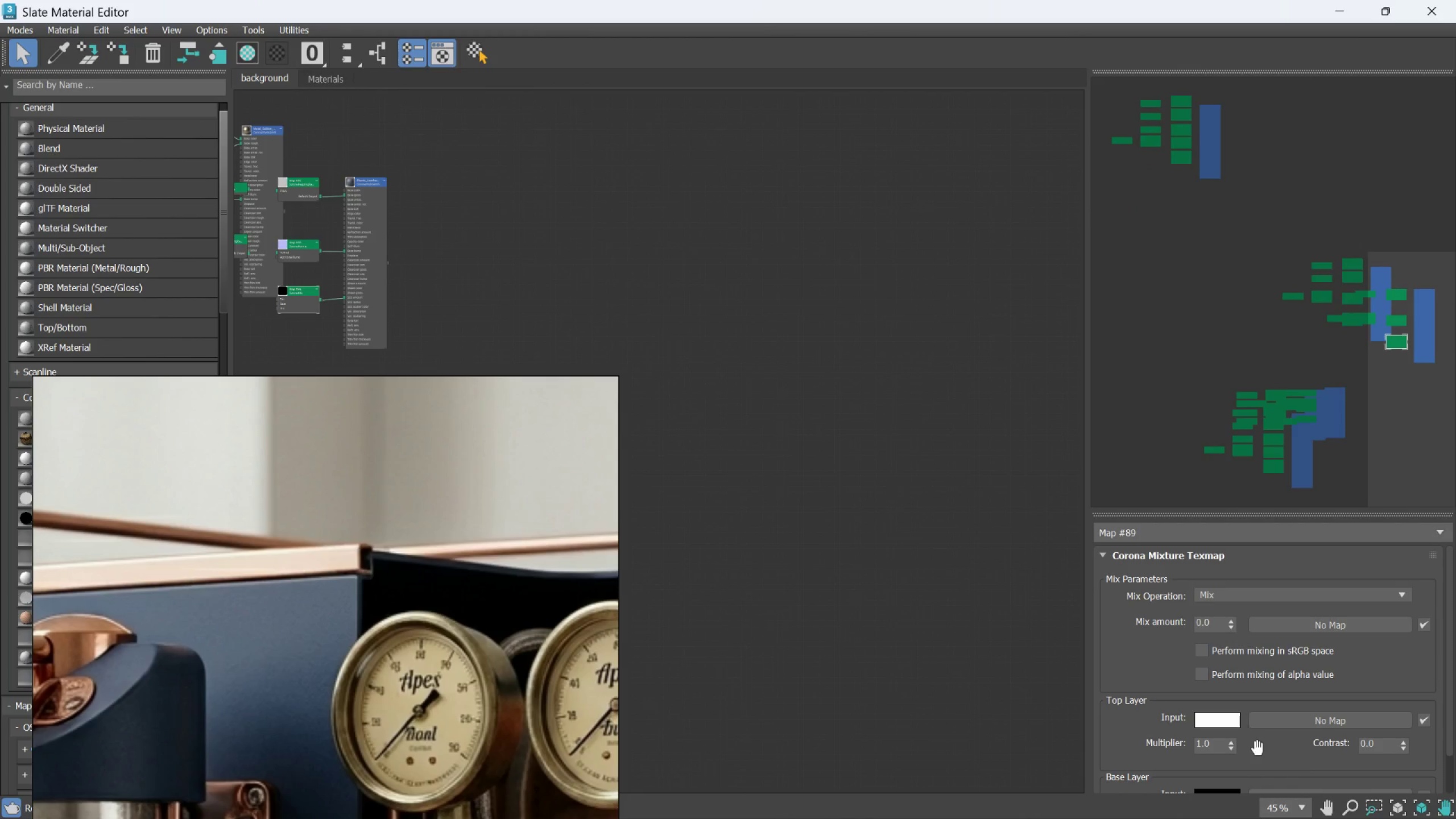 
scroll: coordinate [1259, 753], scroll_direction: down, amount: 3.0
 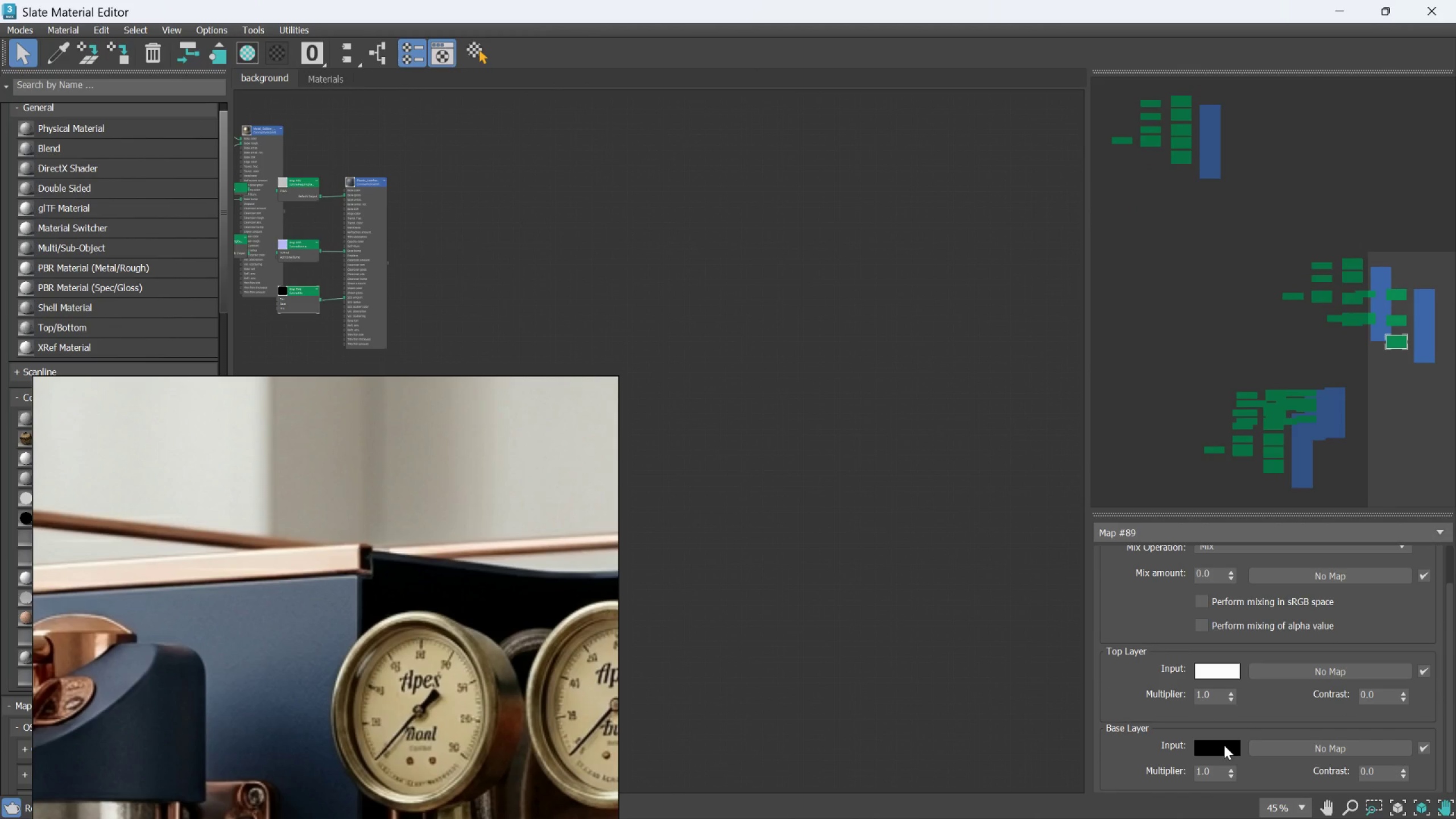 
left_click([1224, 745])
 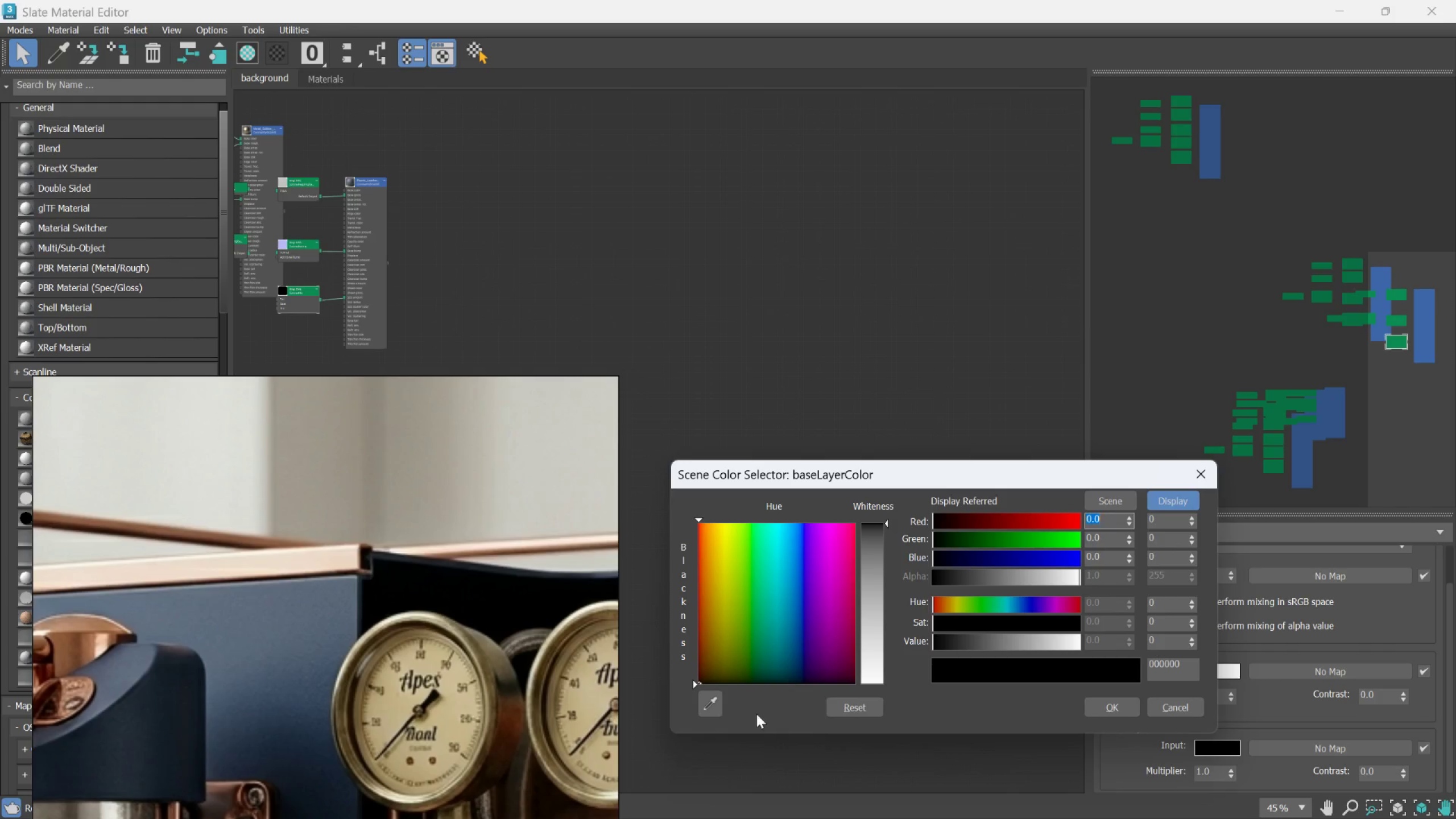 
left_click([713, 708])
 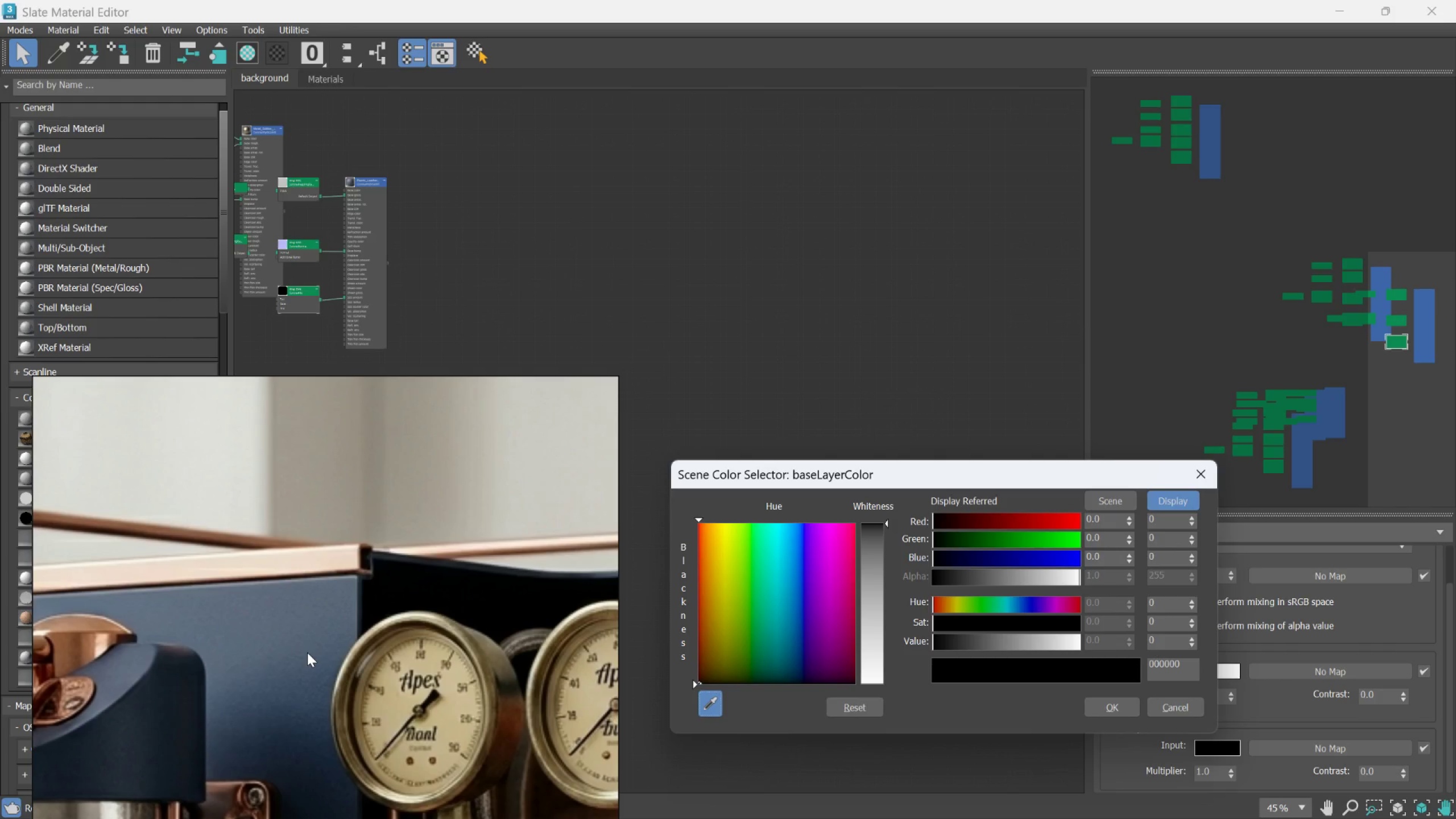 
left_click([307, 652])
 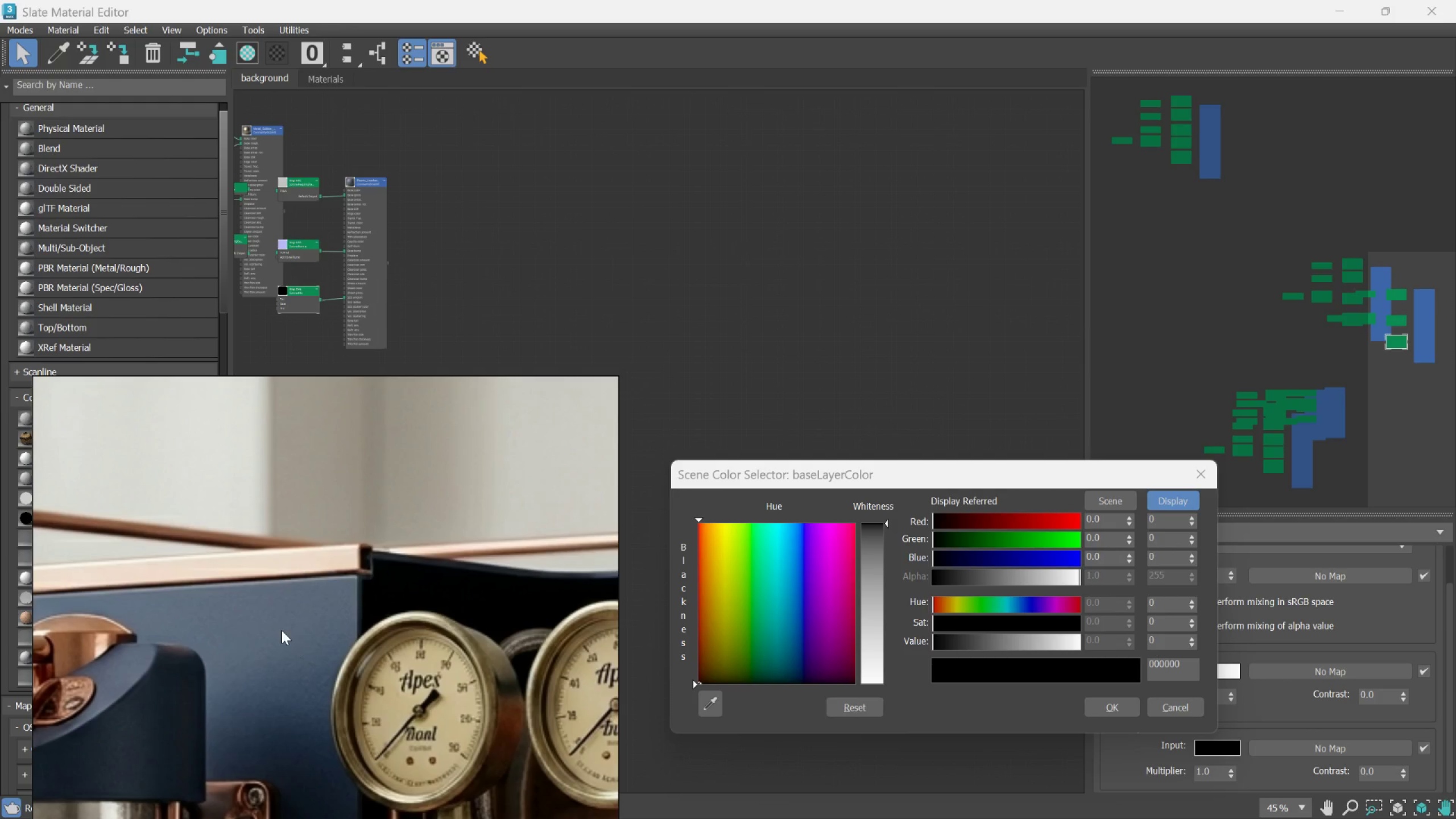 
left_click([272, 626])
 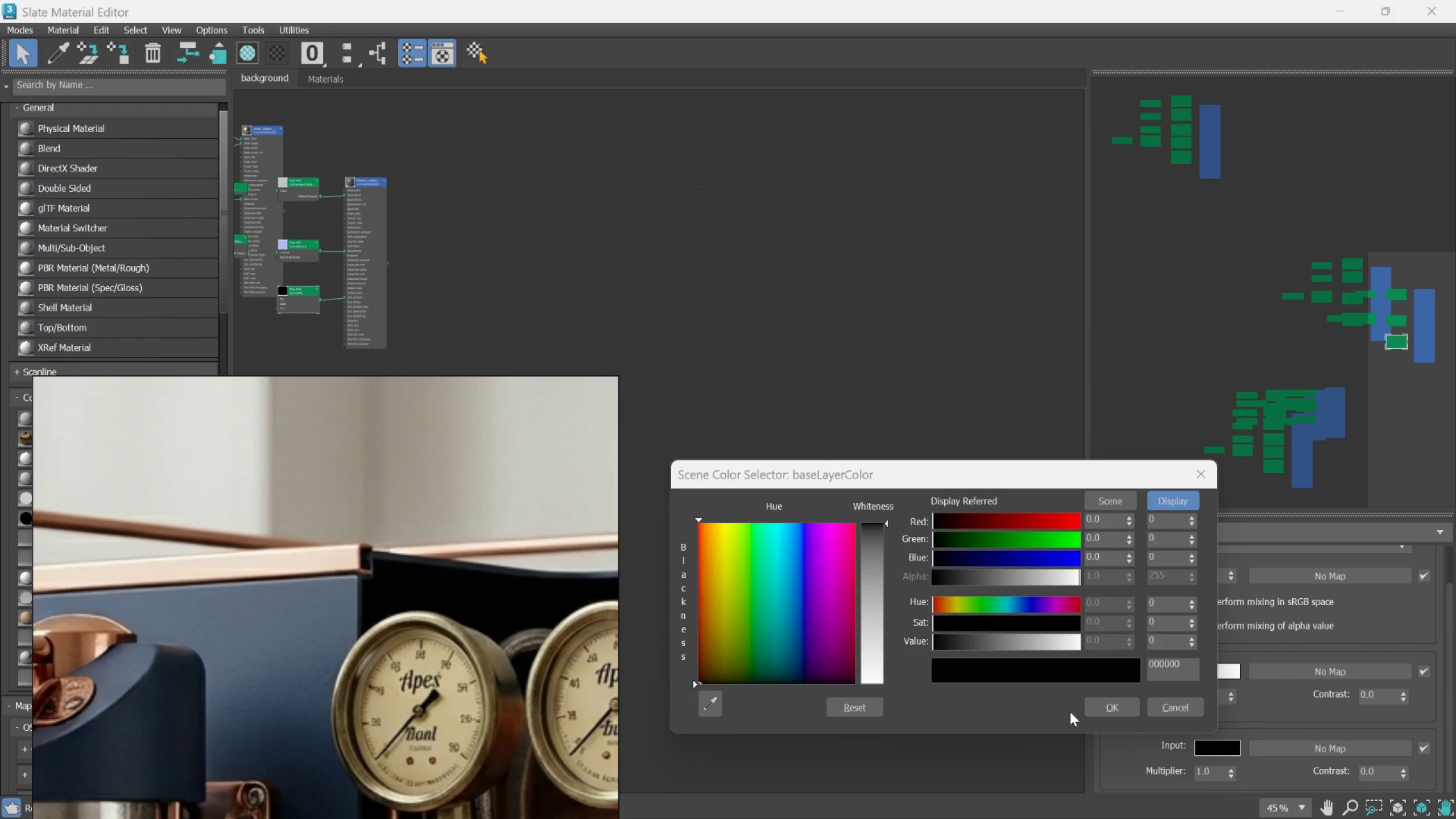 
left_click([1093, 709])
 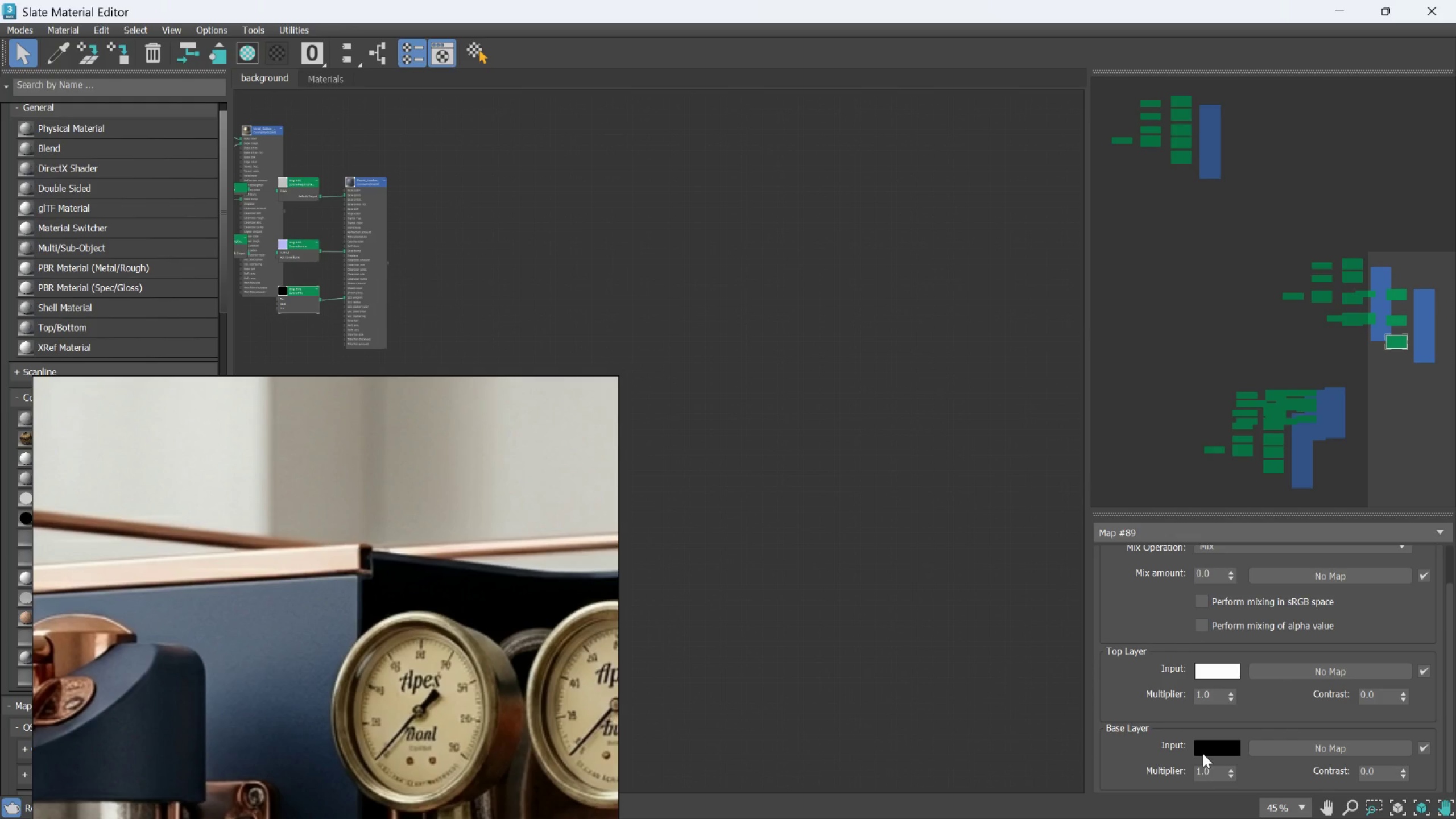 
left_click([1203, 754])
 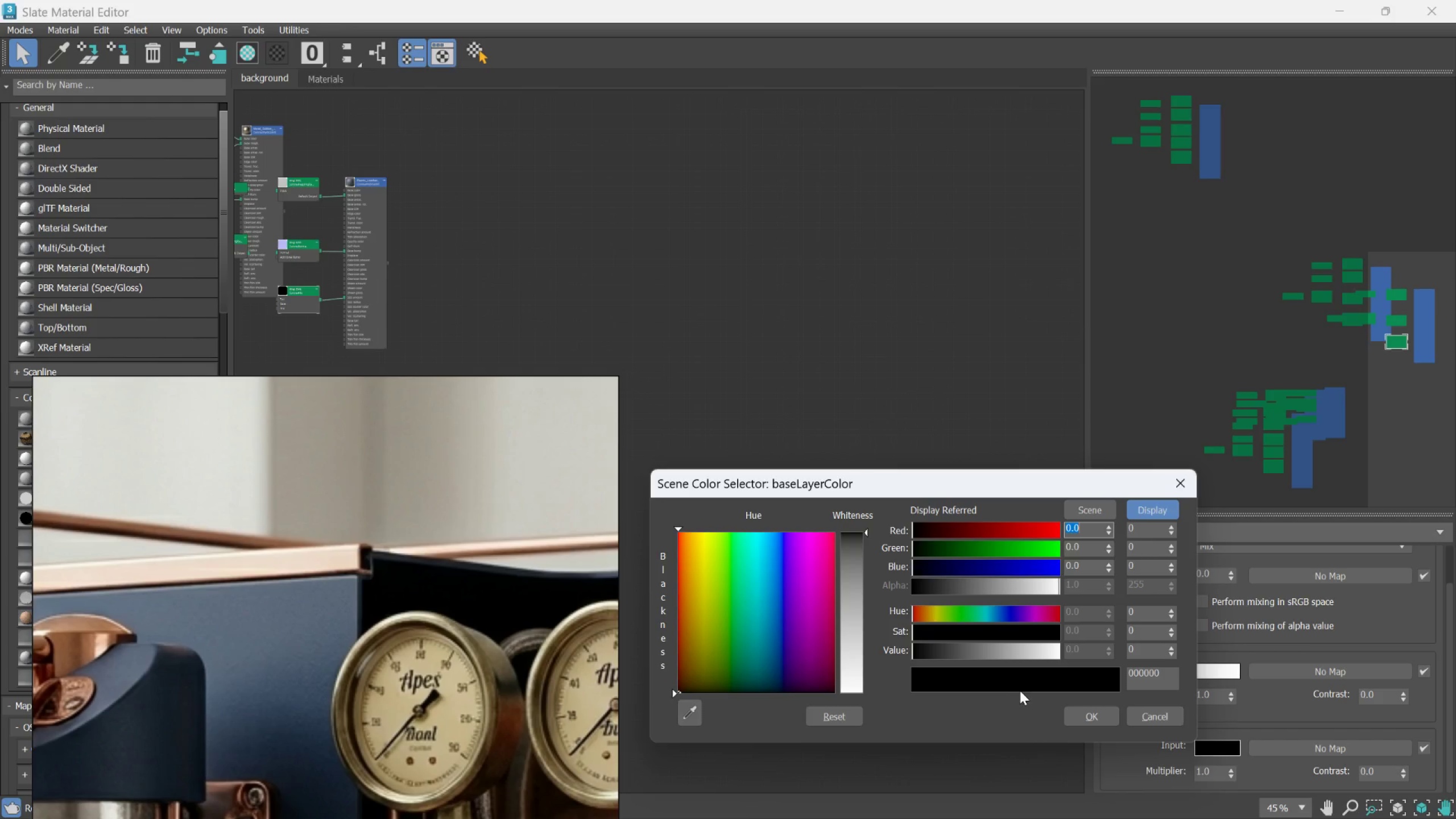 
left_click([1026, 683])
 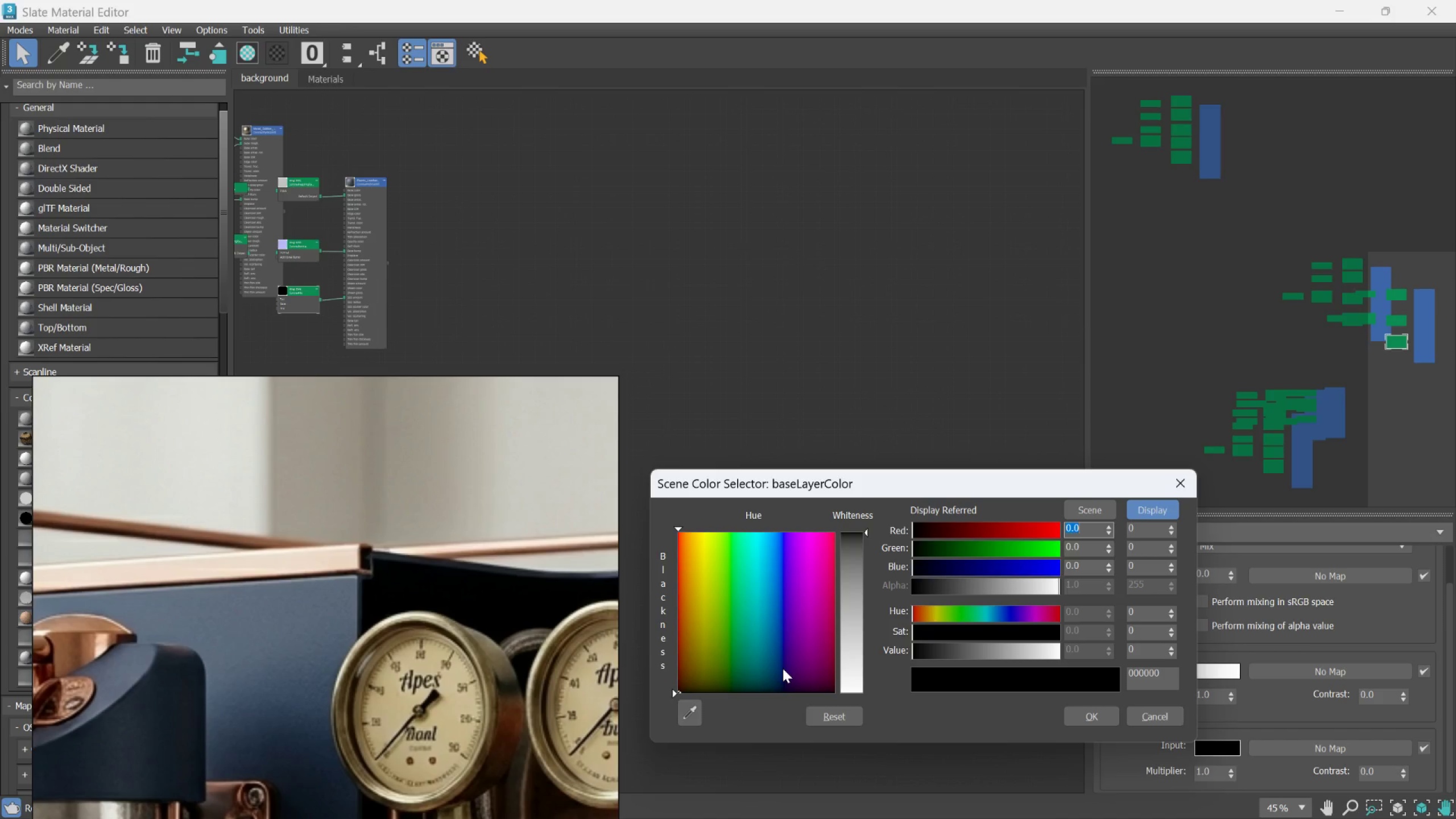 
left_click_drag(start_coordinate=[783, 668], to_coordinate=[787, 638])
 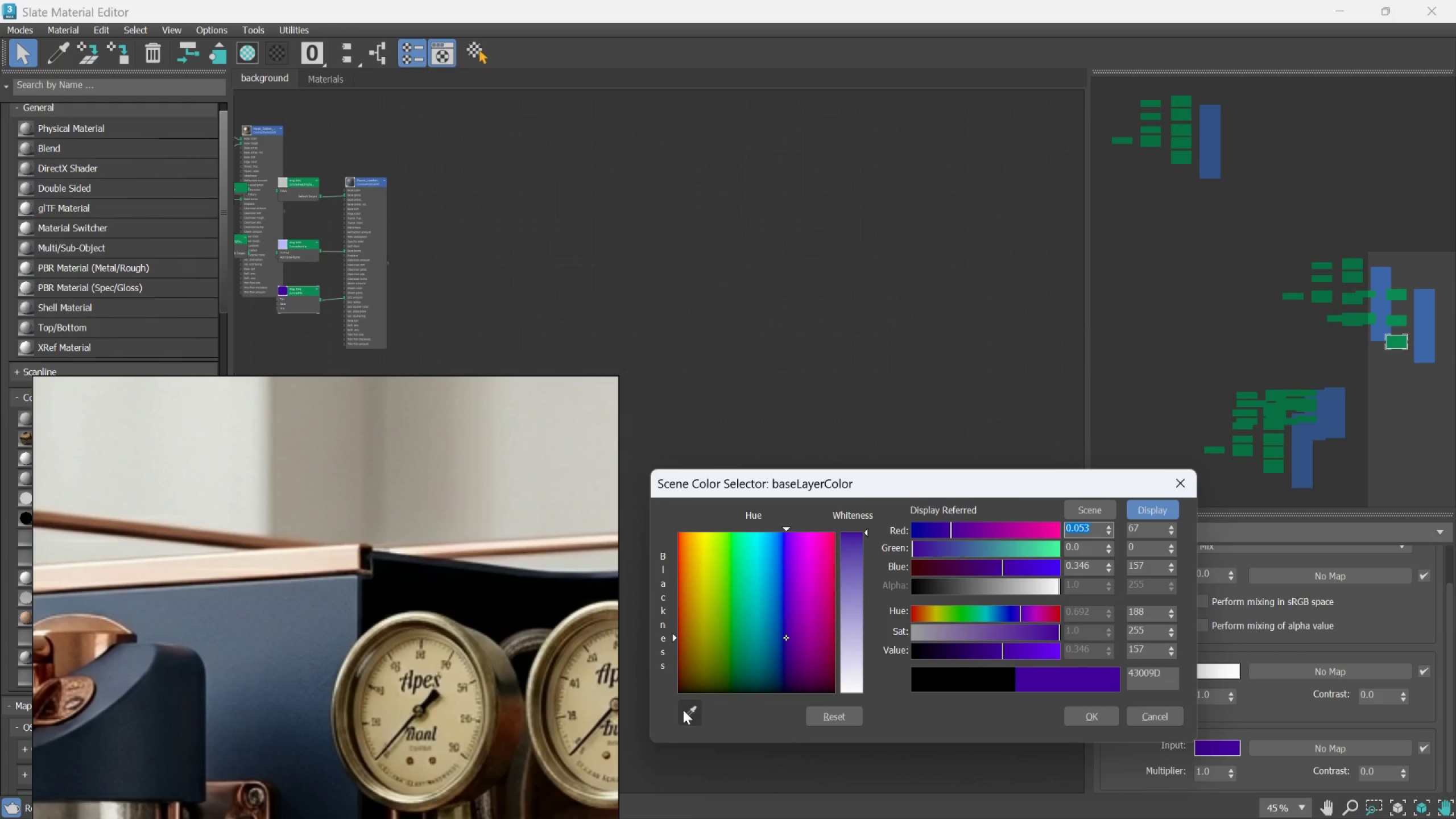 
left_click([683, 710])
 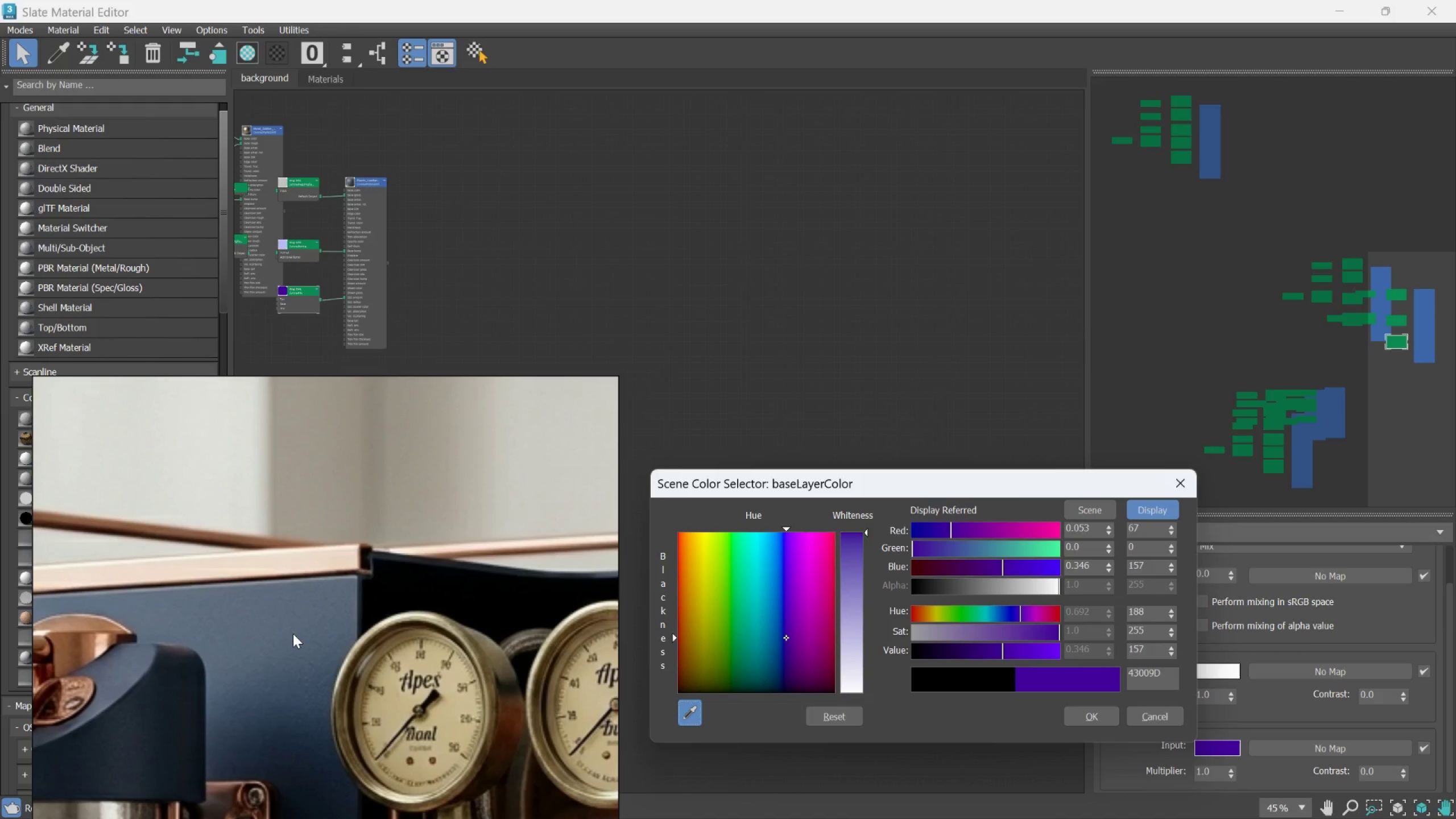 
left_click([293, 634])
 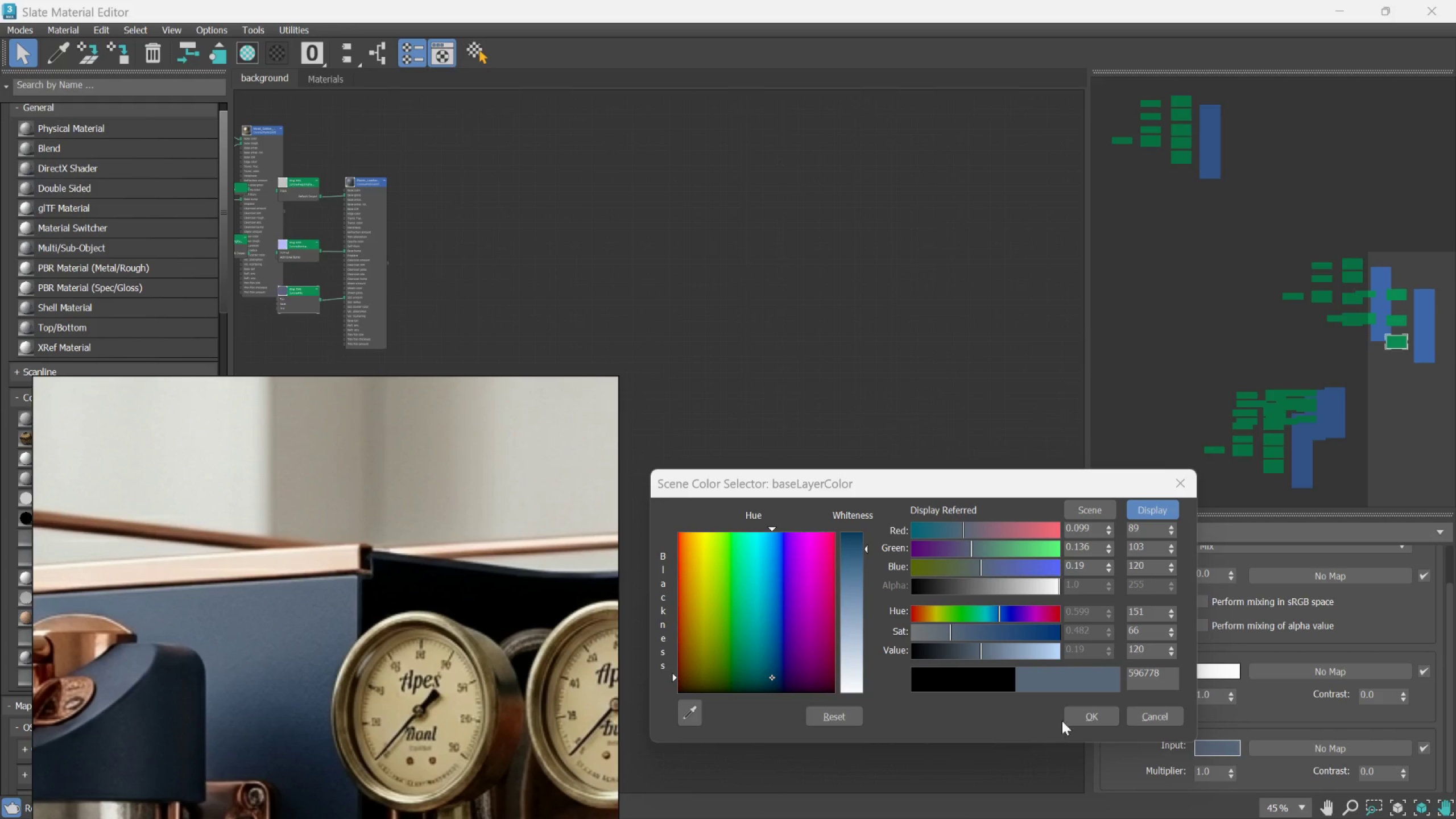 
left_click([1074, 721])
 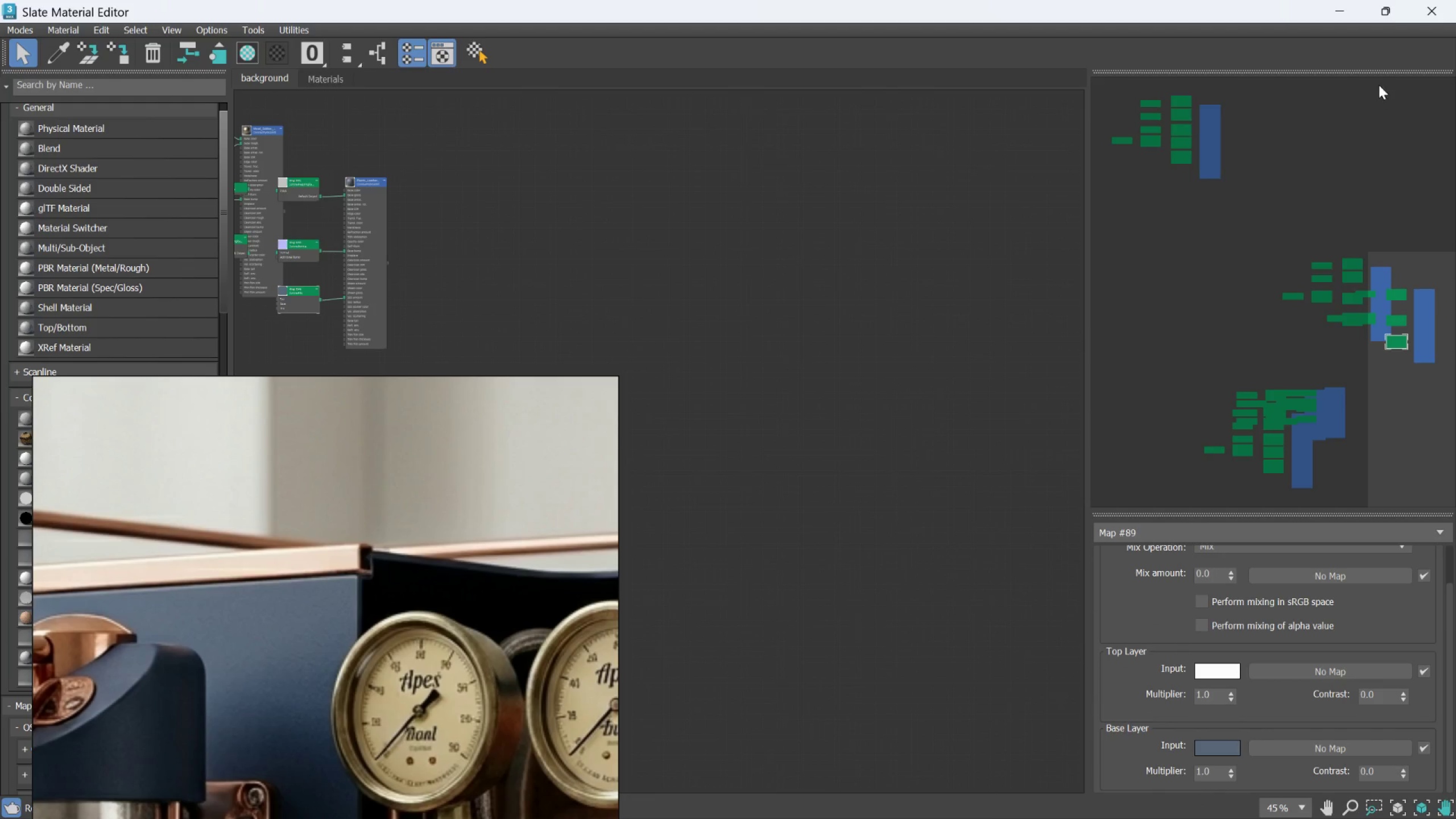 
left_click([1392, 0])
 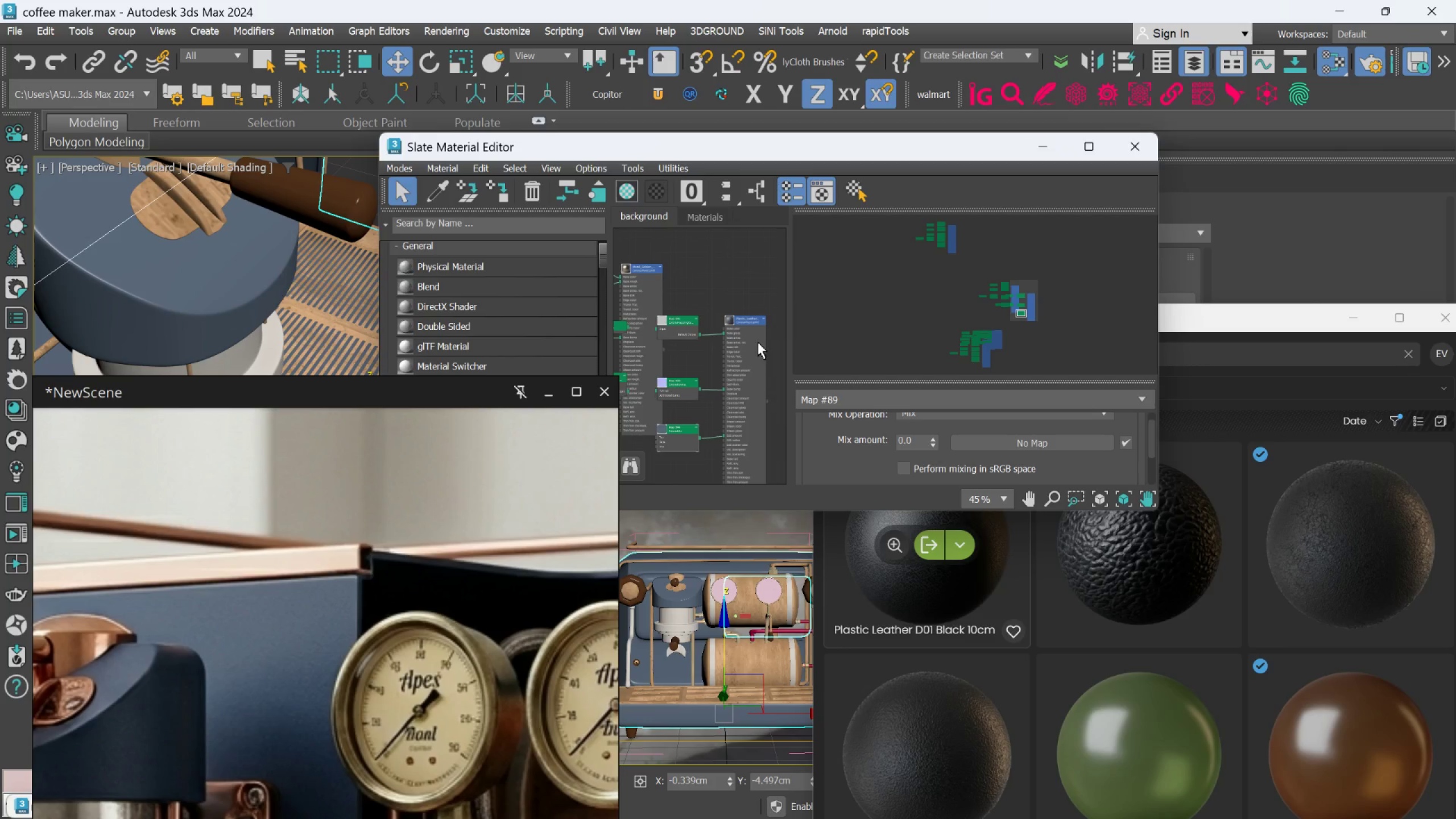 
left_click([747, 322])
 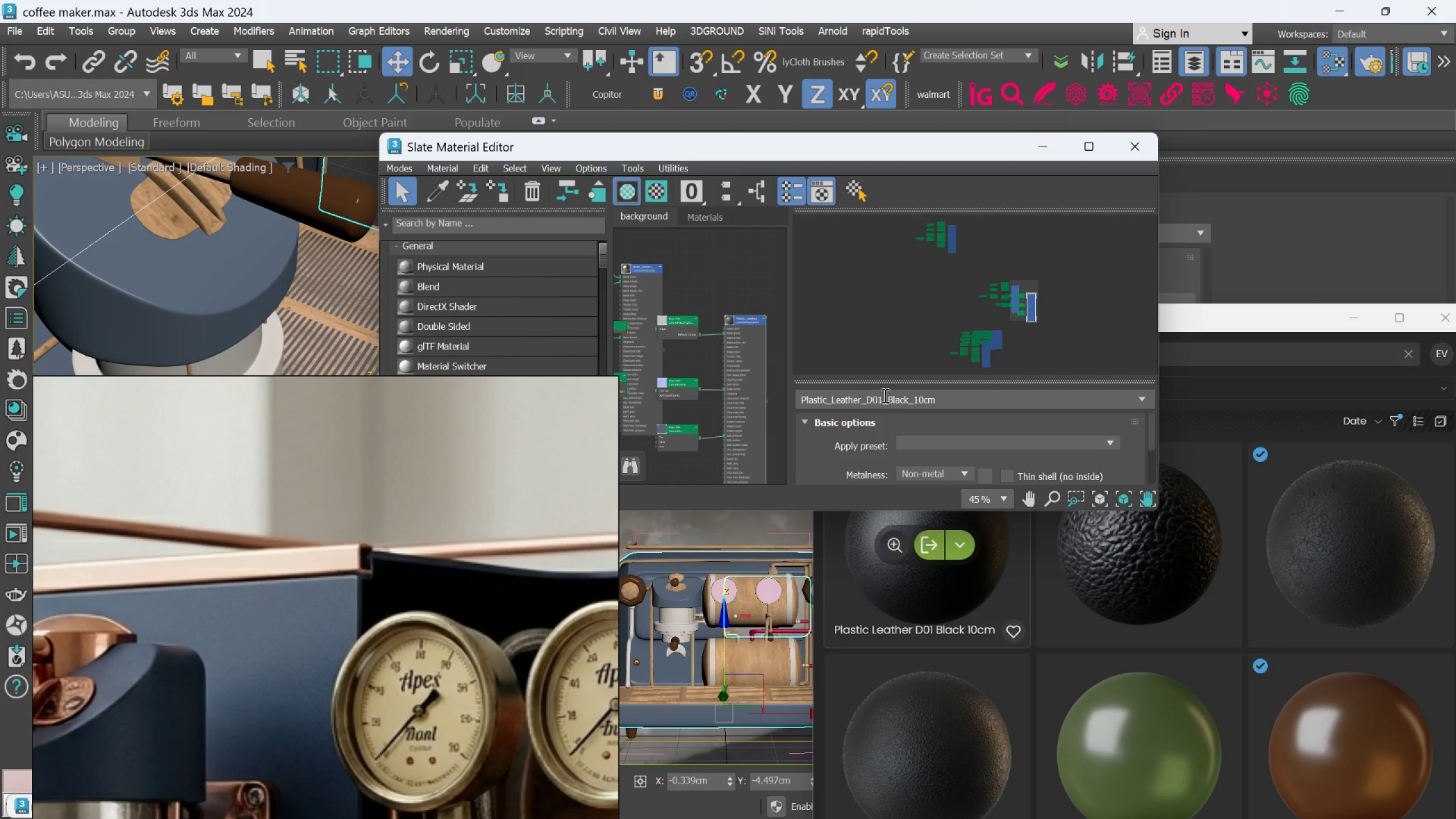 
mouse_move([1089, 154])
 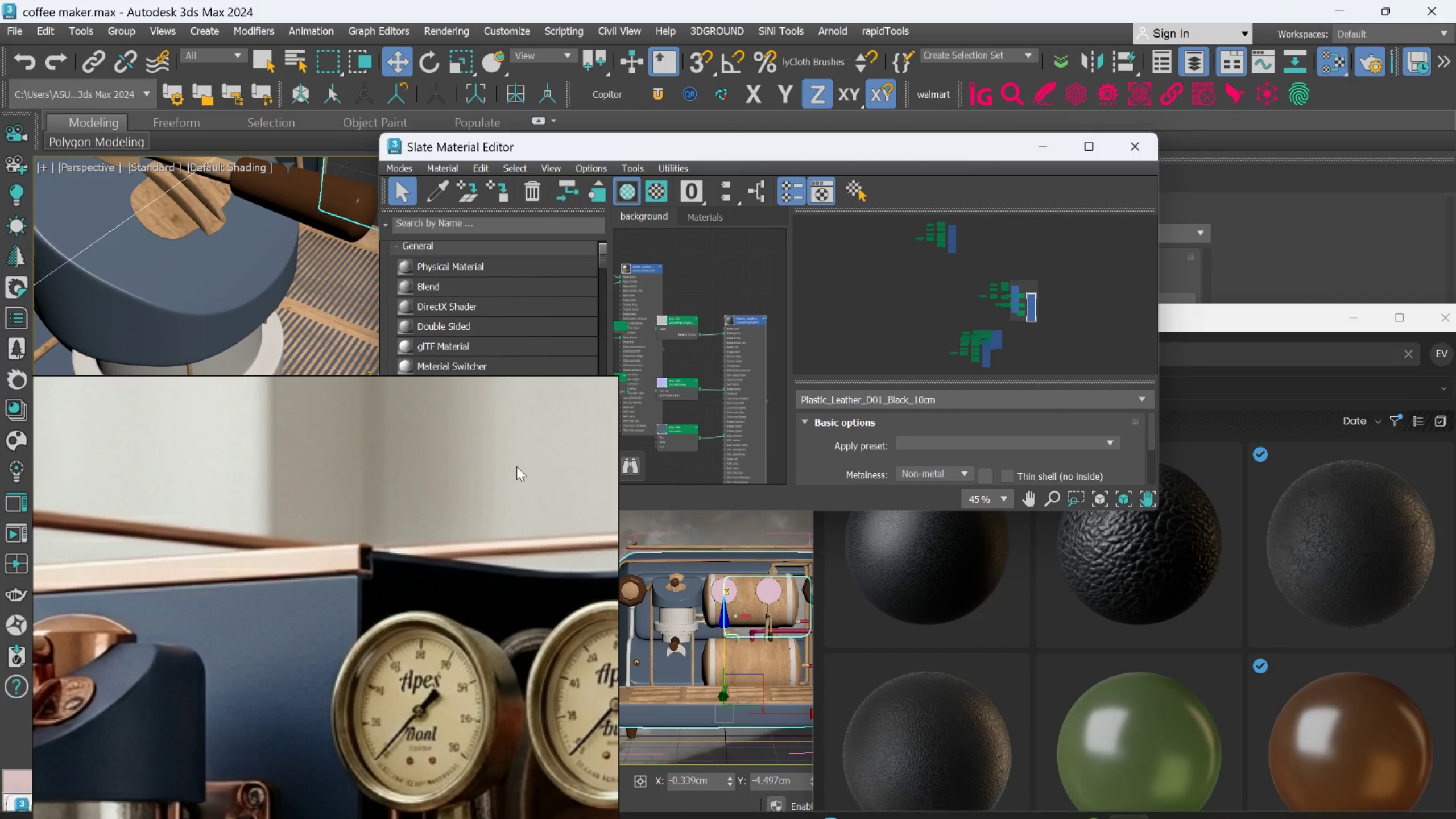 
left_click_drag(start_coordinate=[380, 396], to_coordinate=[680, 288])
 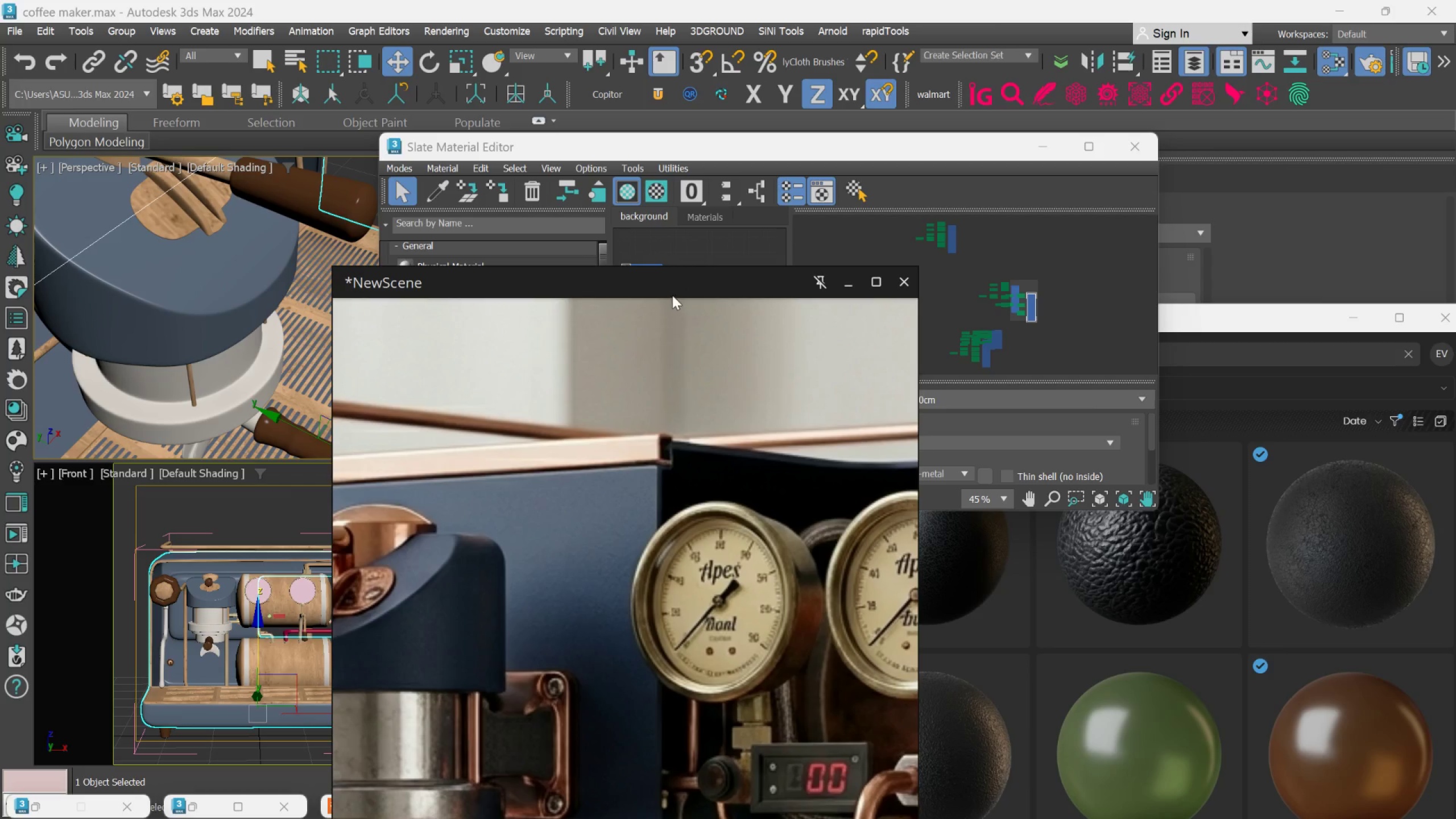 
left_click_drag(start_coordinate=[671, 292], to_coordinate=[800, 254])
 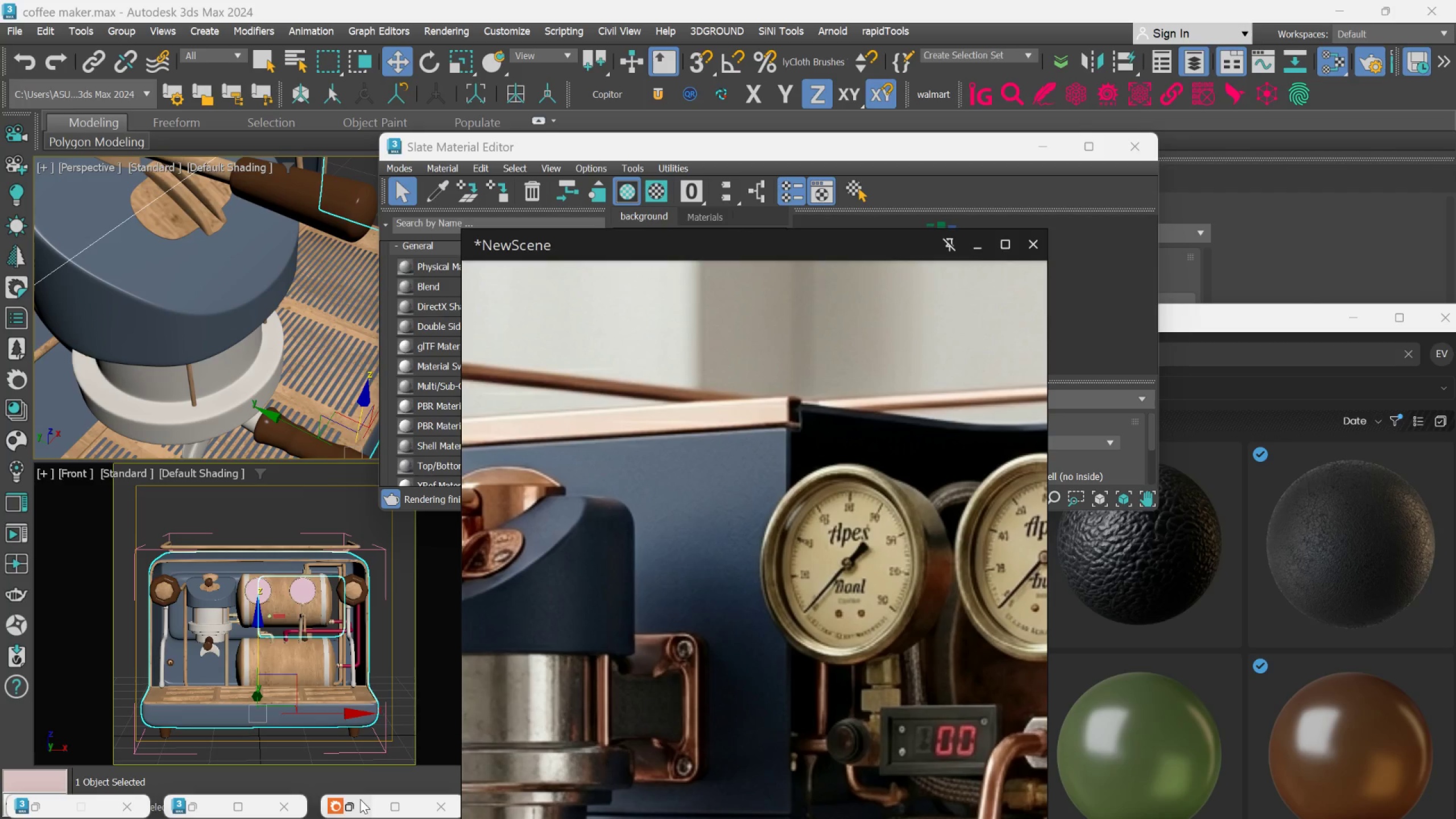 
left_click([354, 804])
 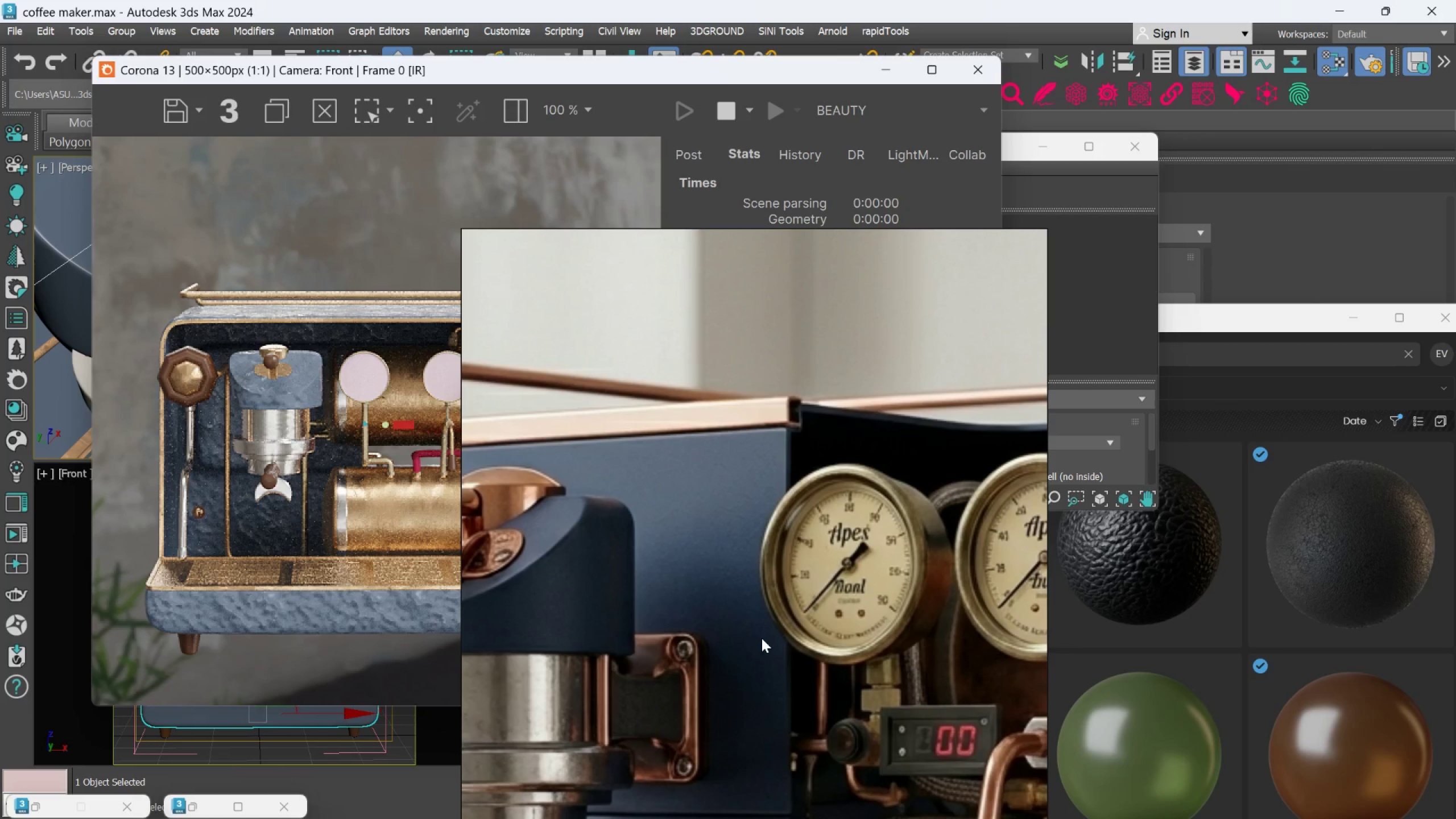 
wait(8.25)
 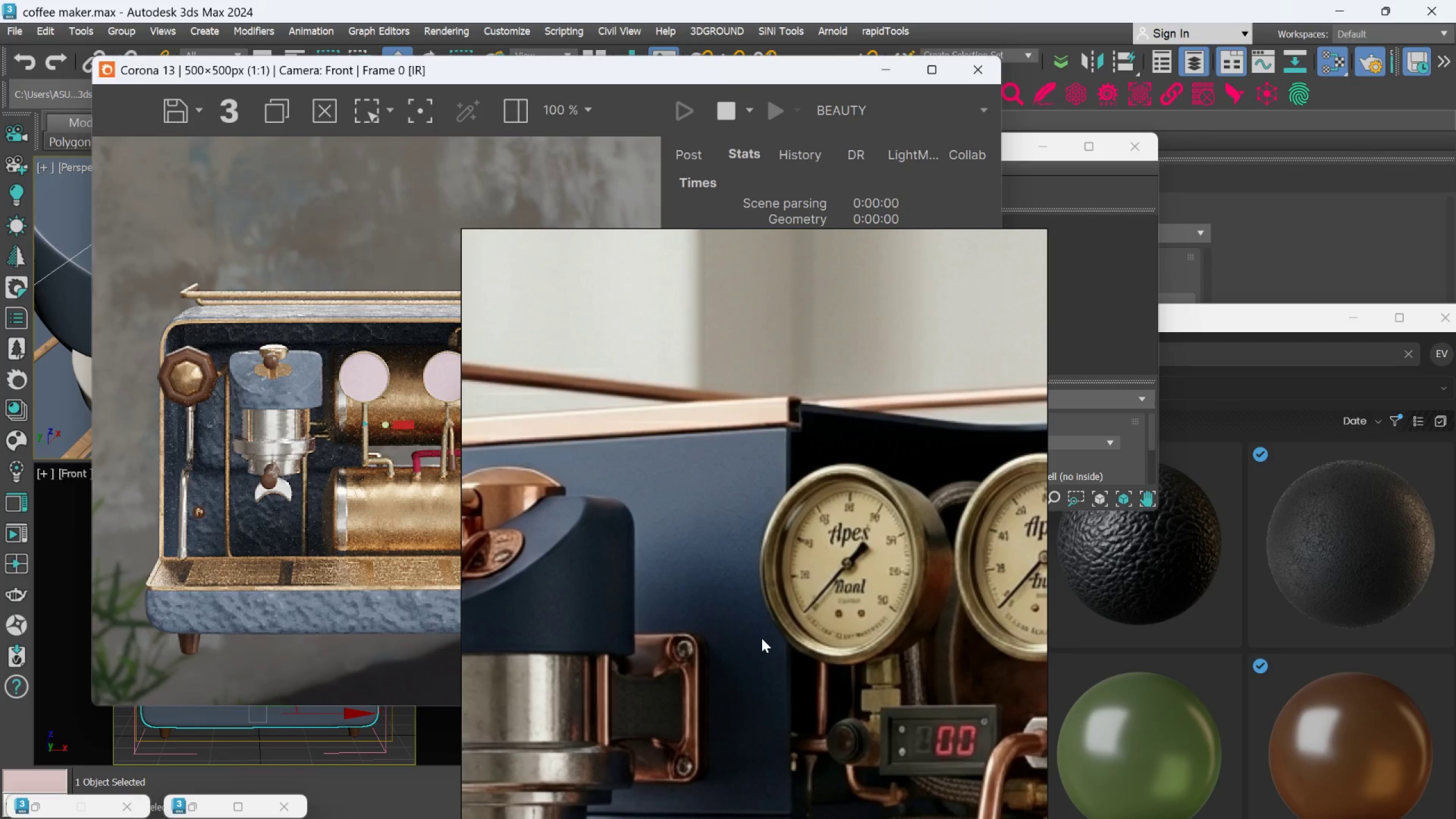 
left_click([1014, 147])
 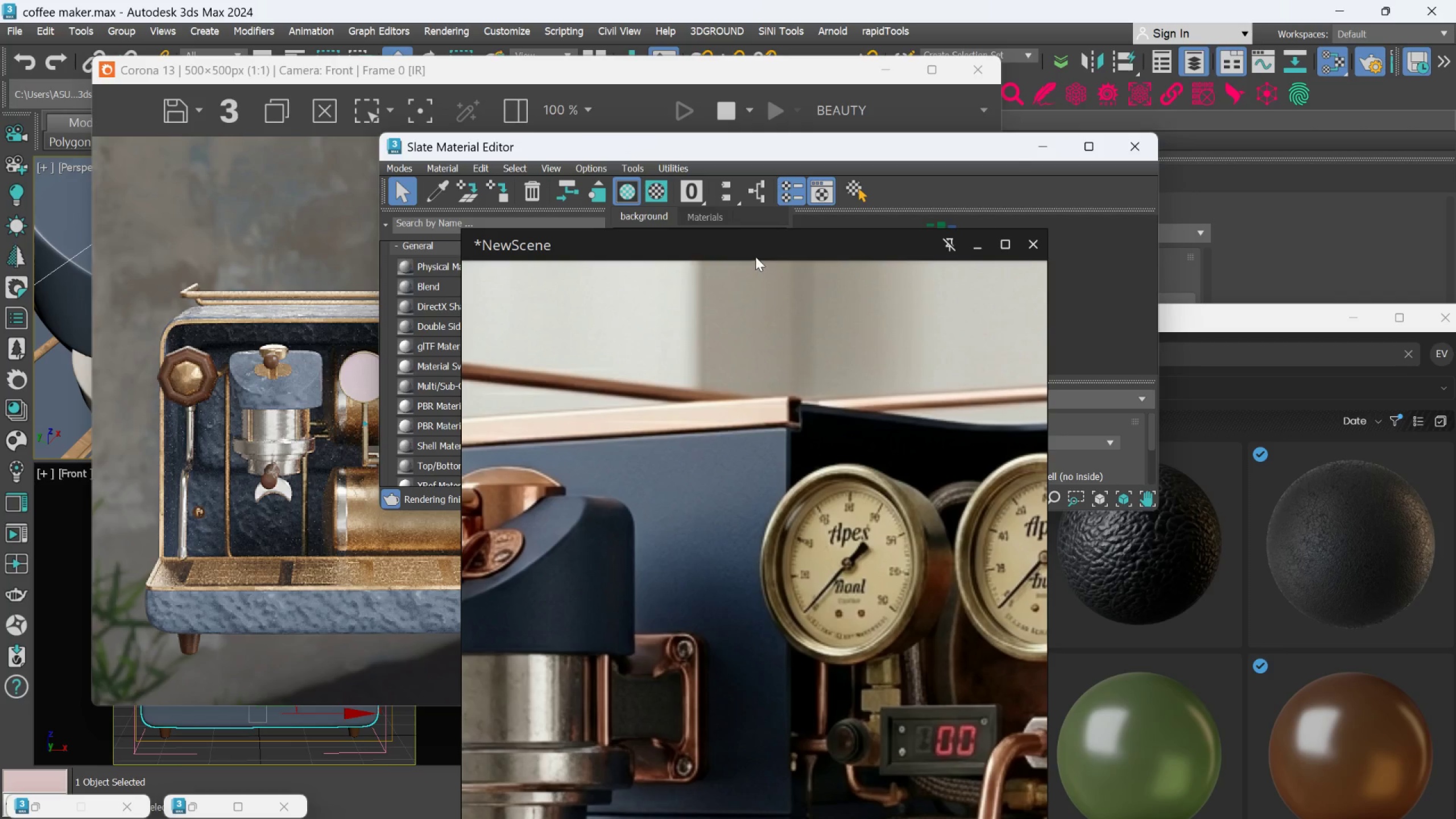 
left_click_drag(start_coordinate=[751, 249], to_coordinate=[1076, 441])
 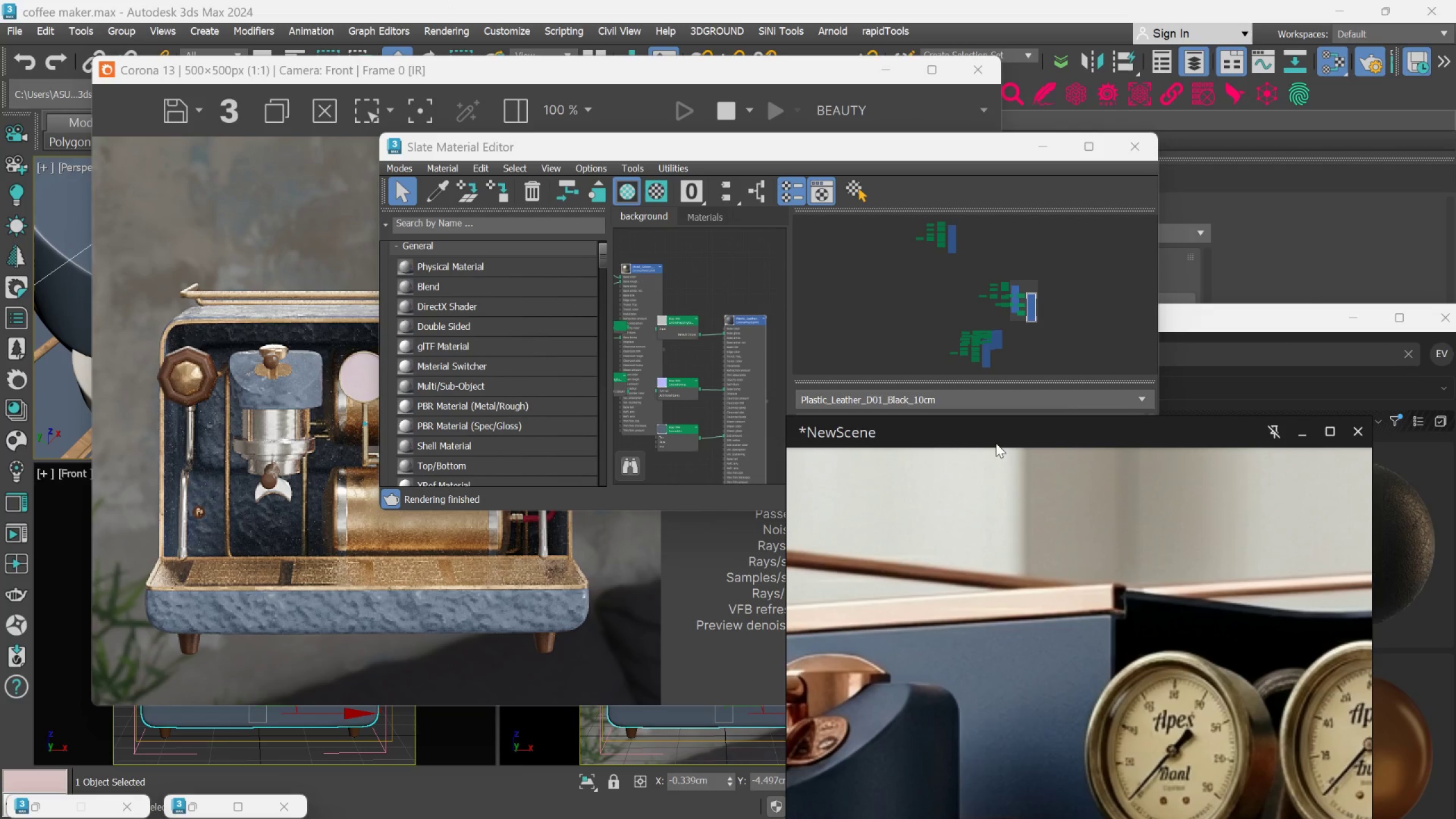 
left_click_drag(start_coordinate=[999, 442], to_coordinate=[1127, 592])
 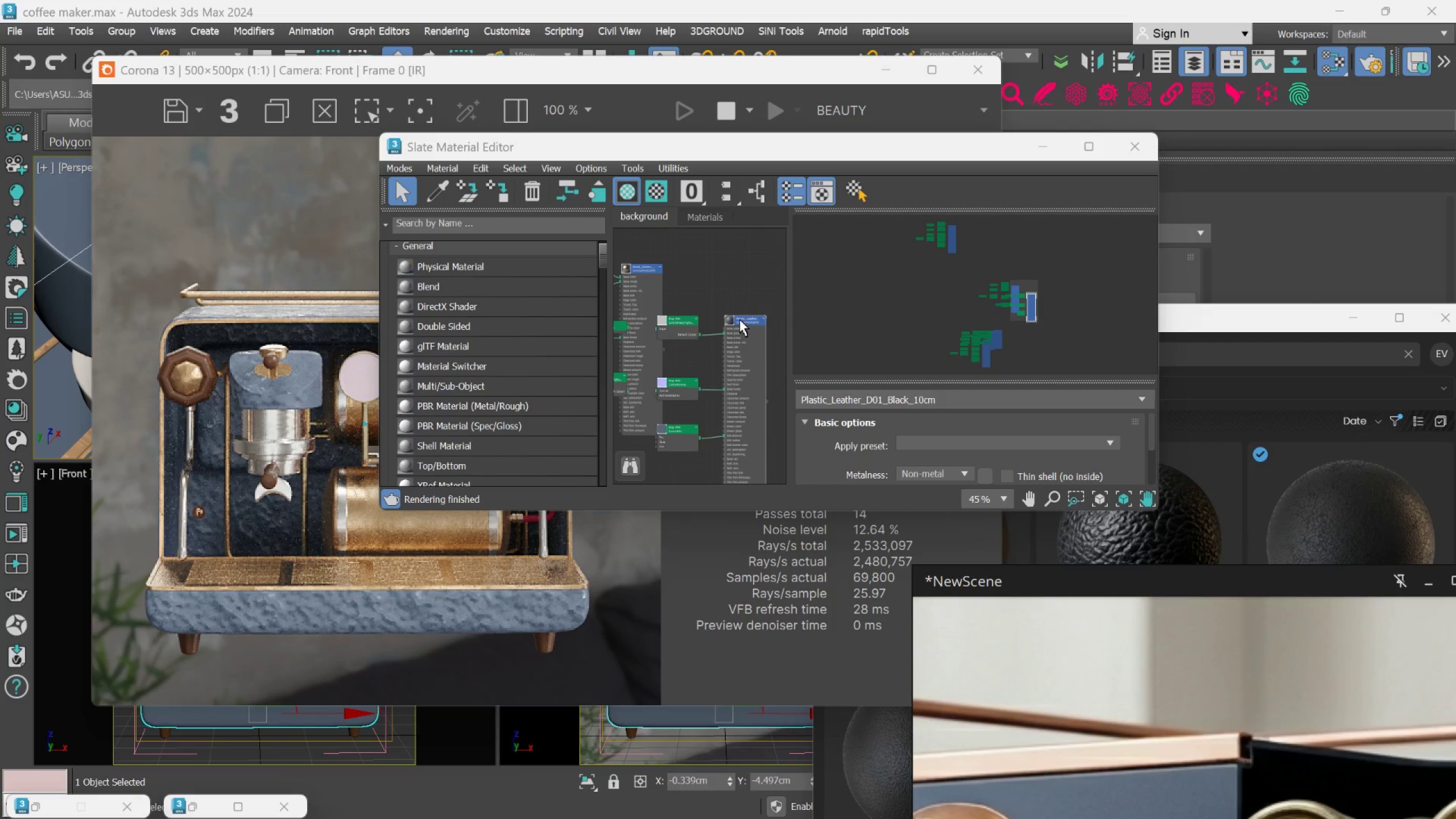 
left_click([739, 319])
 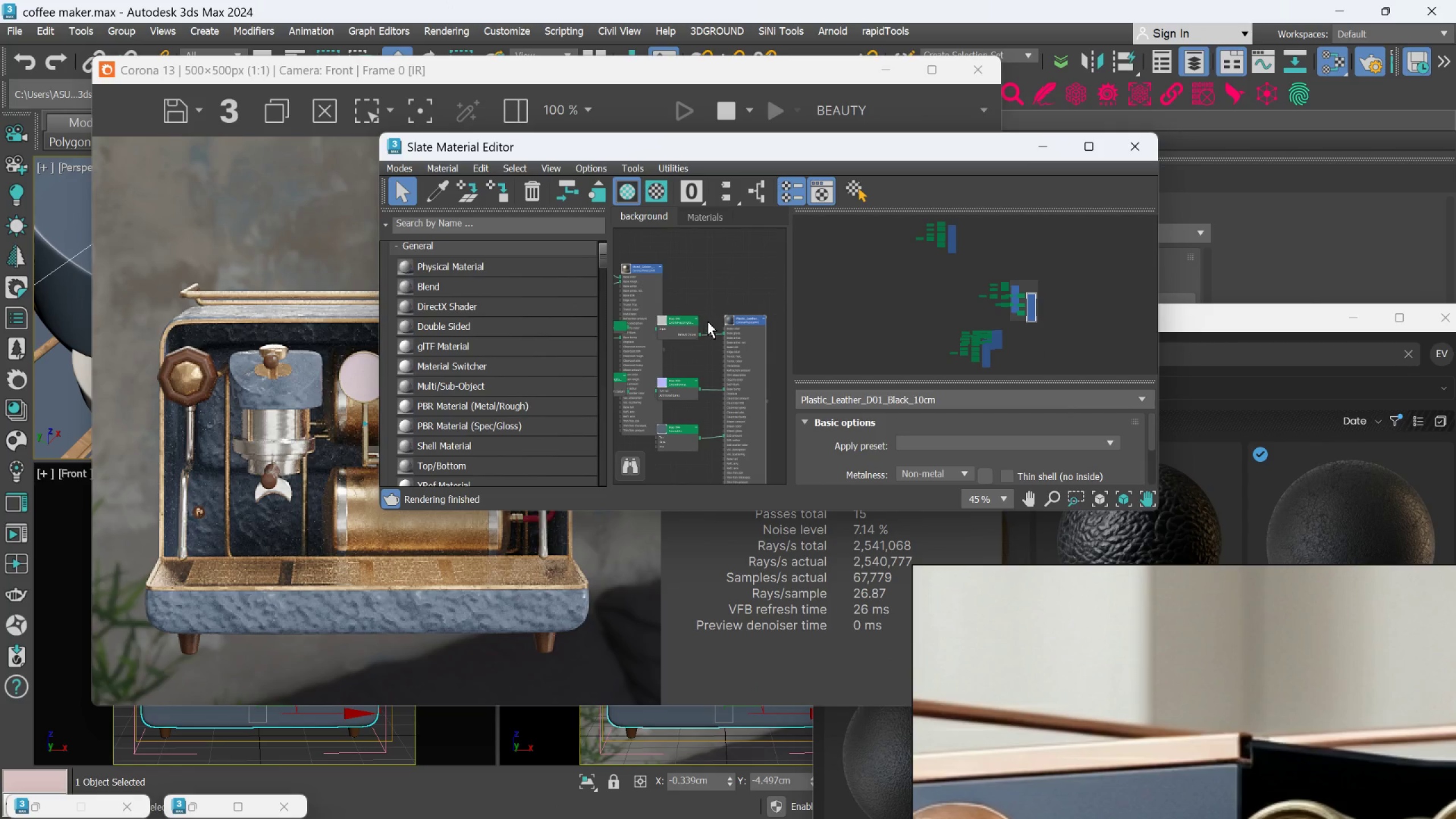 
left_click_drag(start_coordinate=[723, 322], to_coordinate=[729, 321])
 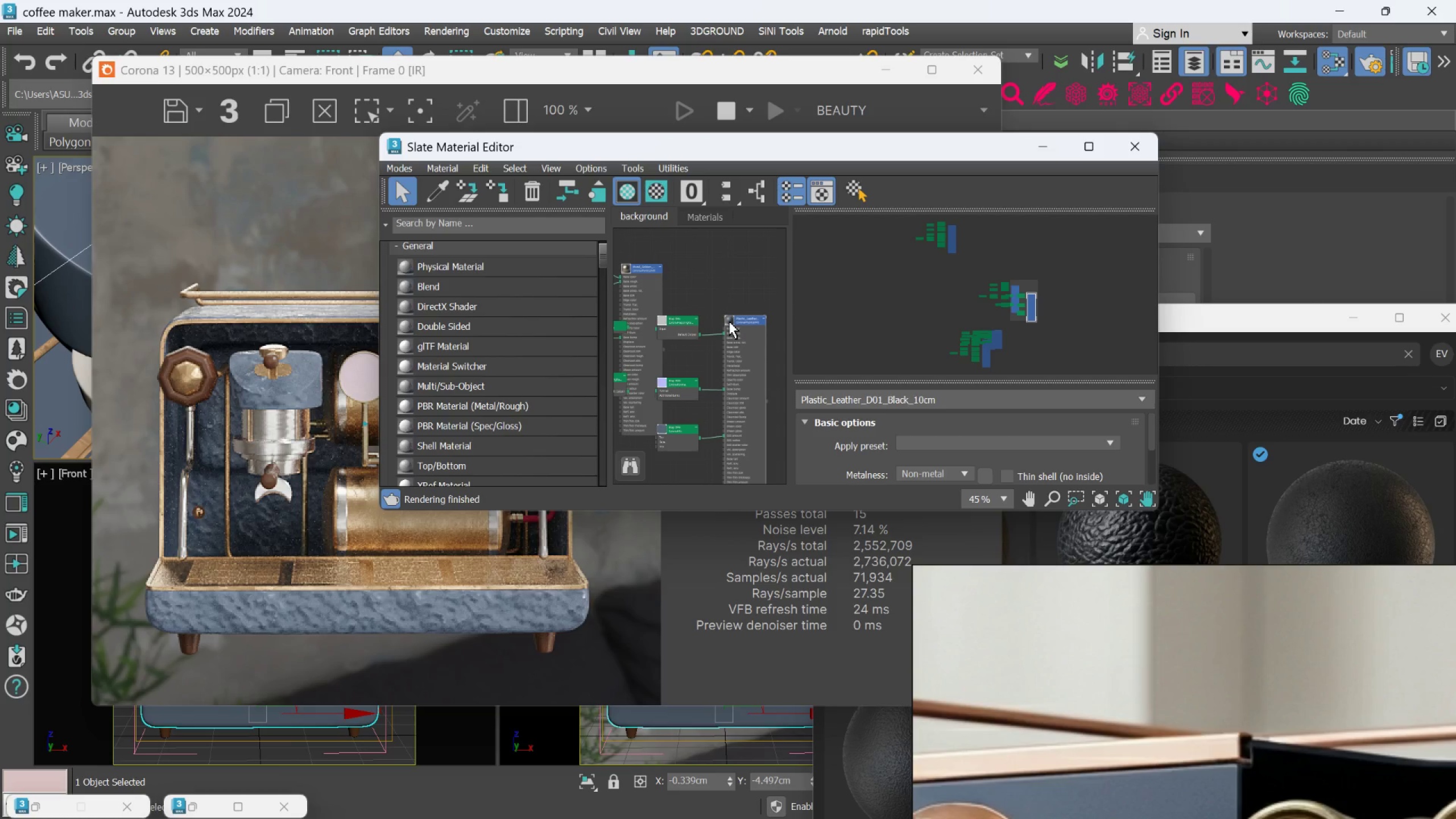 
left_click_drag(start_coordinate=[729, 321], to_coordinate=[755, 317])
 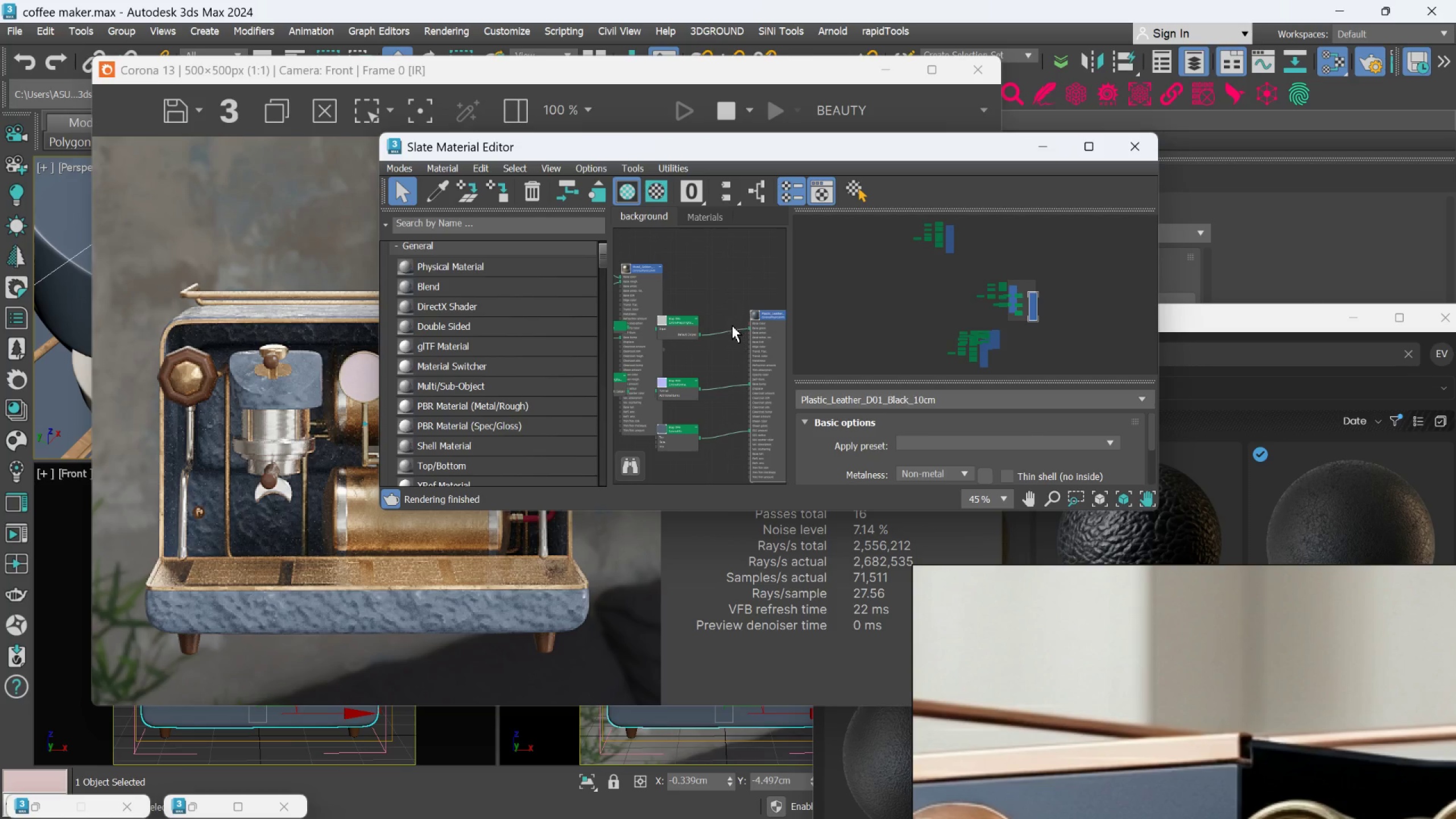 
scroll: coordinate [722, 349], scroll_direction: down, amount: 4.0
 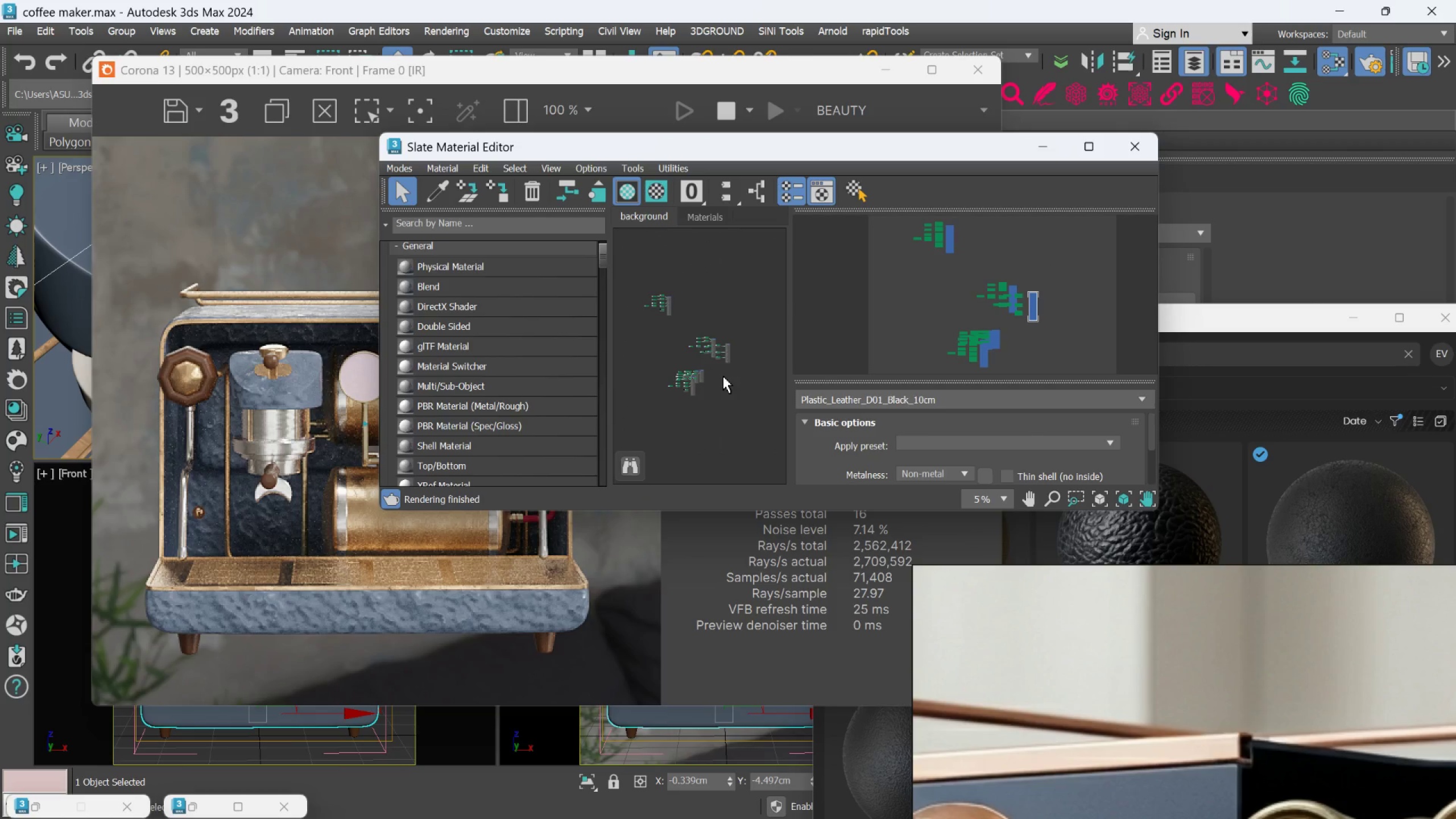 
scroll: coordinate [724, 360], scroll_direction: up, amount: 1.0
 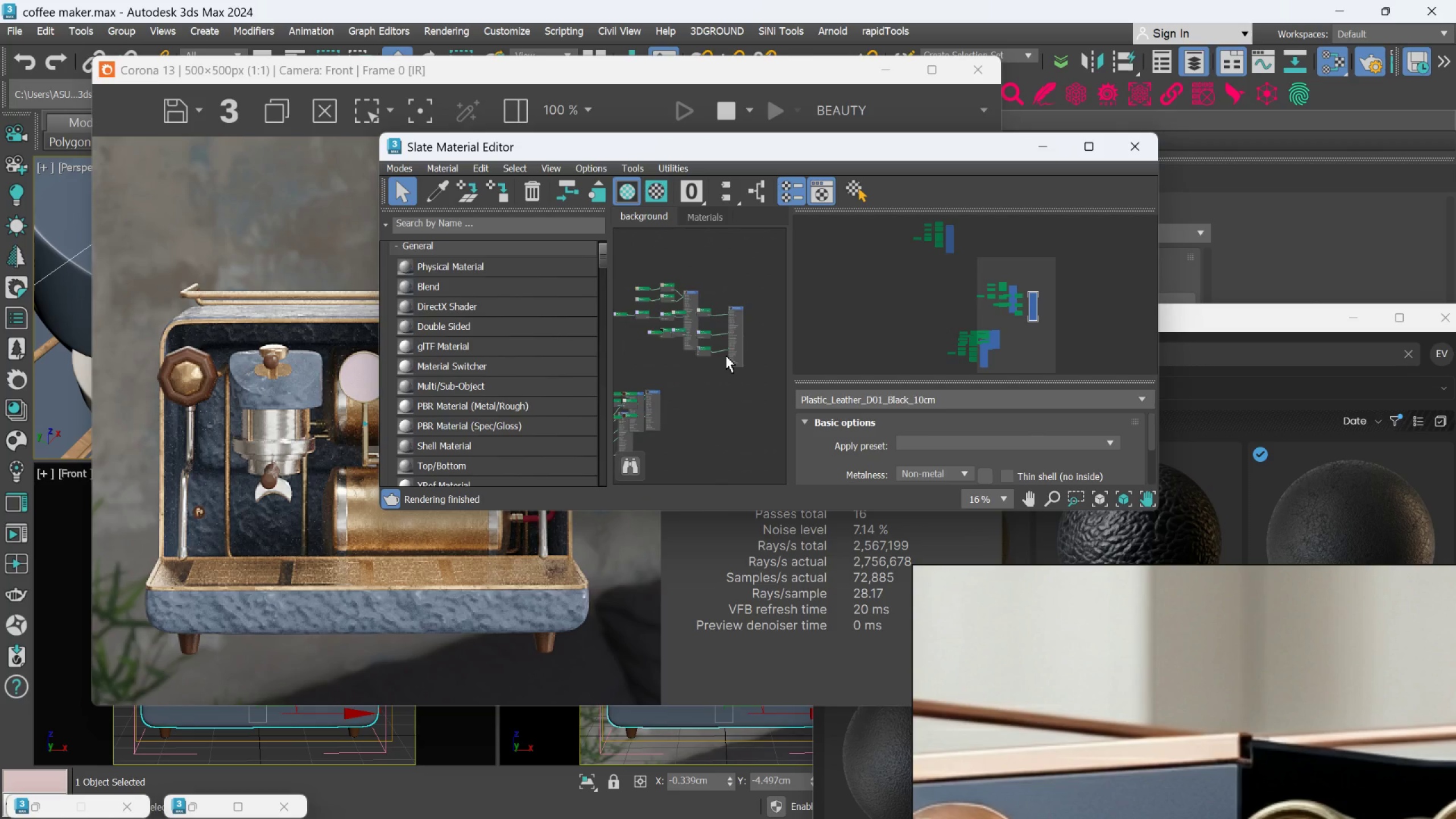 
scroll: coordinate [726, 355], scroll_direction: down, amount: 2.0
 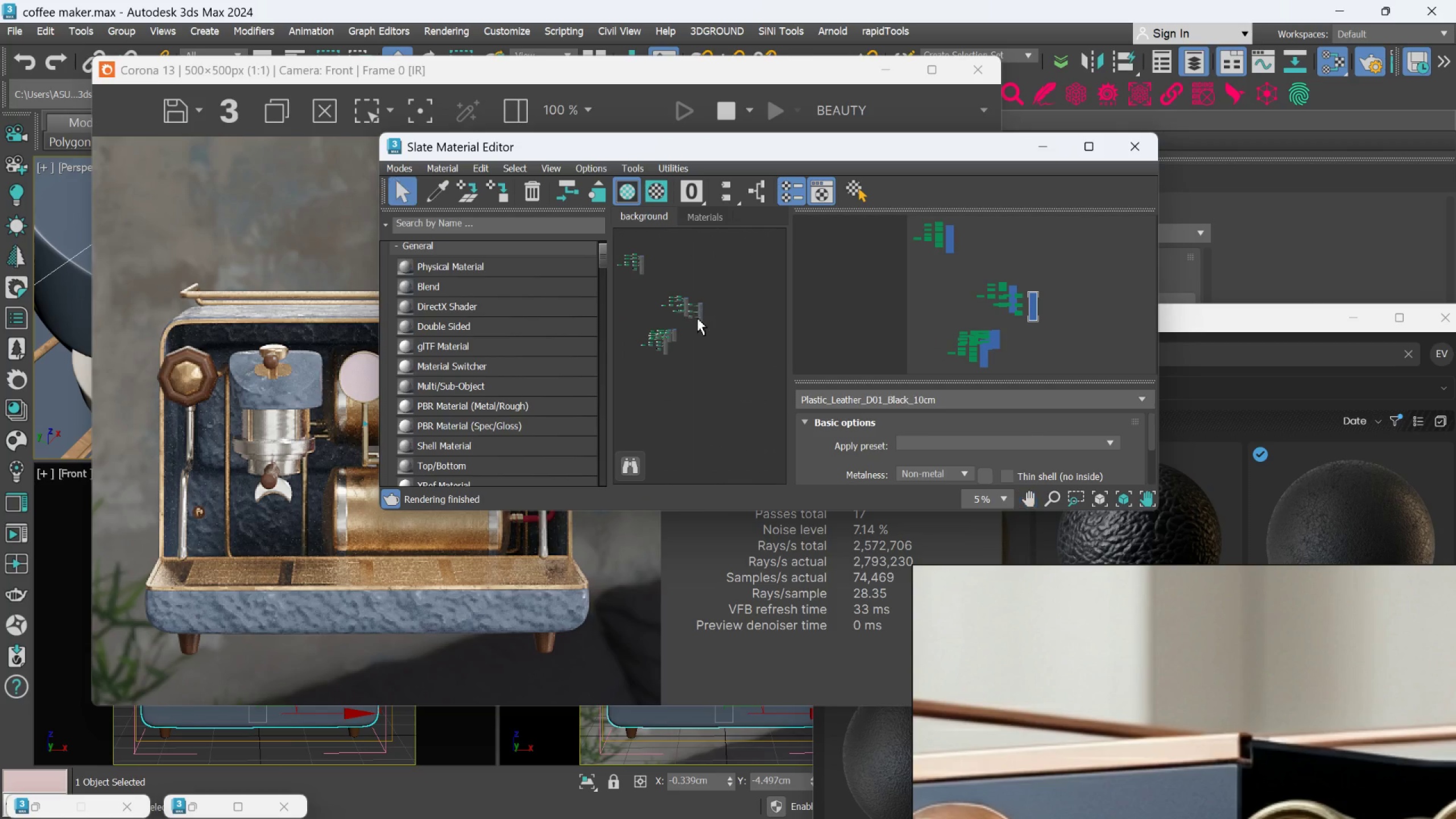 
scroll: coordinate [697, 318], scroll_direction: up, amount: 2.0
 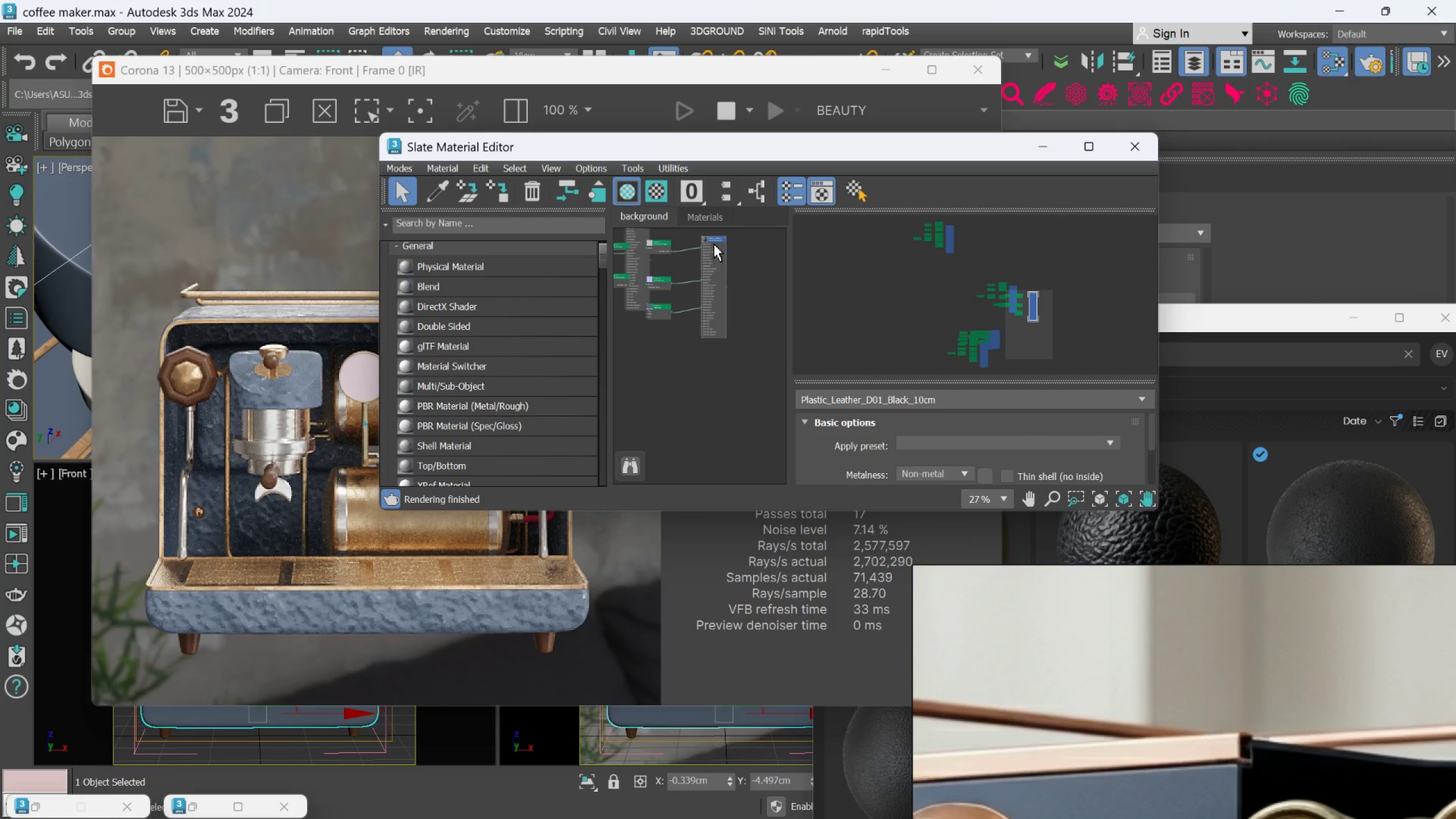 
left_click_drag(start_coordinate=[714, 241], to_coordinate=[744, 370])
 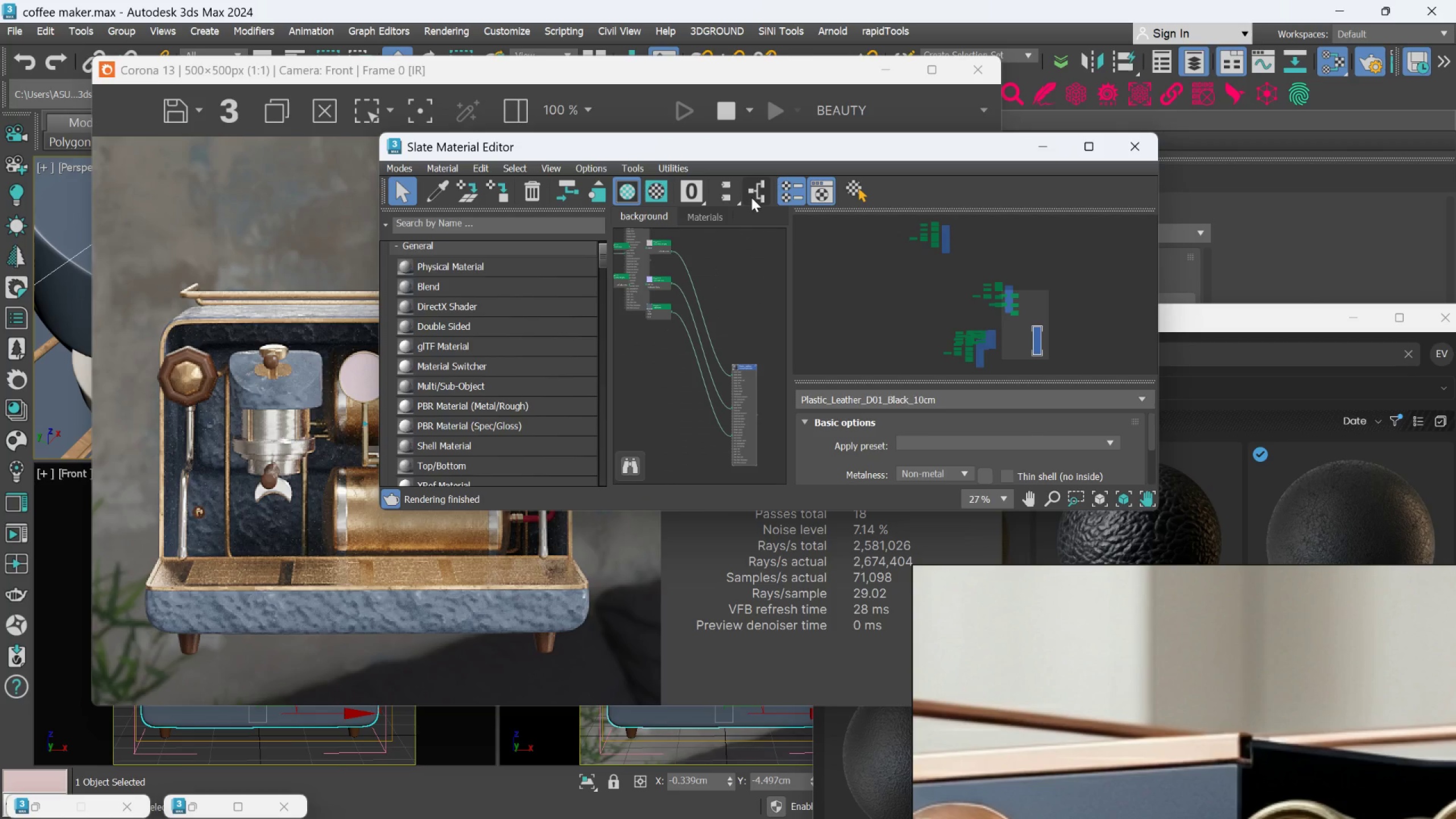 
left_click([751, 195])
 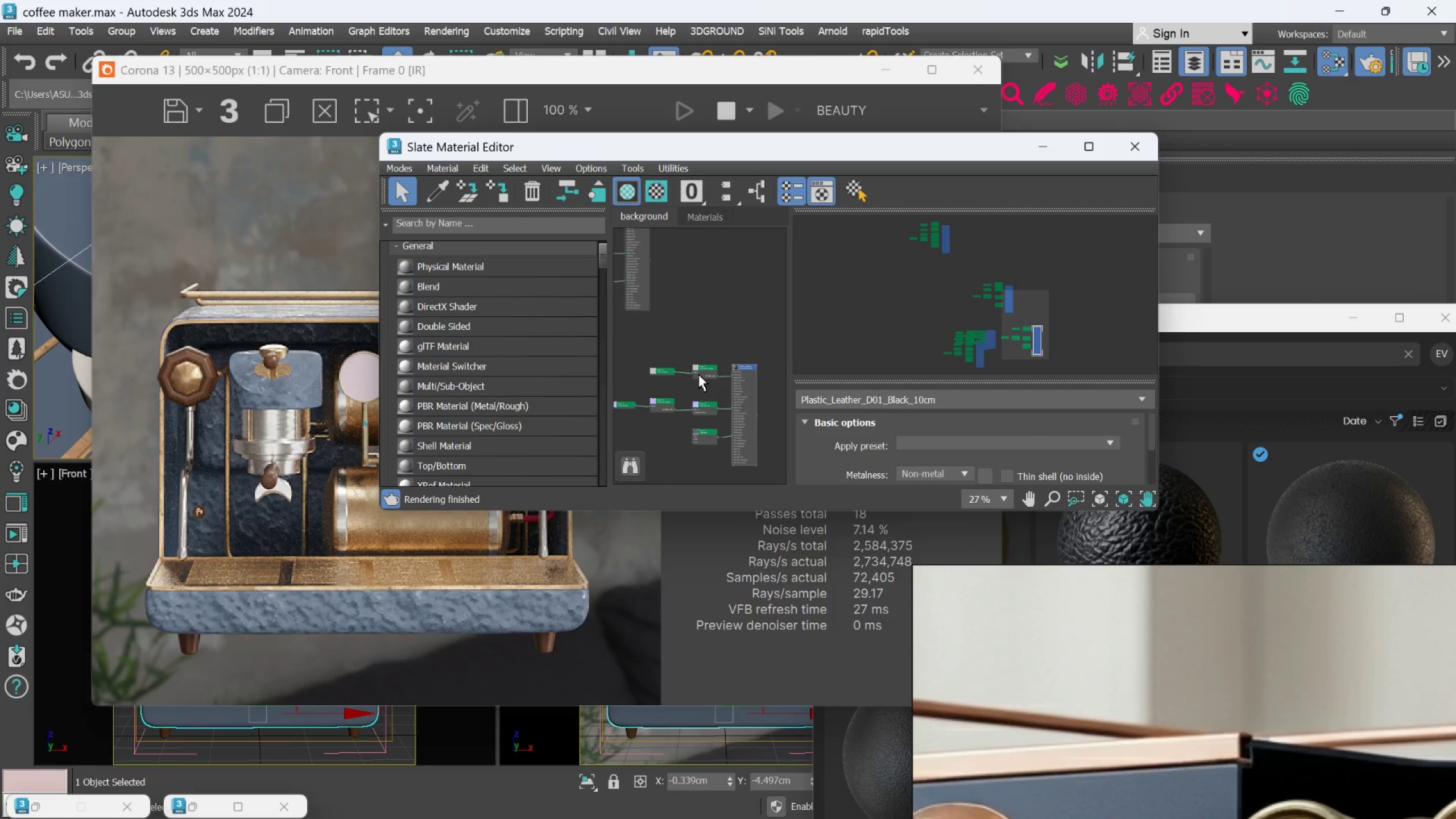 
scroll: coordinate [684, 379], scroll_direction: down, amount: 1.0
 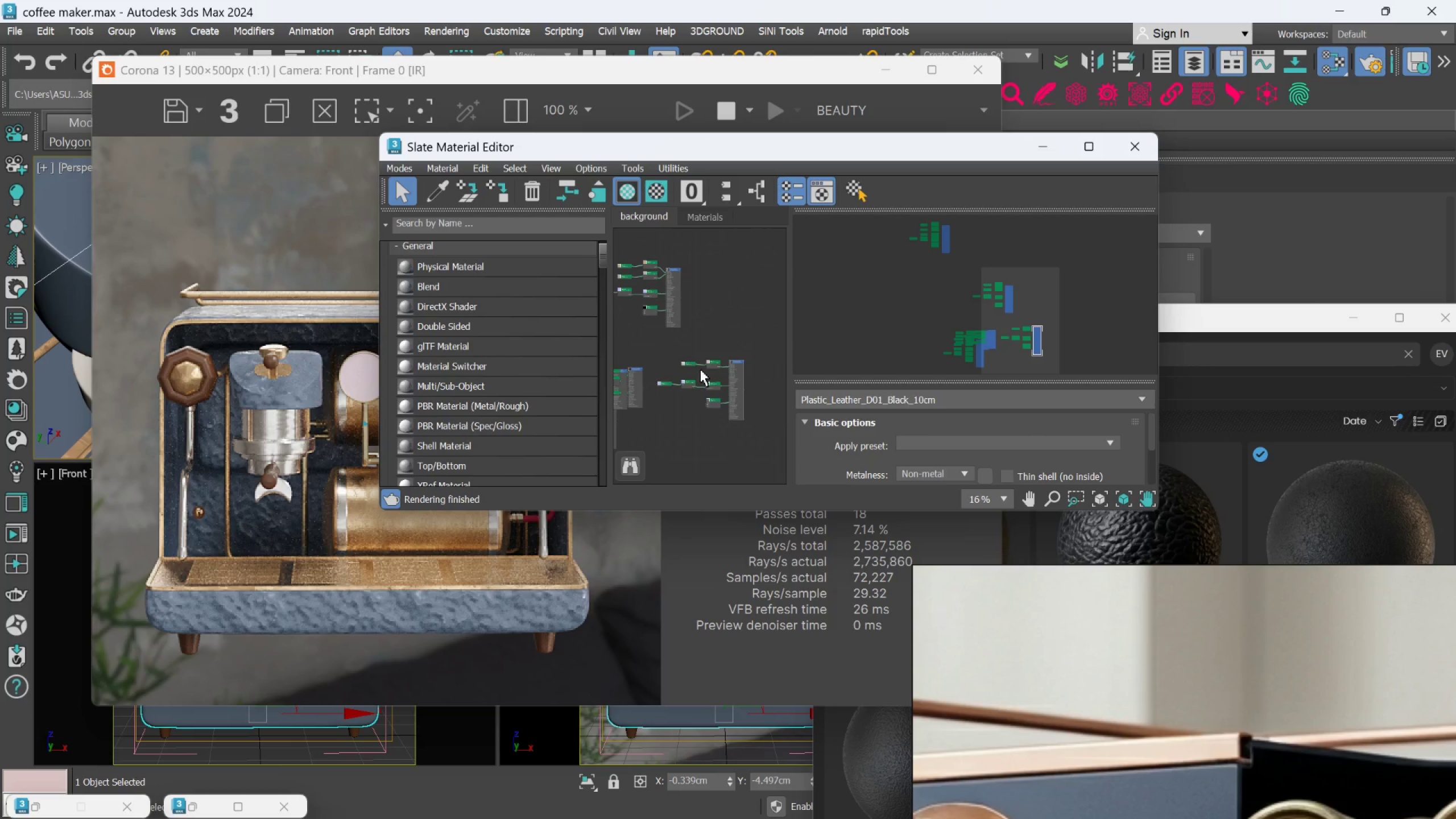 
scroll: coordinate [651, 394], scroll_direction: up, amount: 4.0
 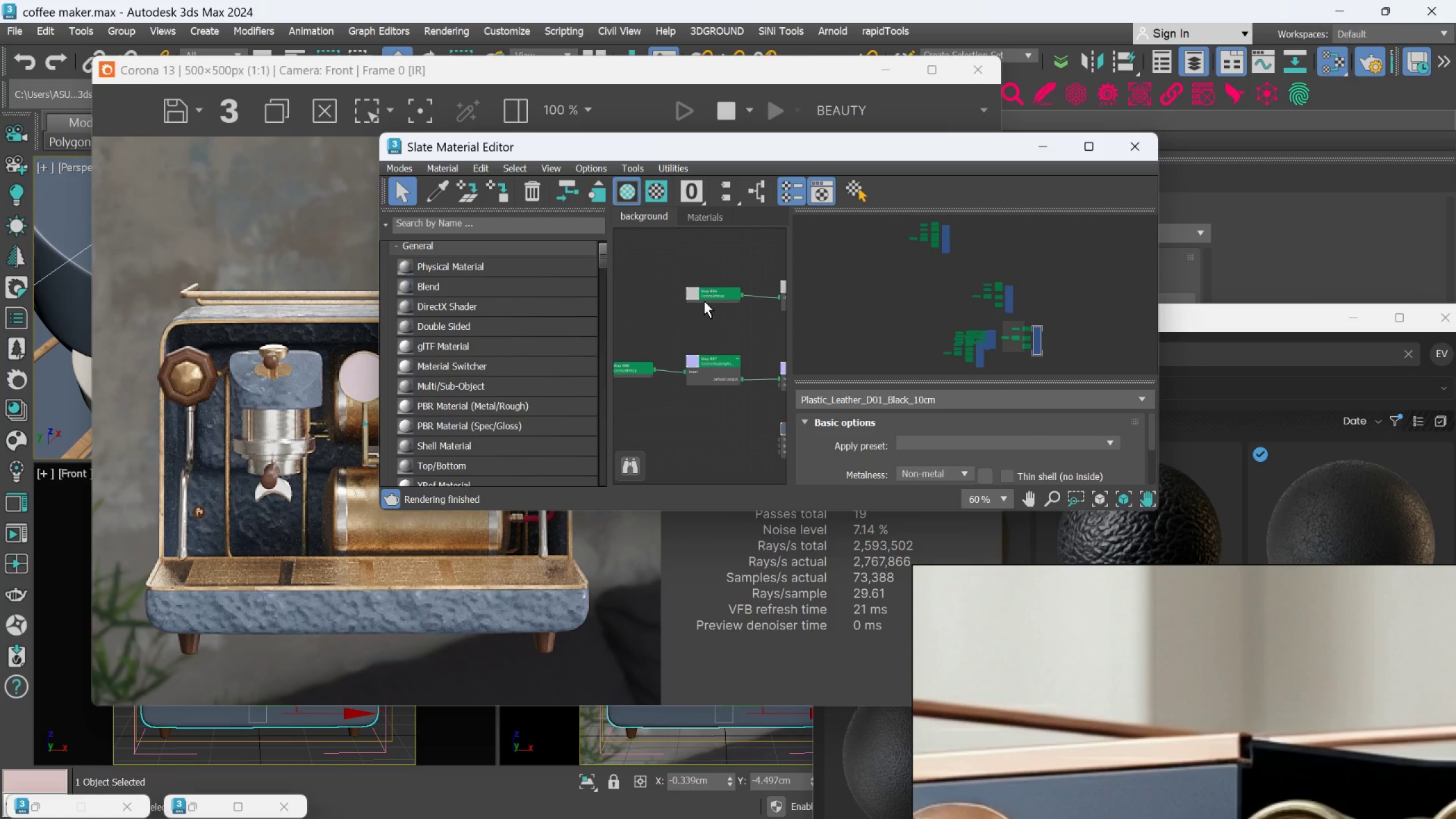 
left_click([705, 296])
 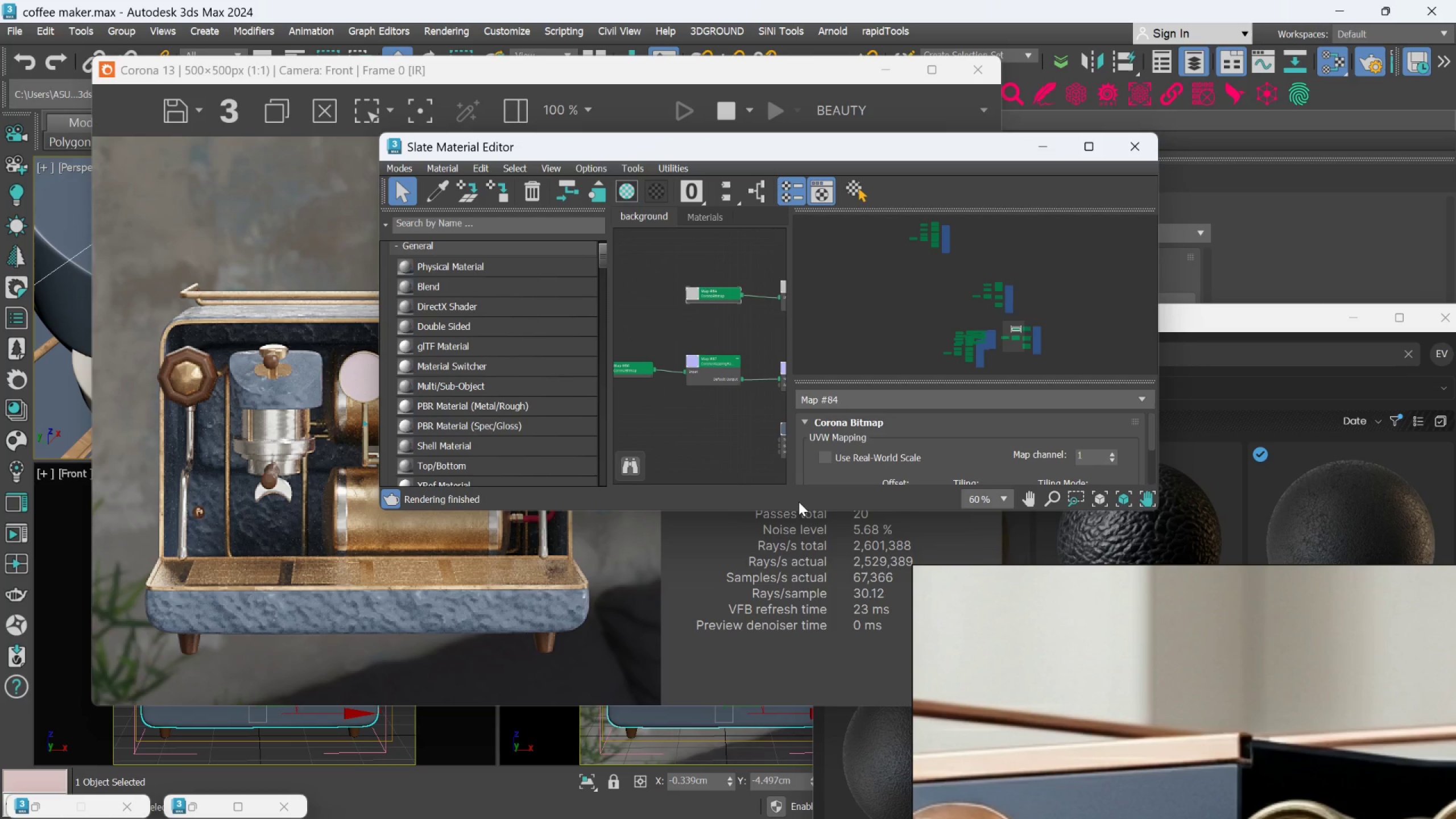 
left_click_drag(start_coordinate=[792, 513], to_coordinate=[784, 685])
 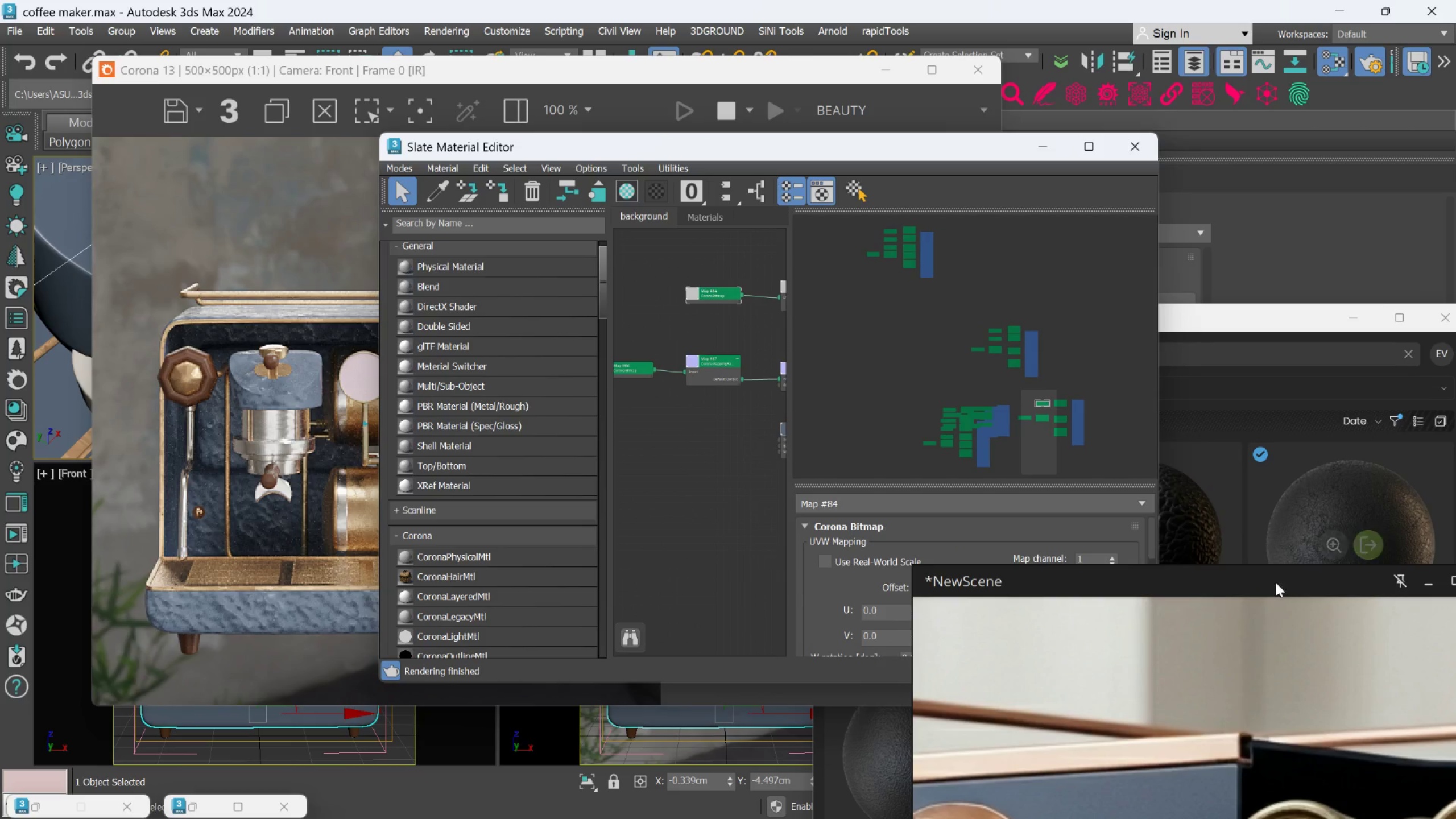 
left_click_drag(start_coordinate=[1269, 590], to_coordinate=[1260, 720])
 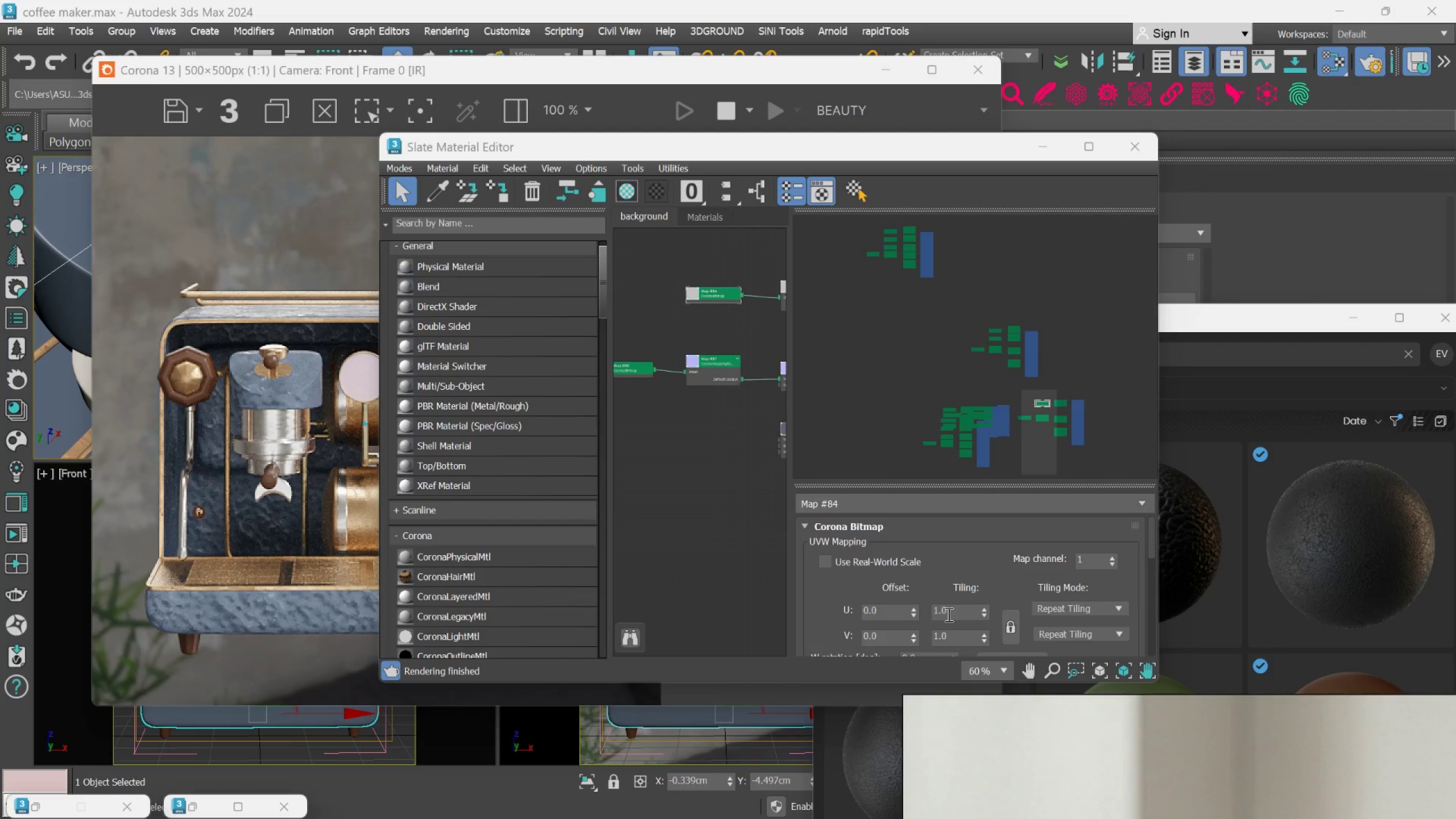 
double_click([948, 614])
 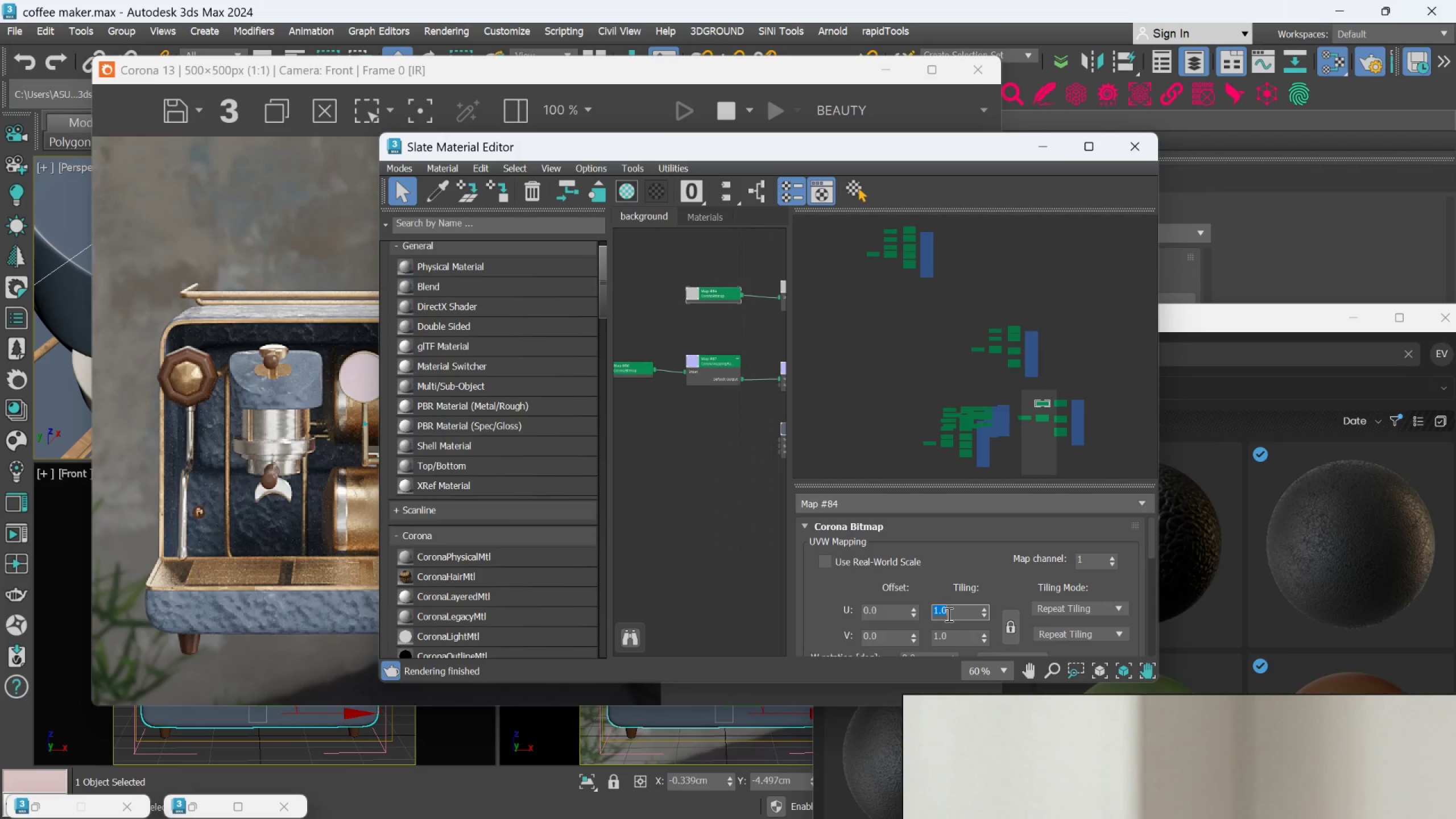 
type(10)
 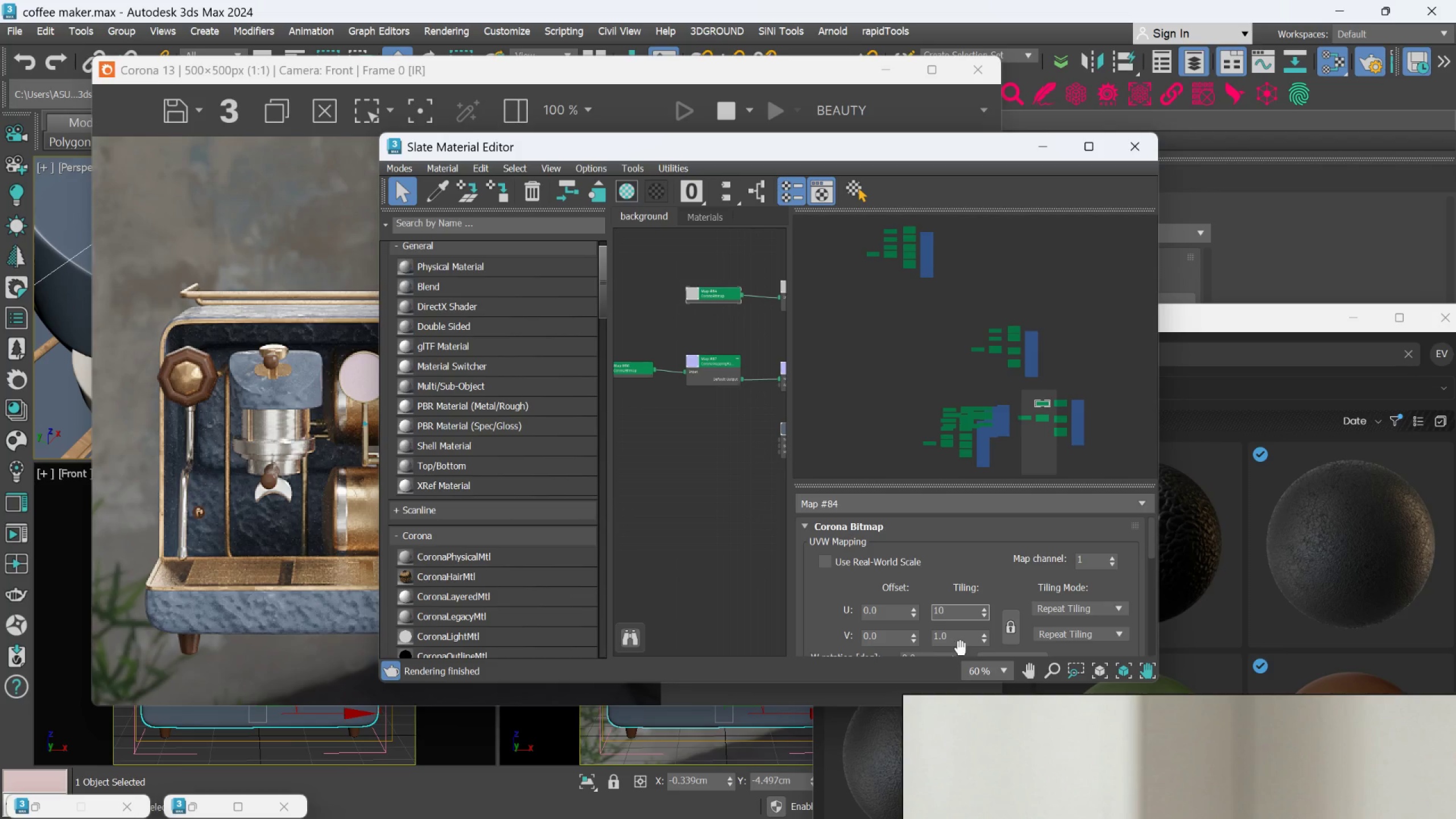 
left_click([958, 643])
 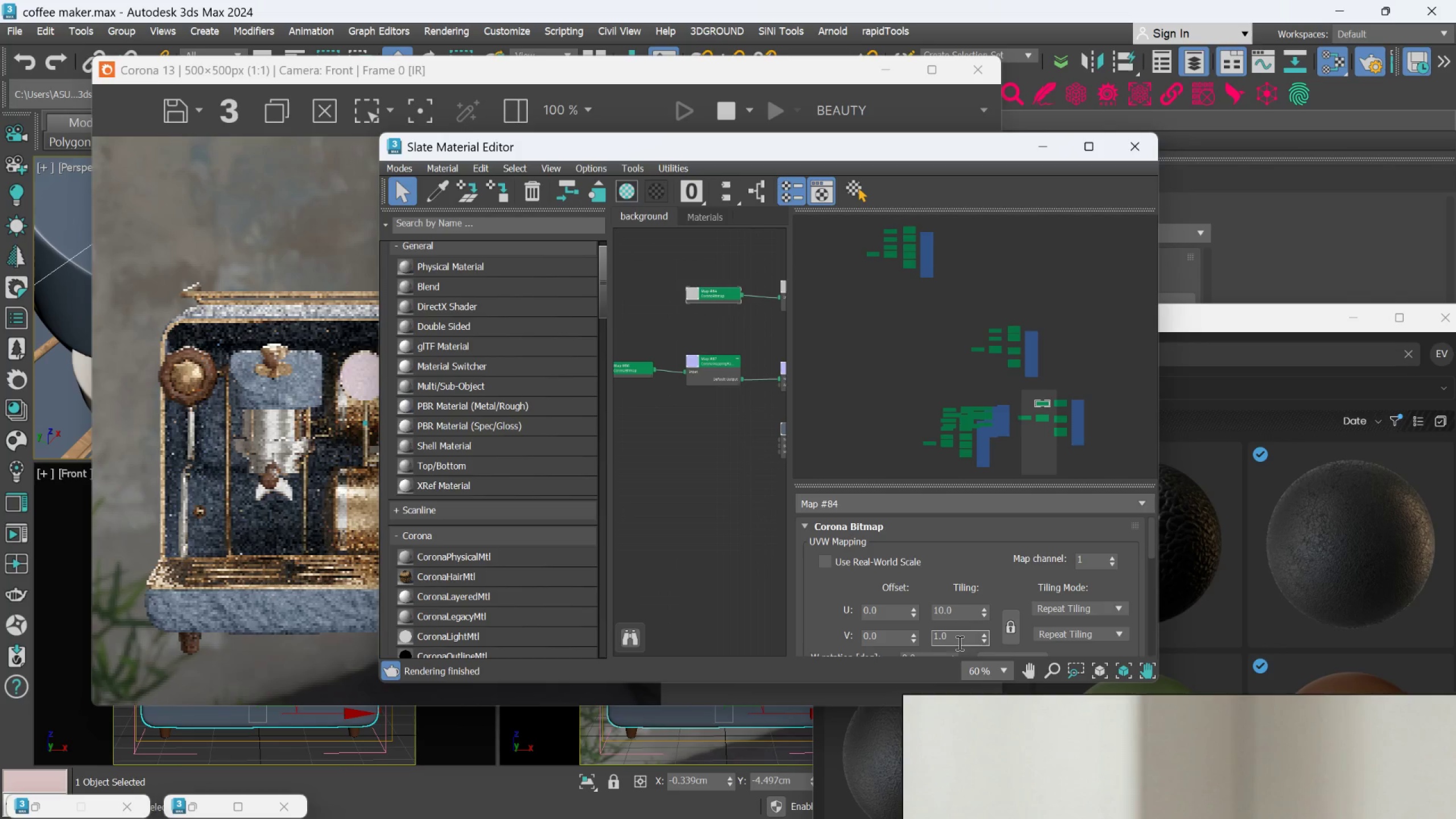 
double_click([958, 642])
 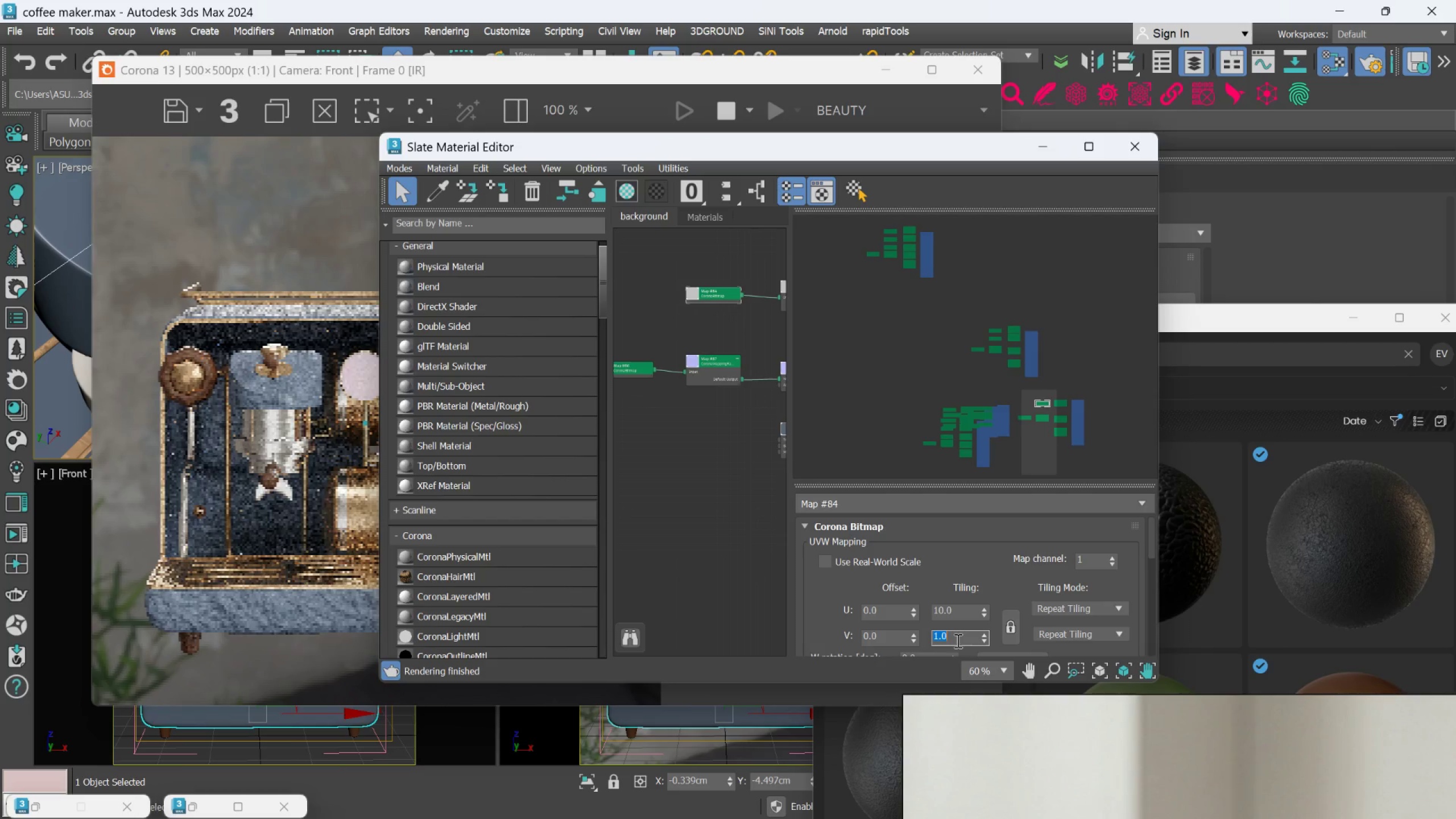 
type(10)
 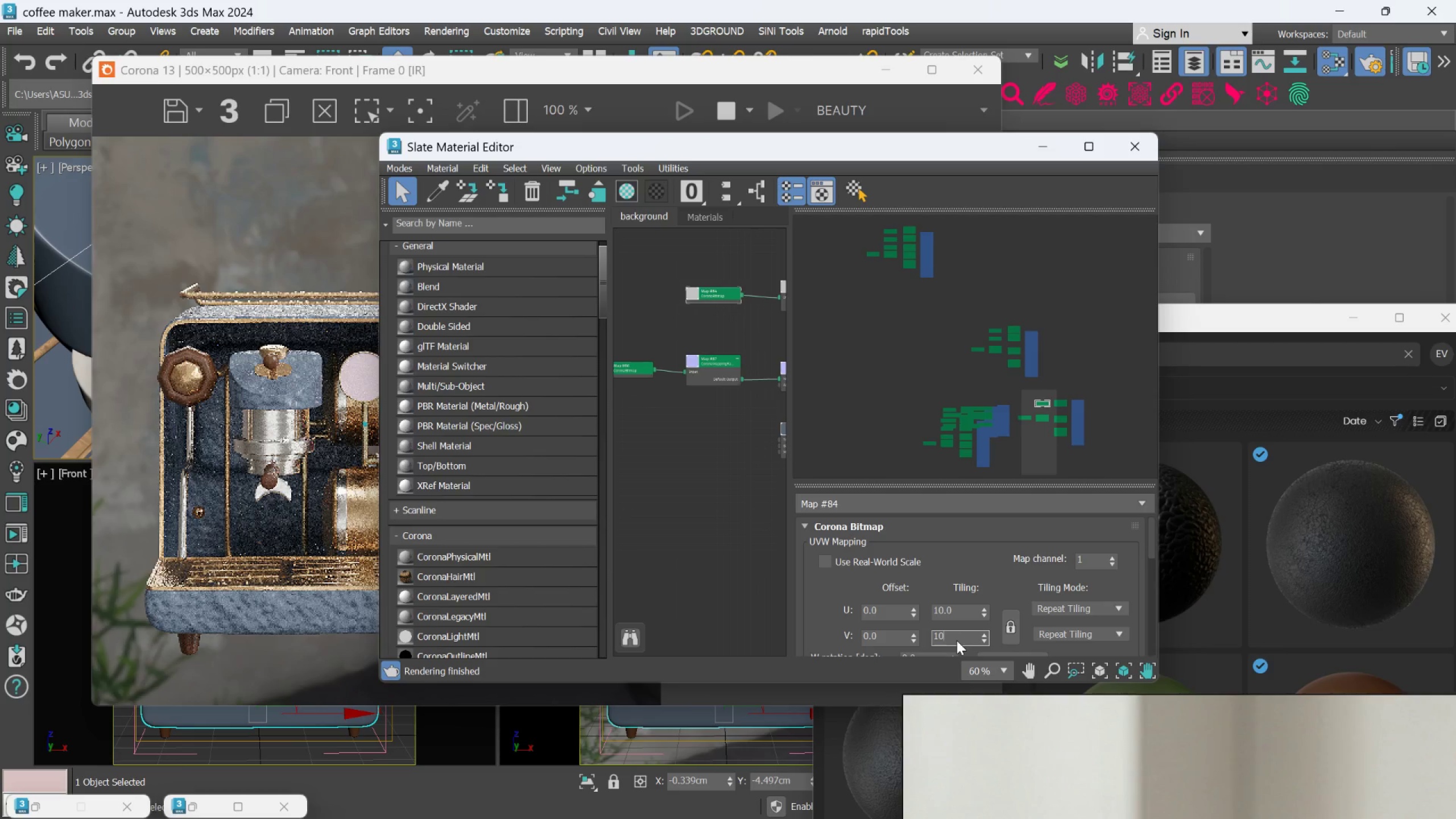 
key(Enter)
 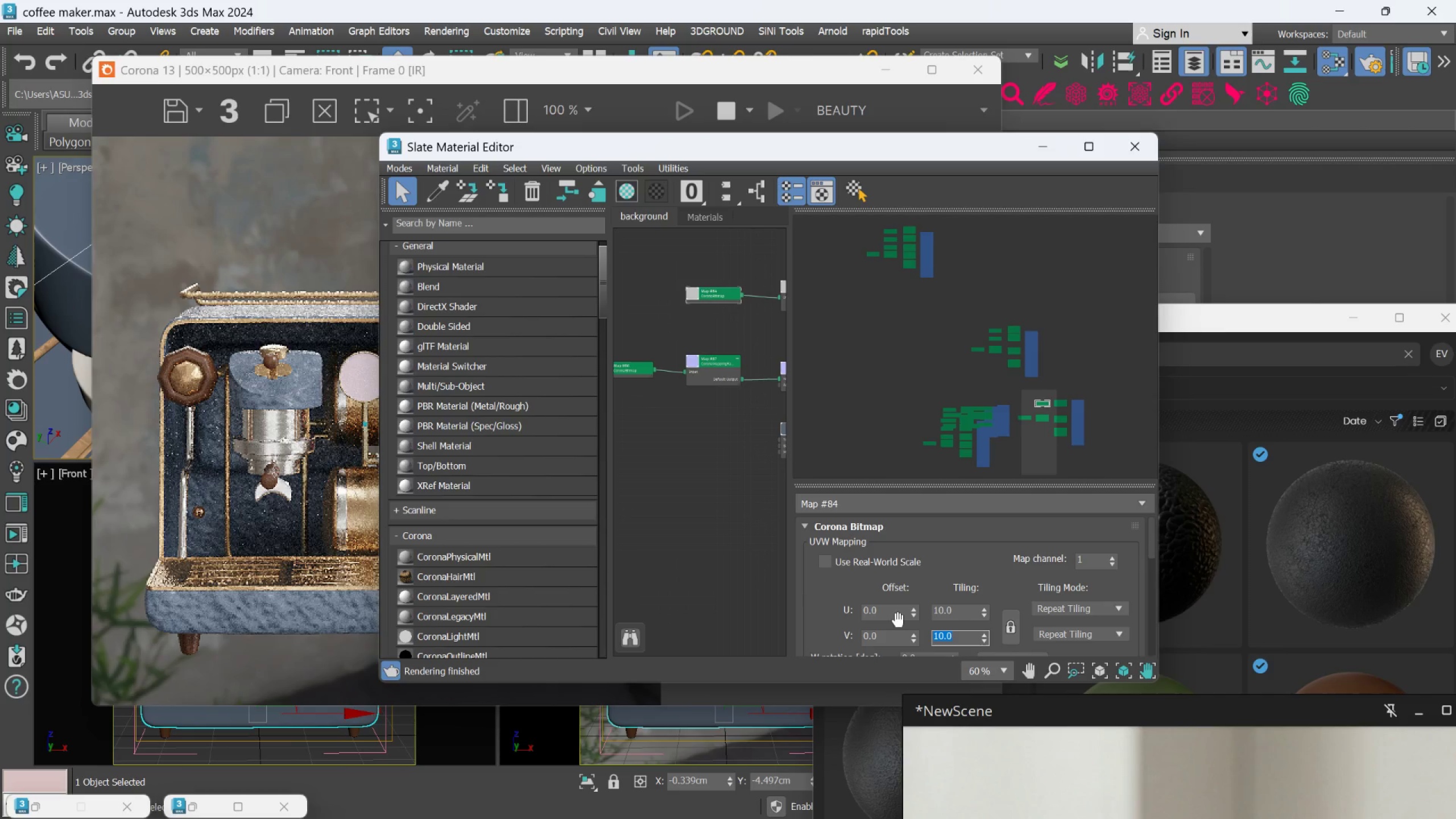 
wait(9.58)
 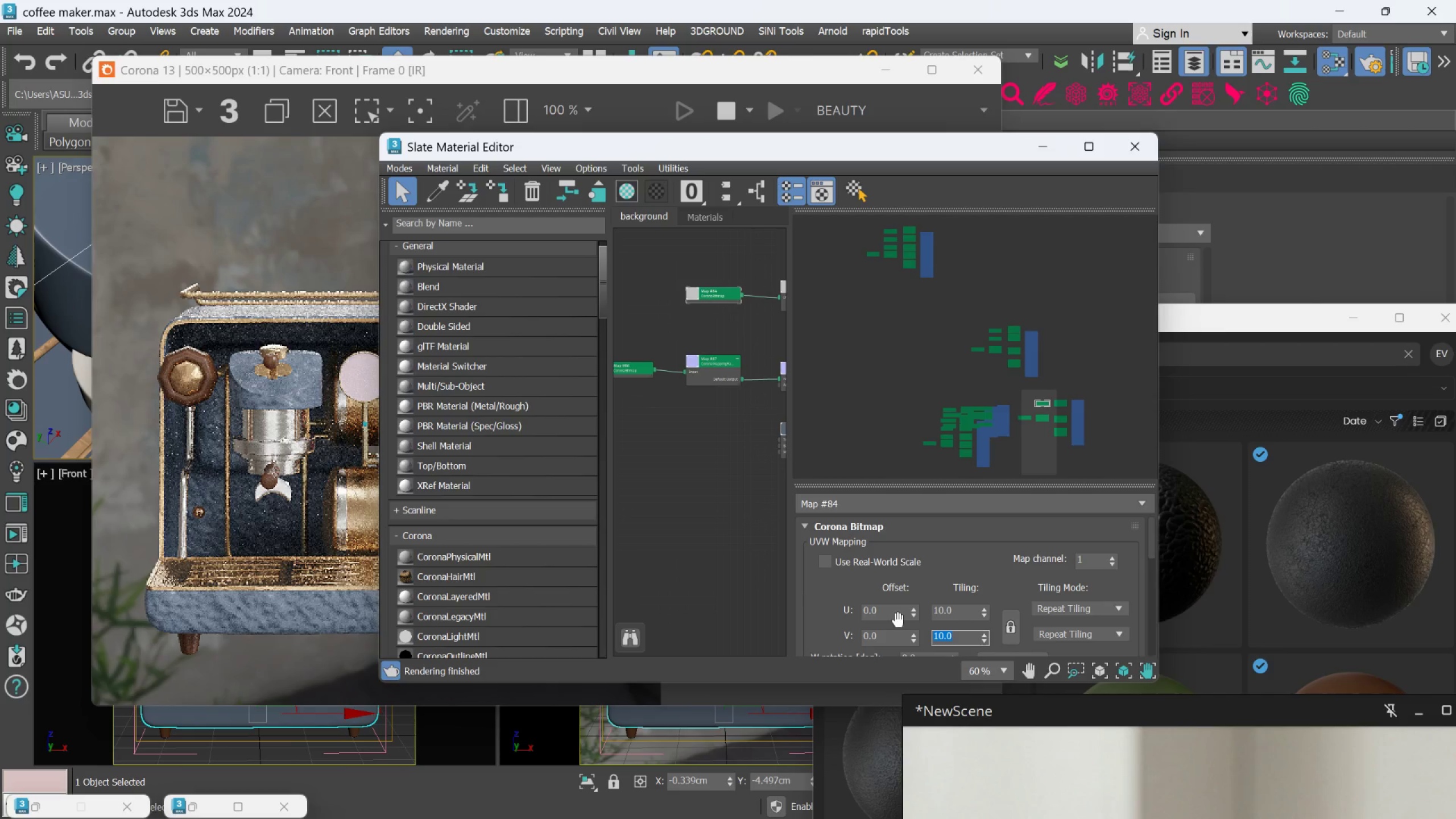 
double_click([947, 619])
 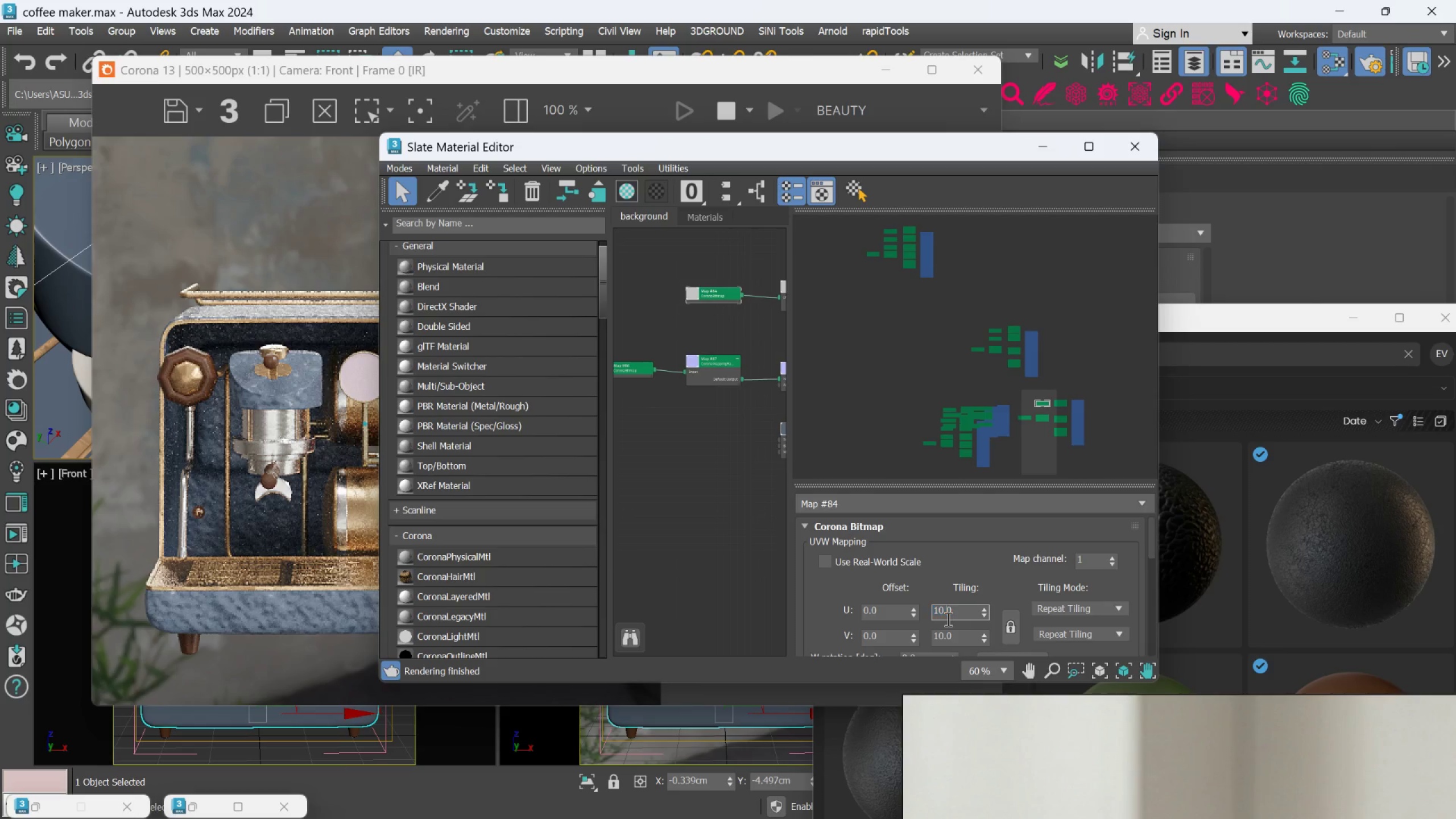 
double_click([947, 619])
 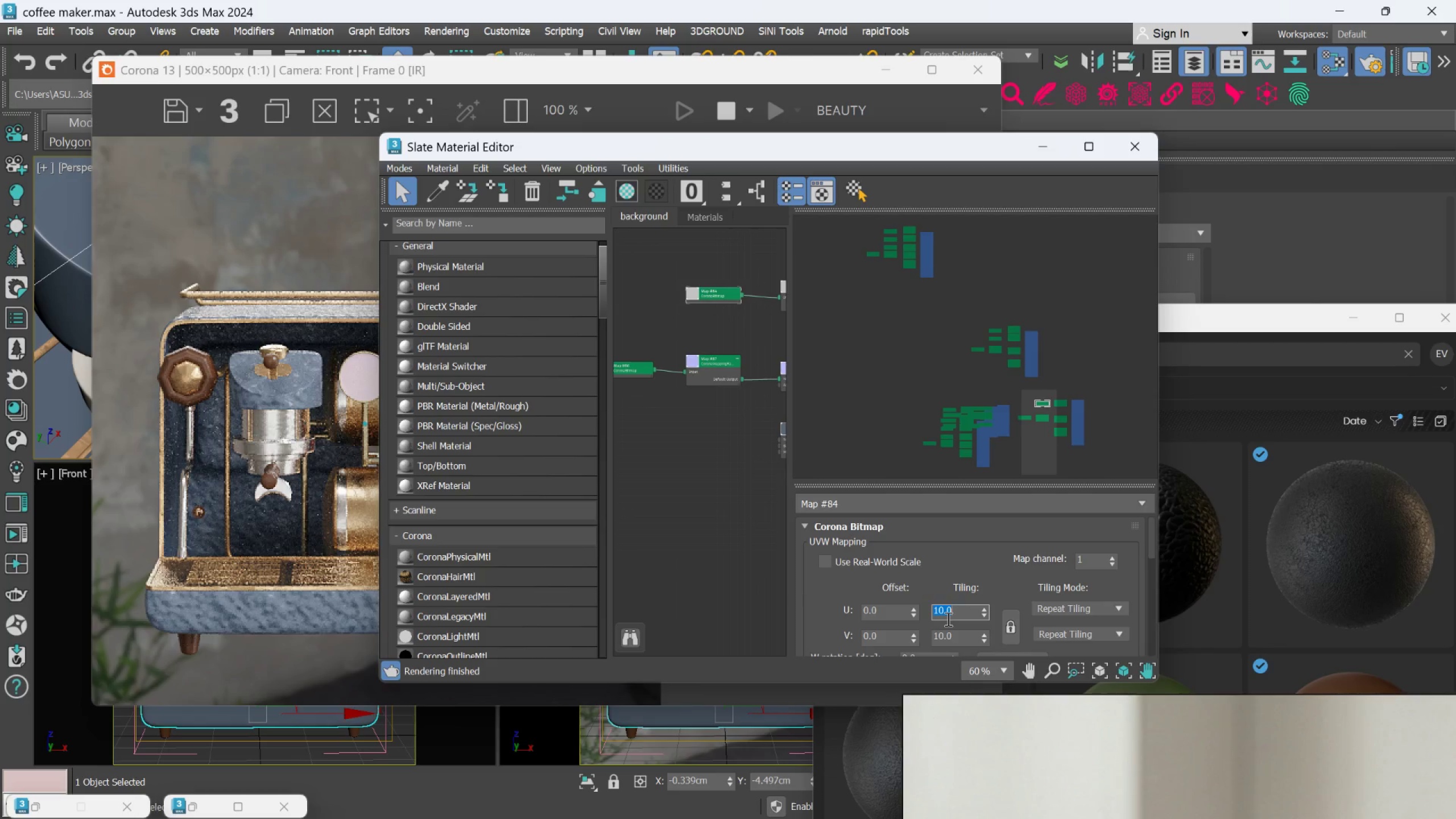 
triple_click([947, 619])
 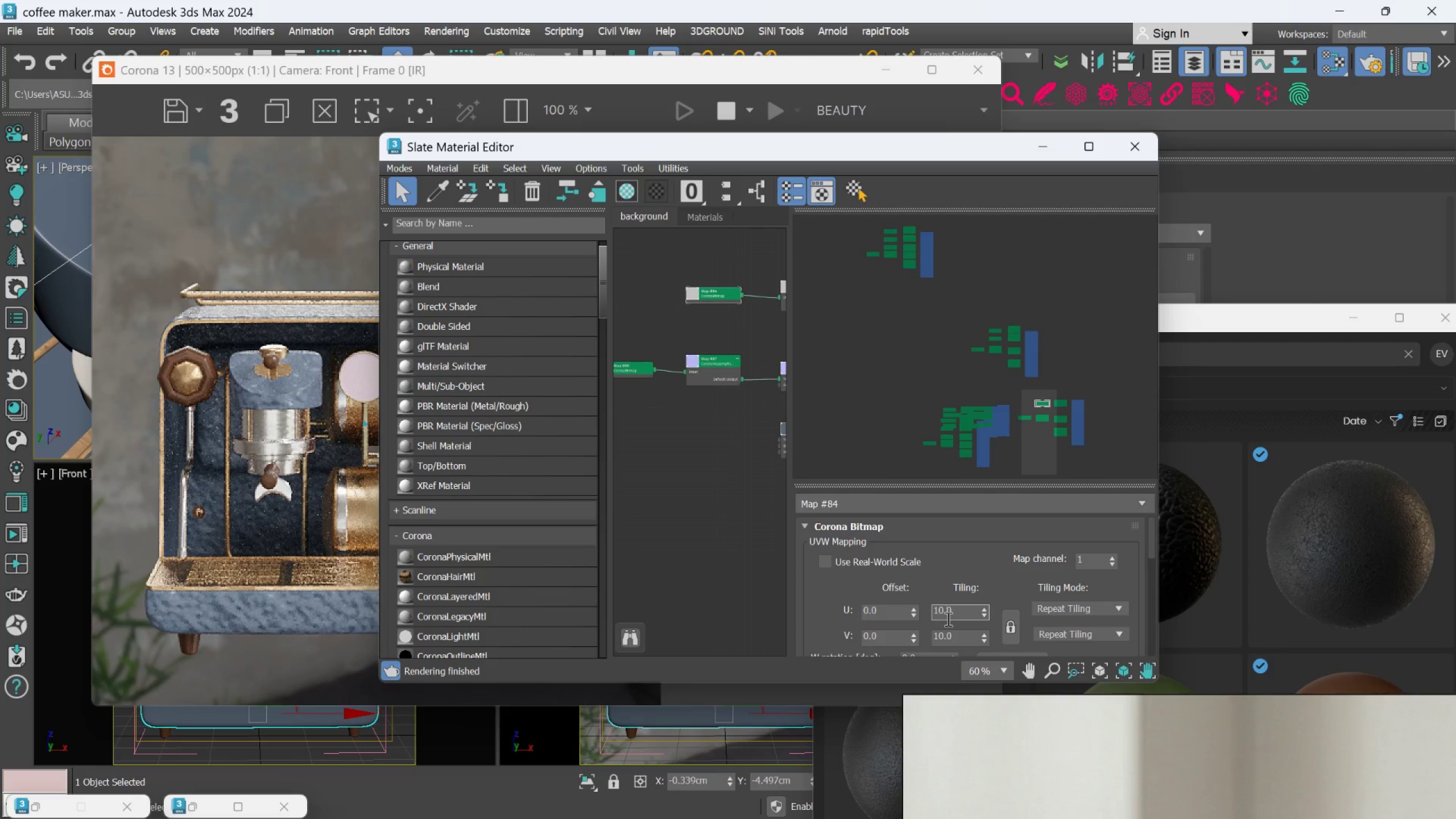 
triple_click([947, 619])
 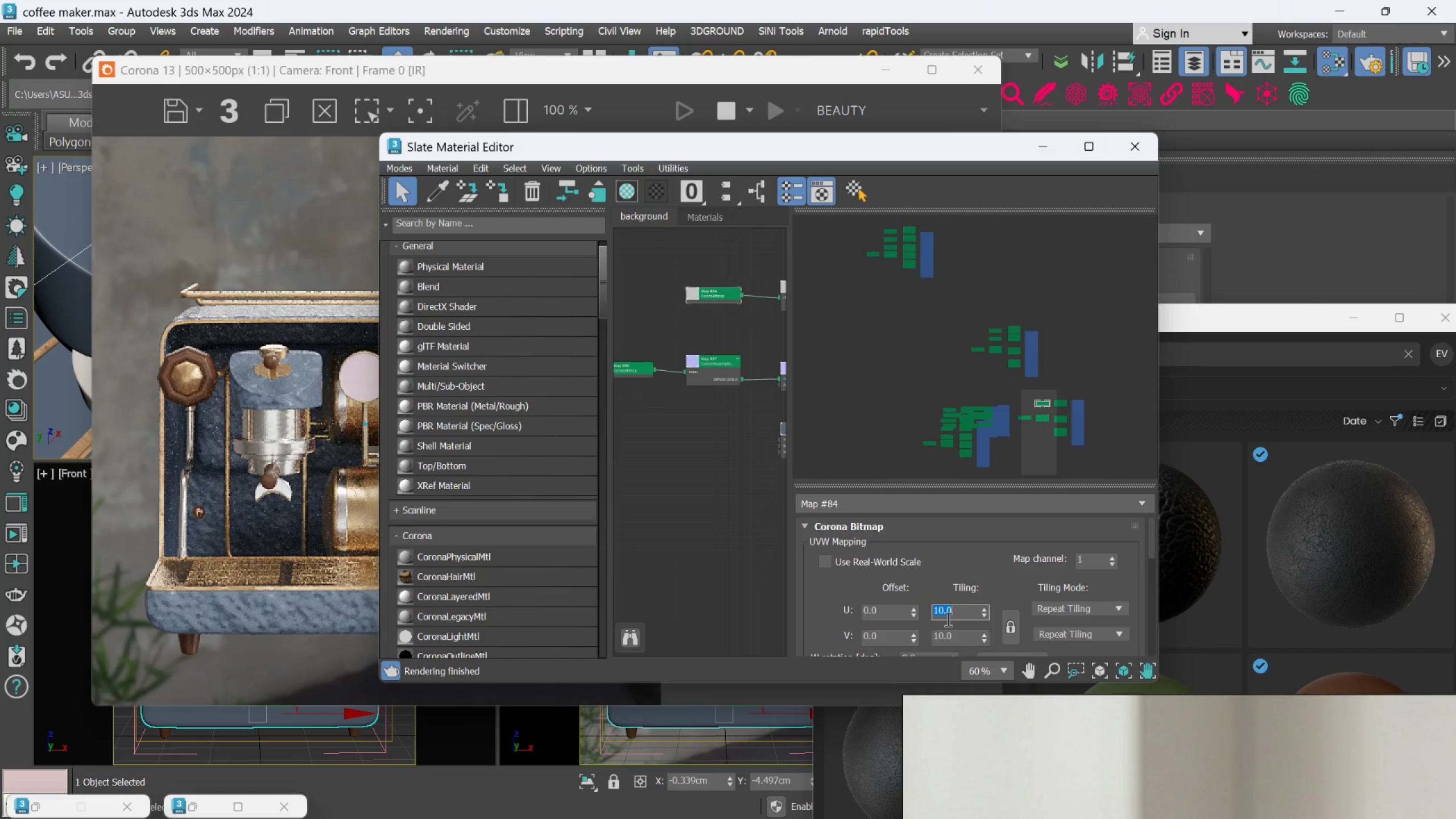 
triple_click([947, 619])
 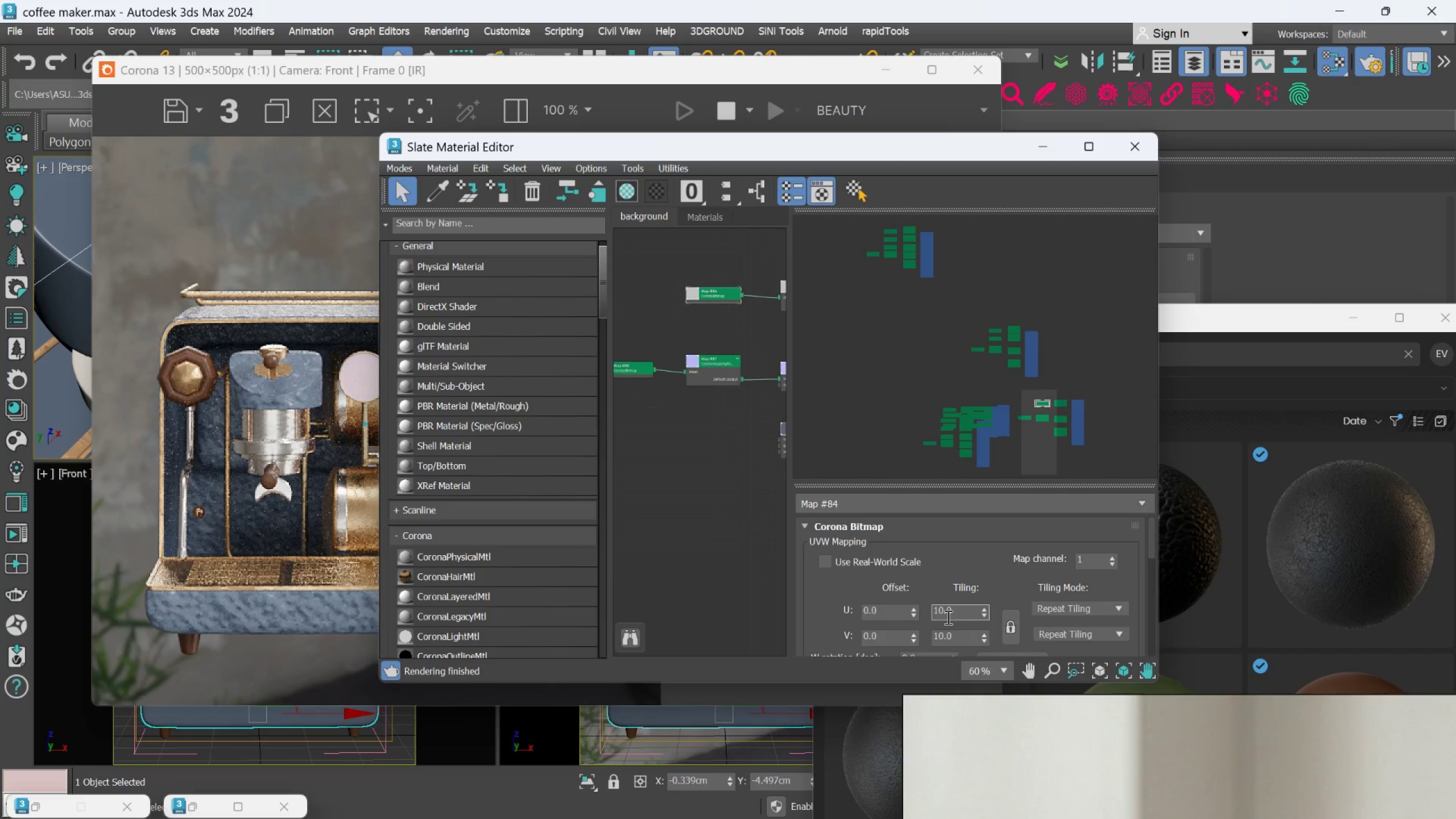 
double_click([947, 617])
 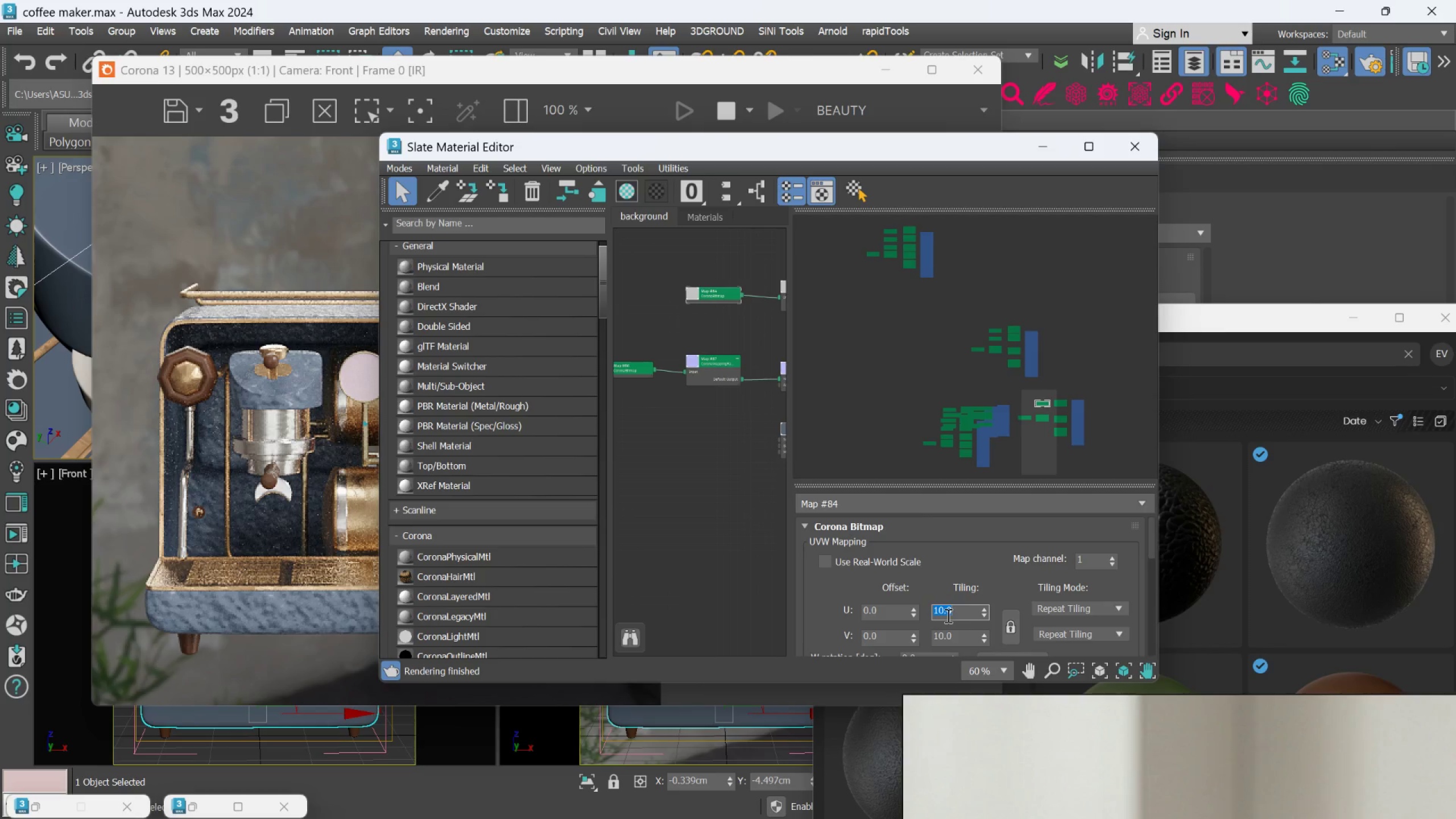 
type(15)
 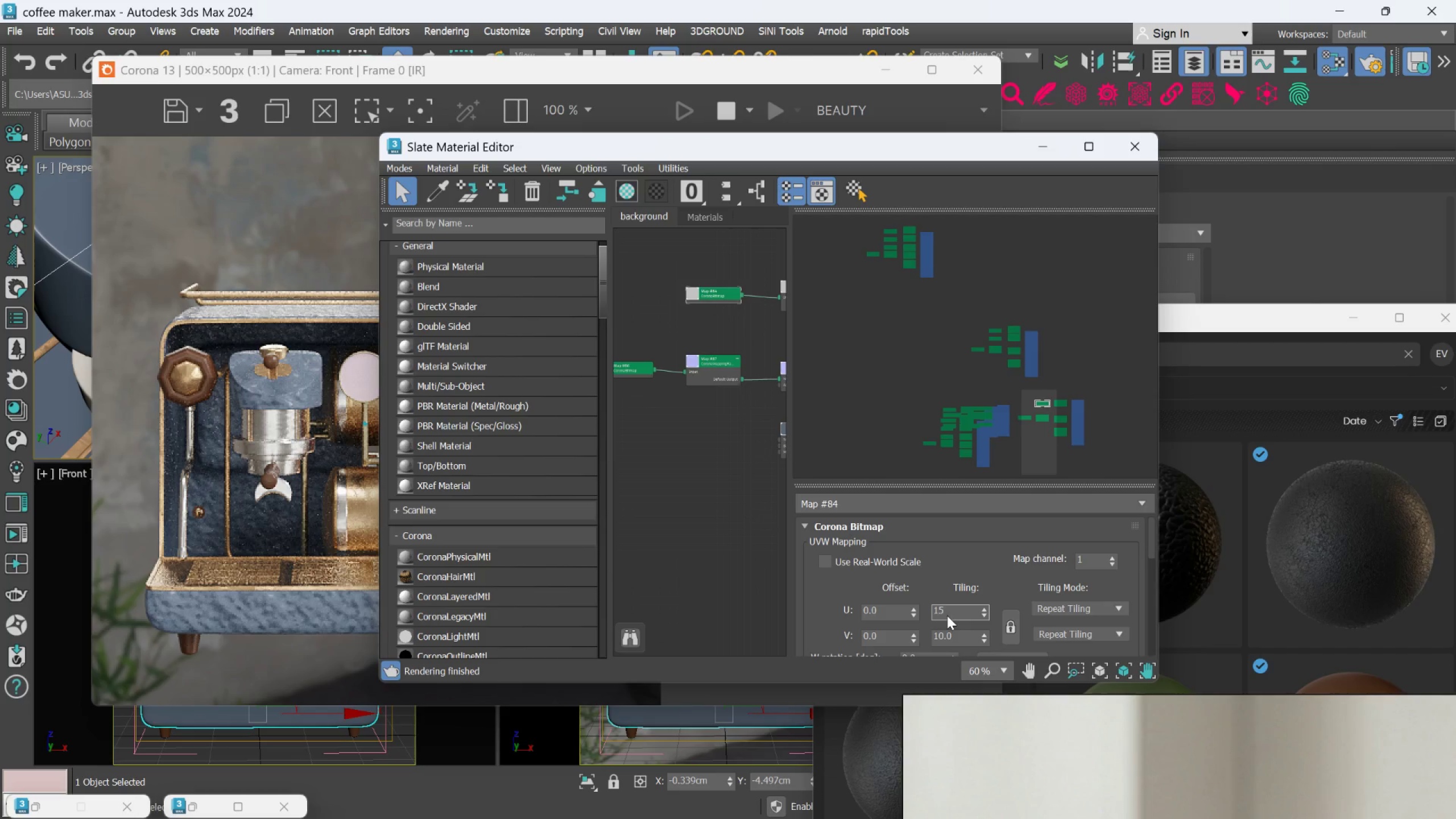 
key(Enter)
 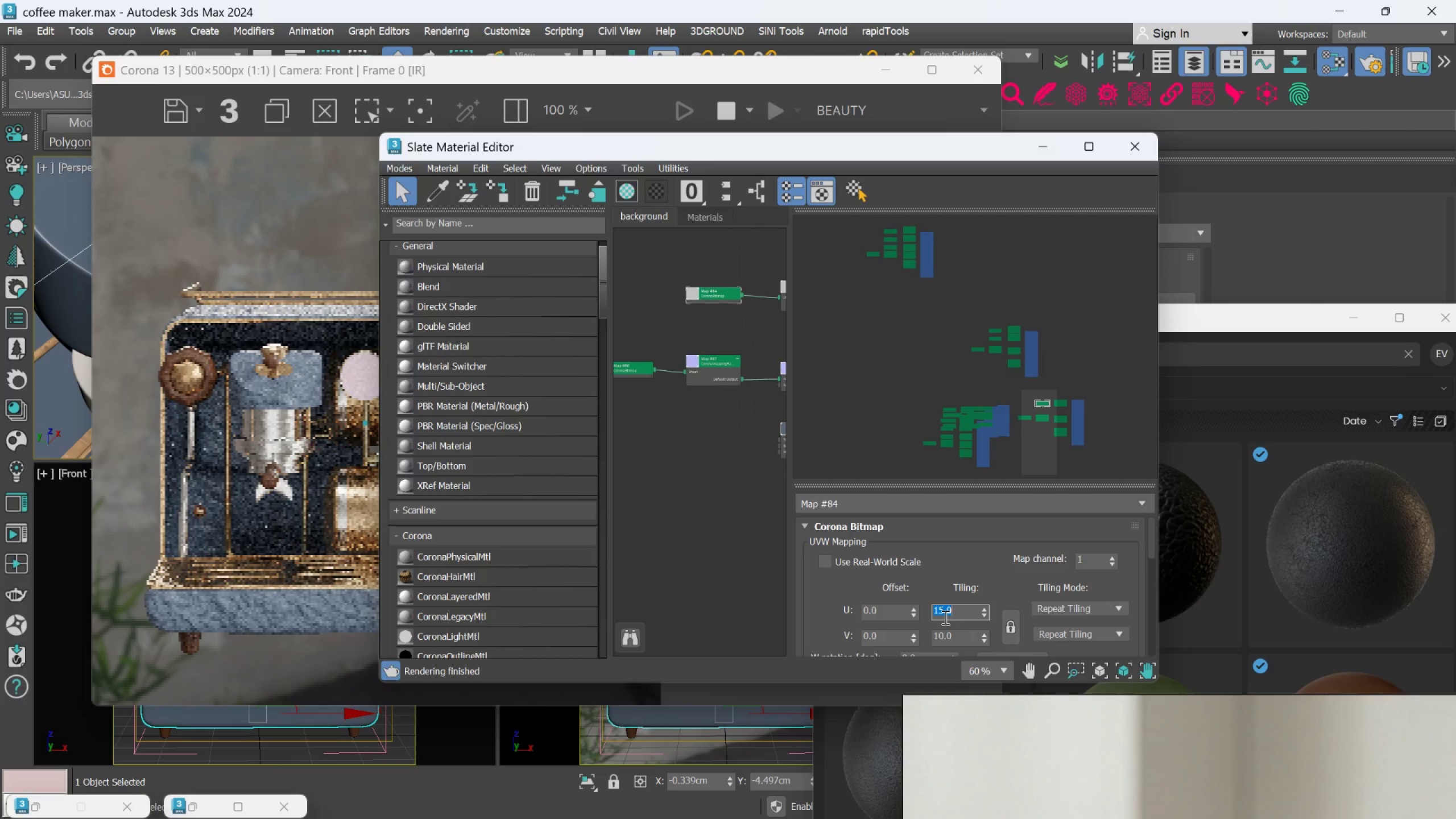 
left_click([948, 625])
 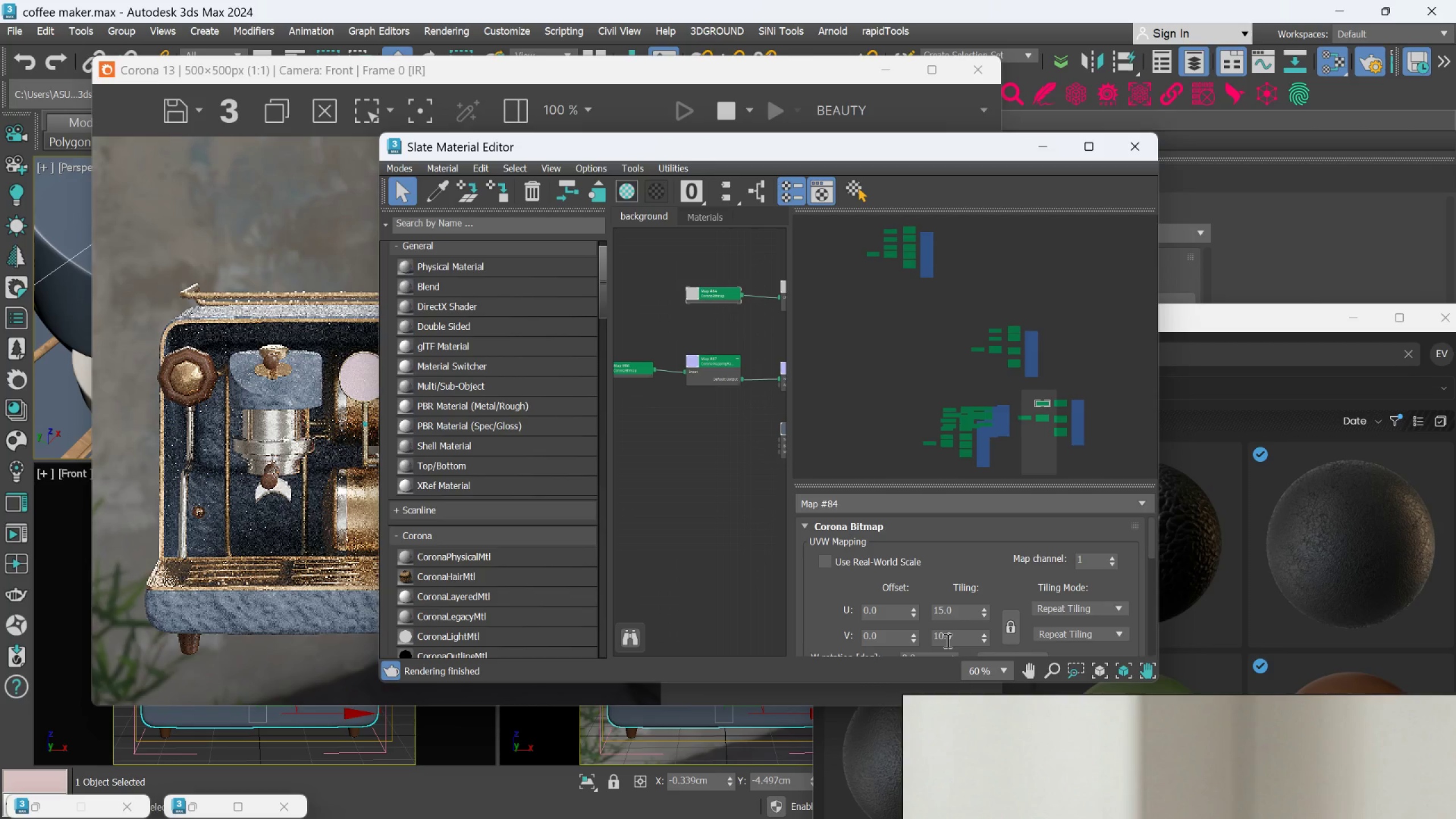 
double_click([946, 640])
 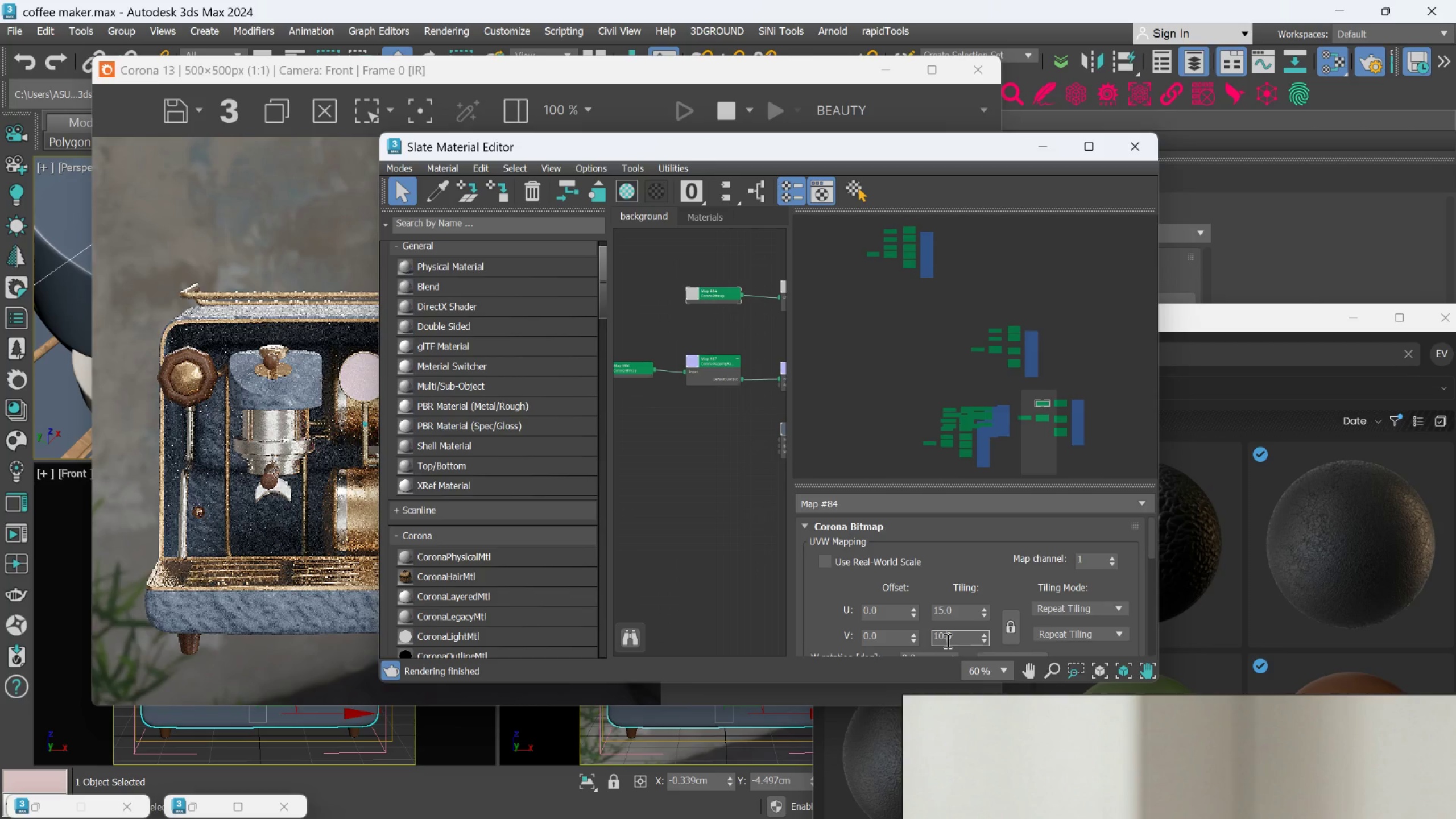 
triple_click([946, 640])
 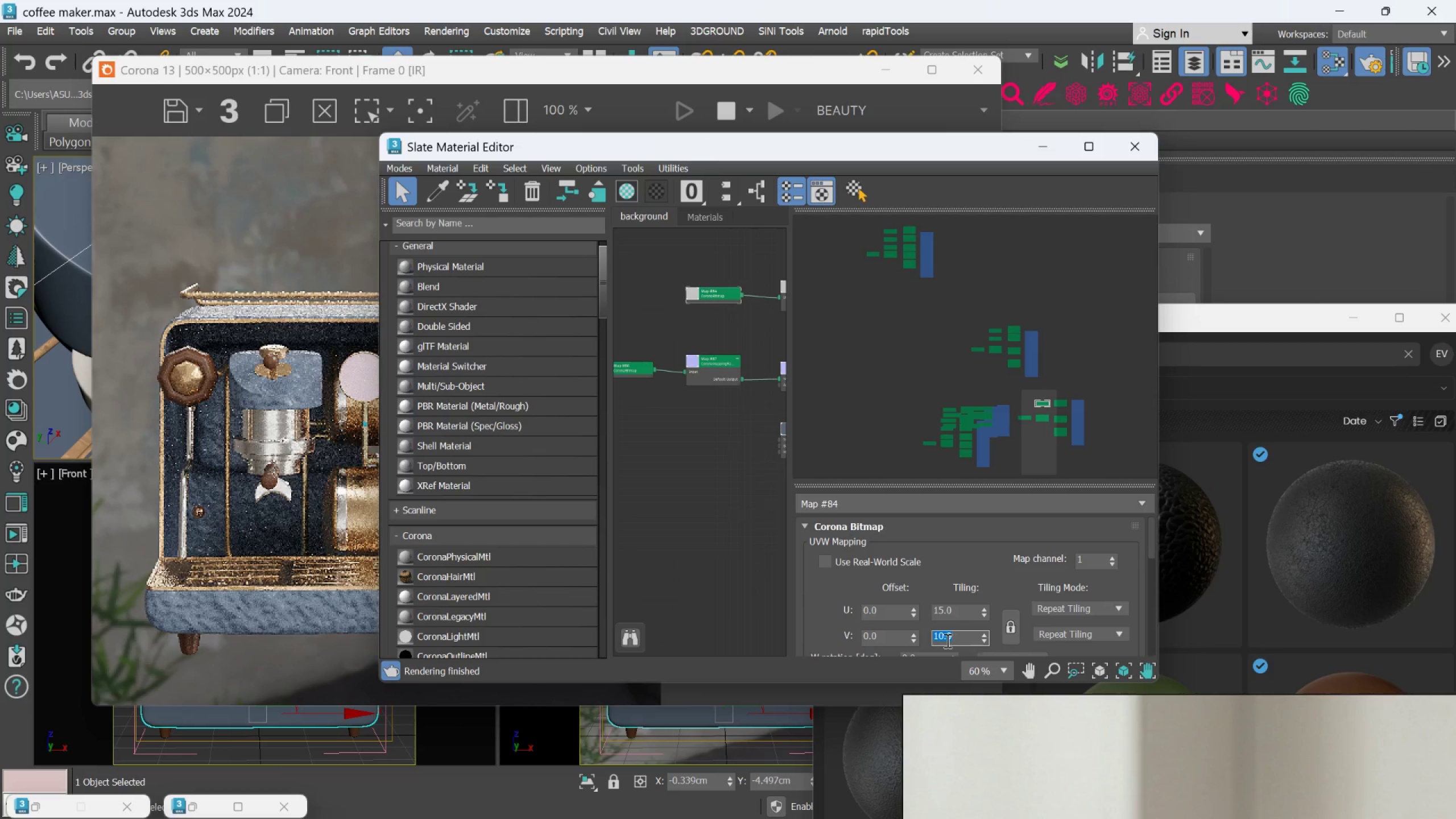 
type(15)
 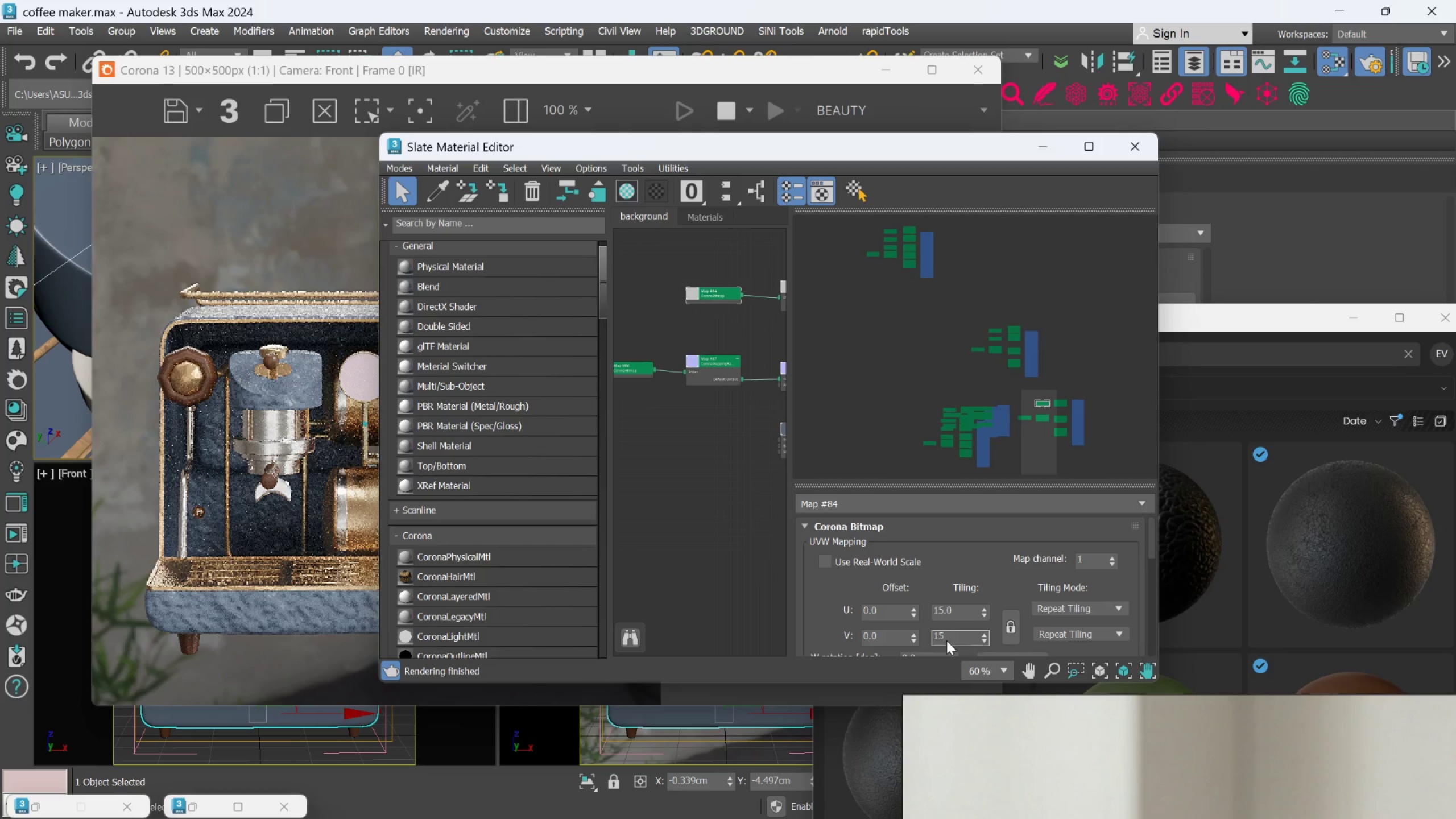 
key(Enter)
 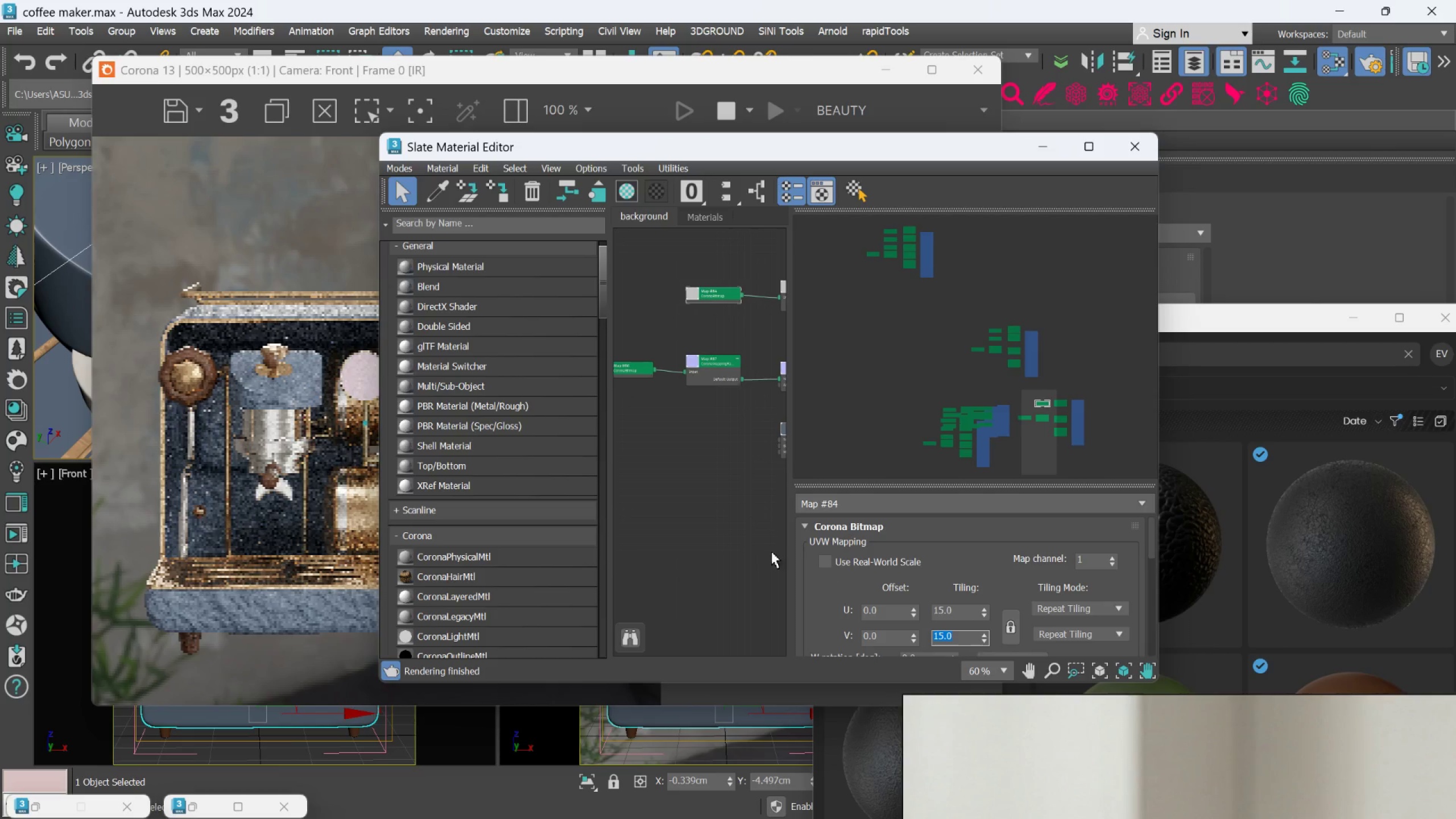 
scroll: coordinate [725, 473], scroll_direction: down, amount: 2.0
 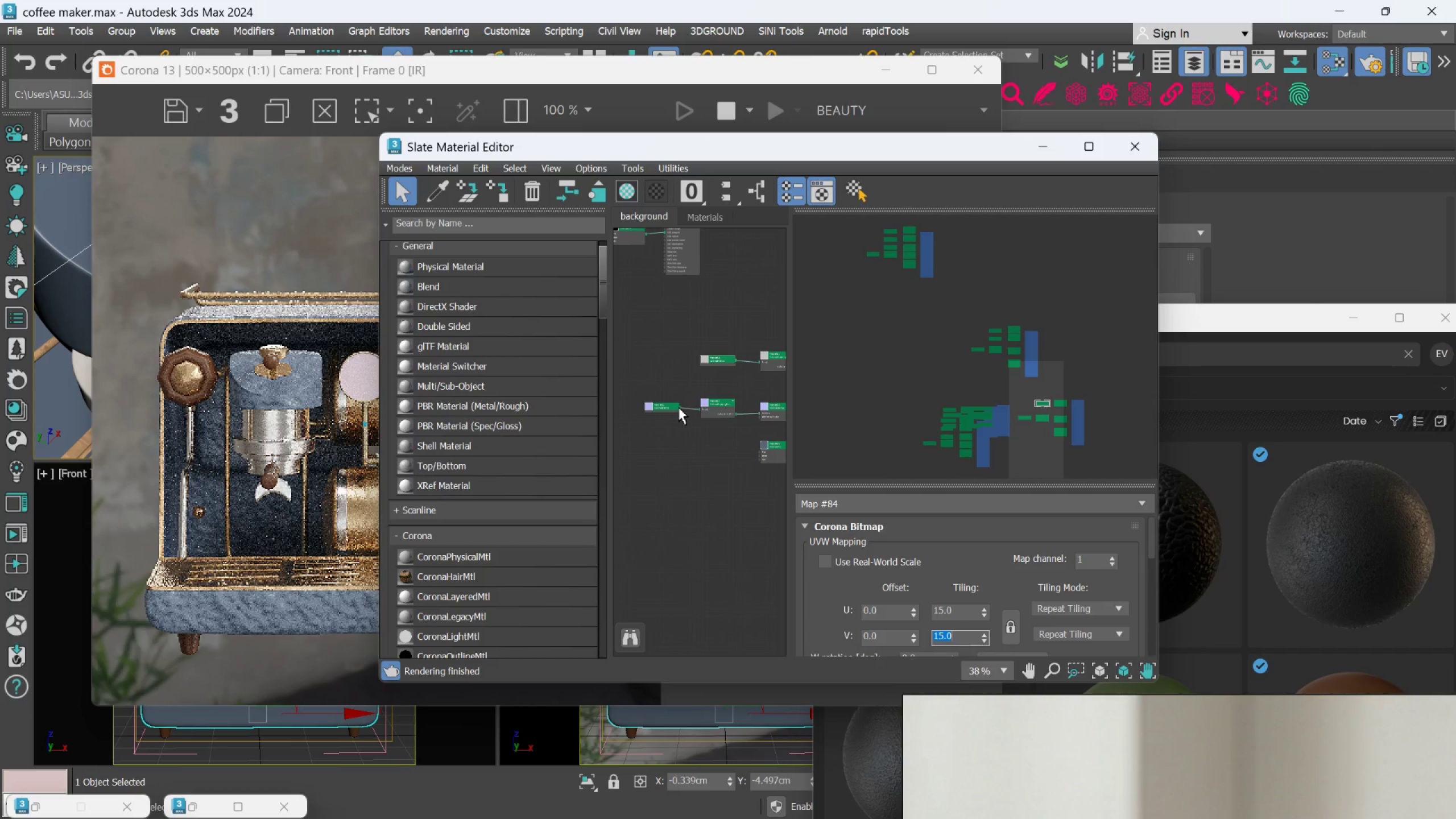 
left_click([672, 408])
 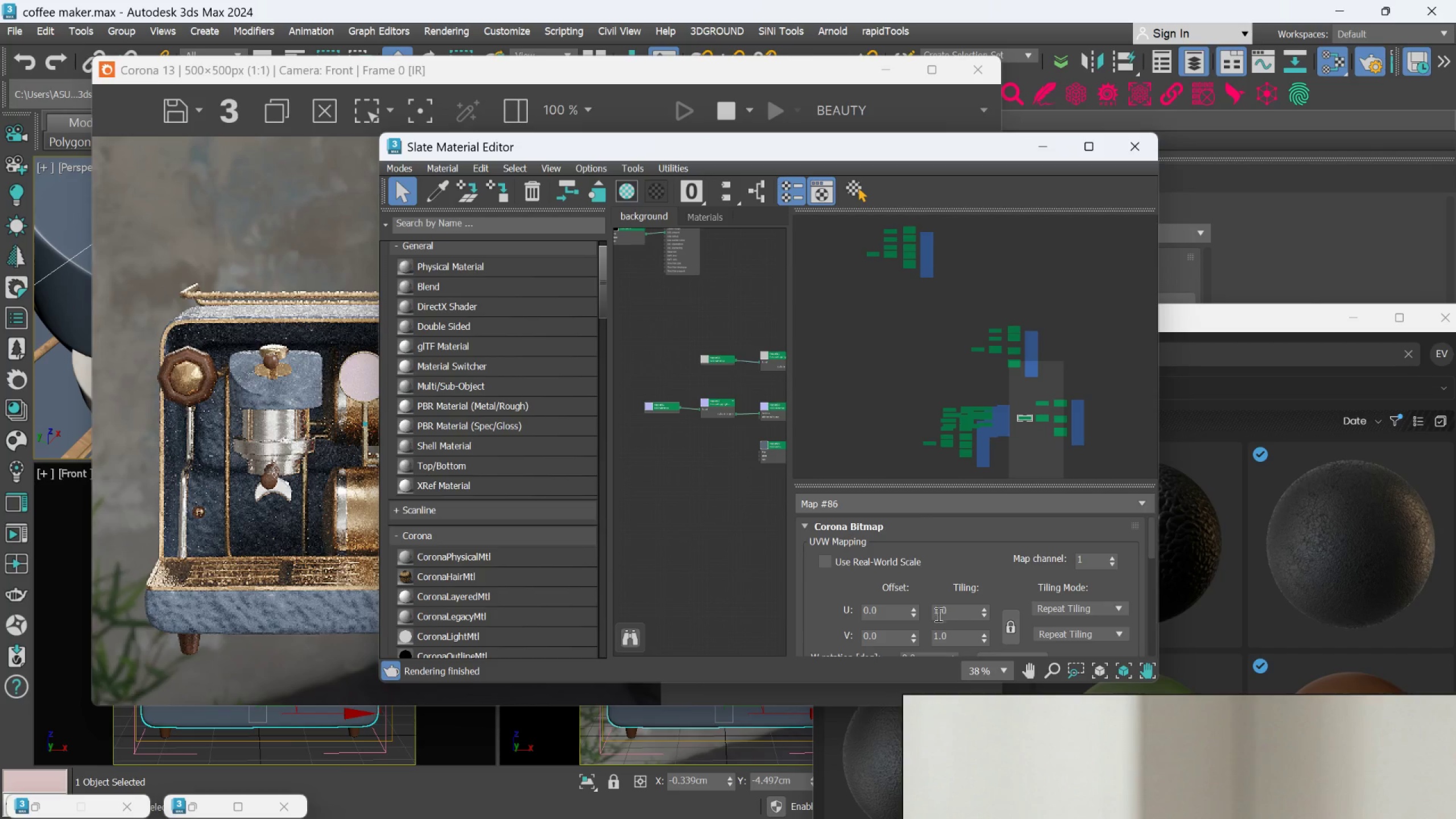 
double_click([946, 616])
 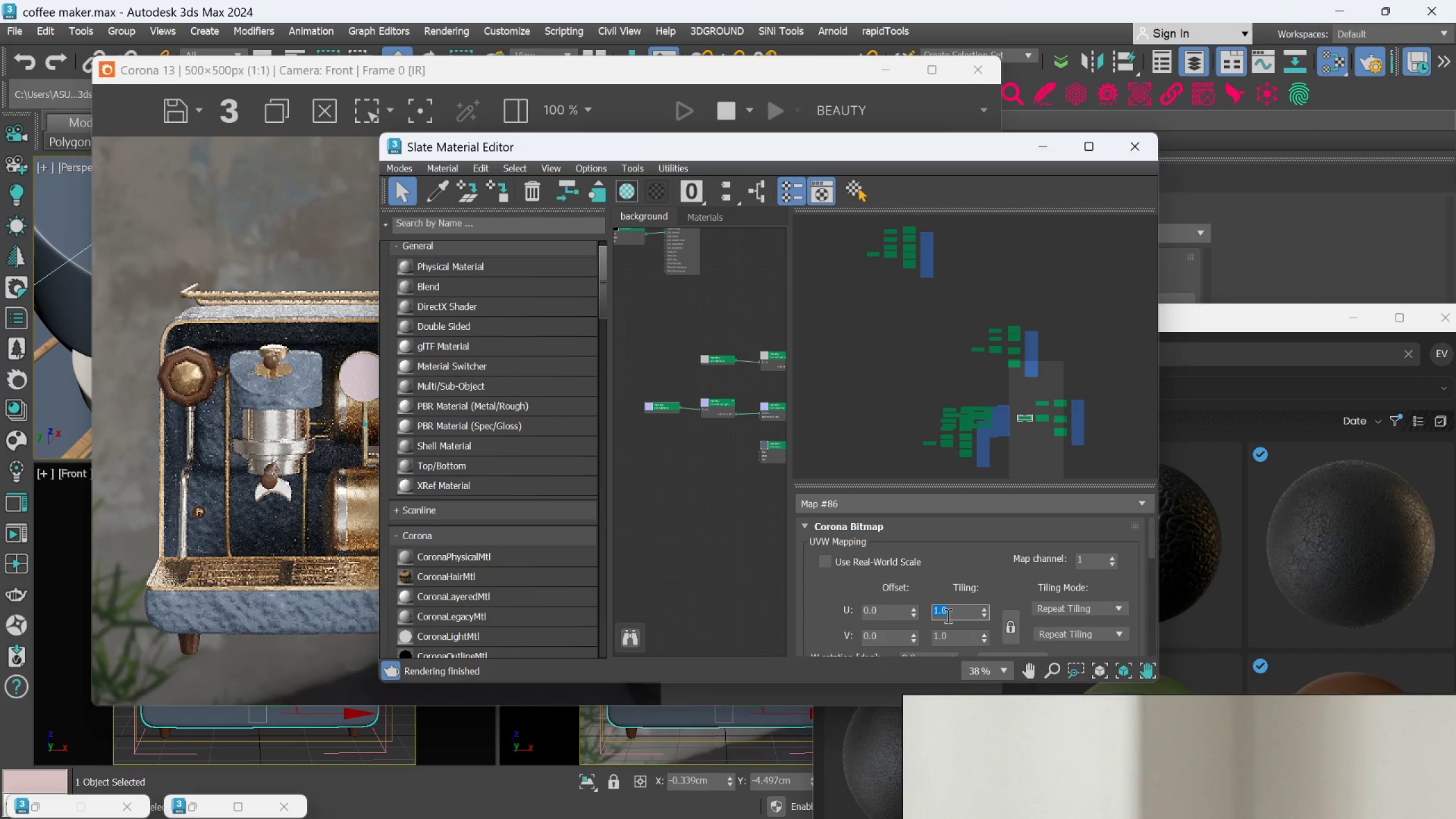 
type(15)
 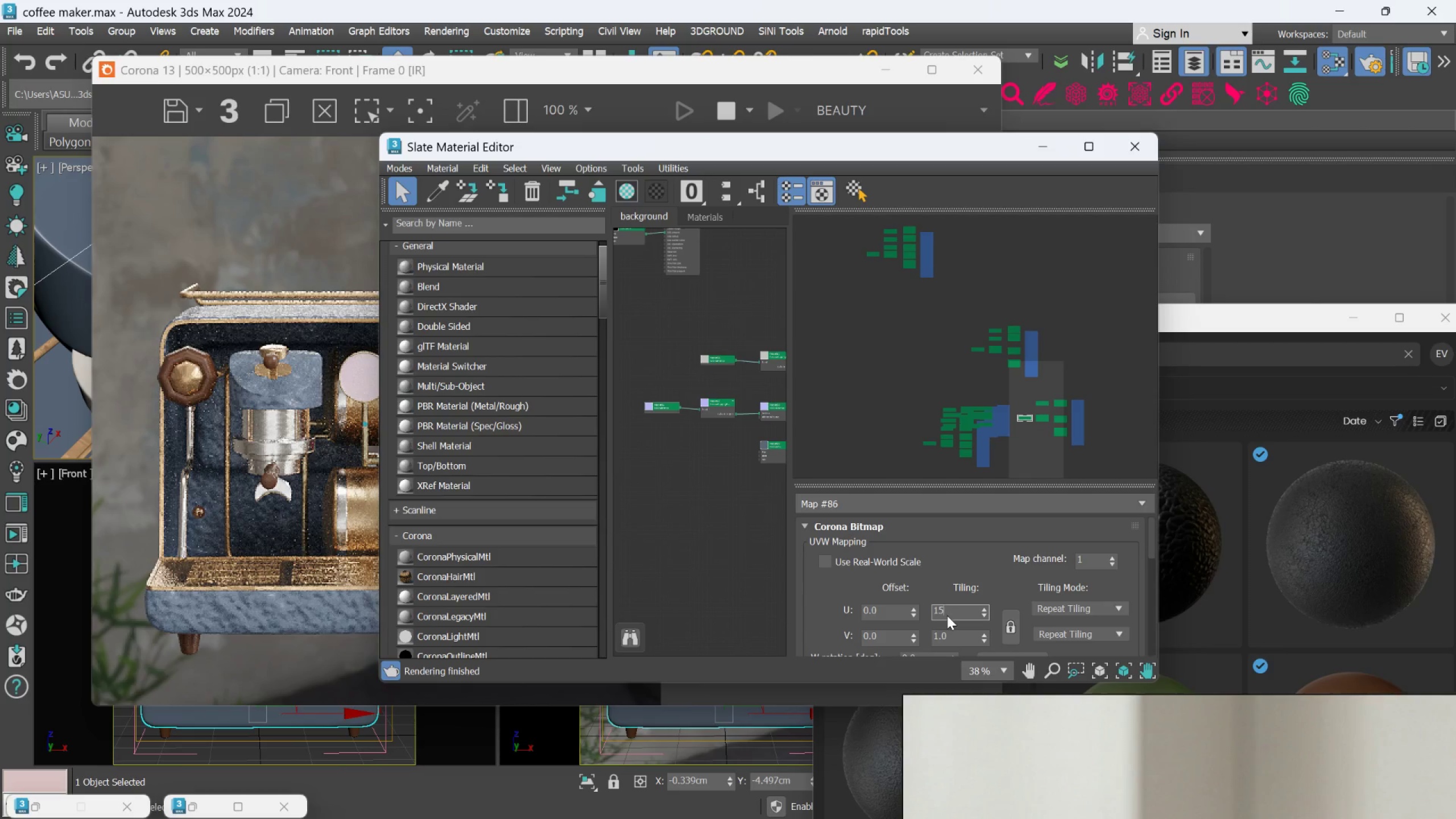 
key(Enter)
 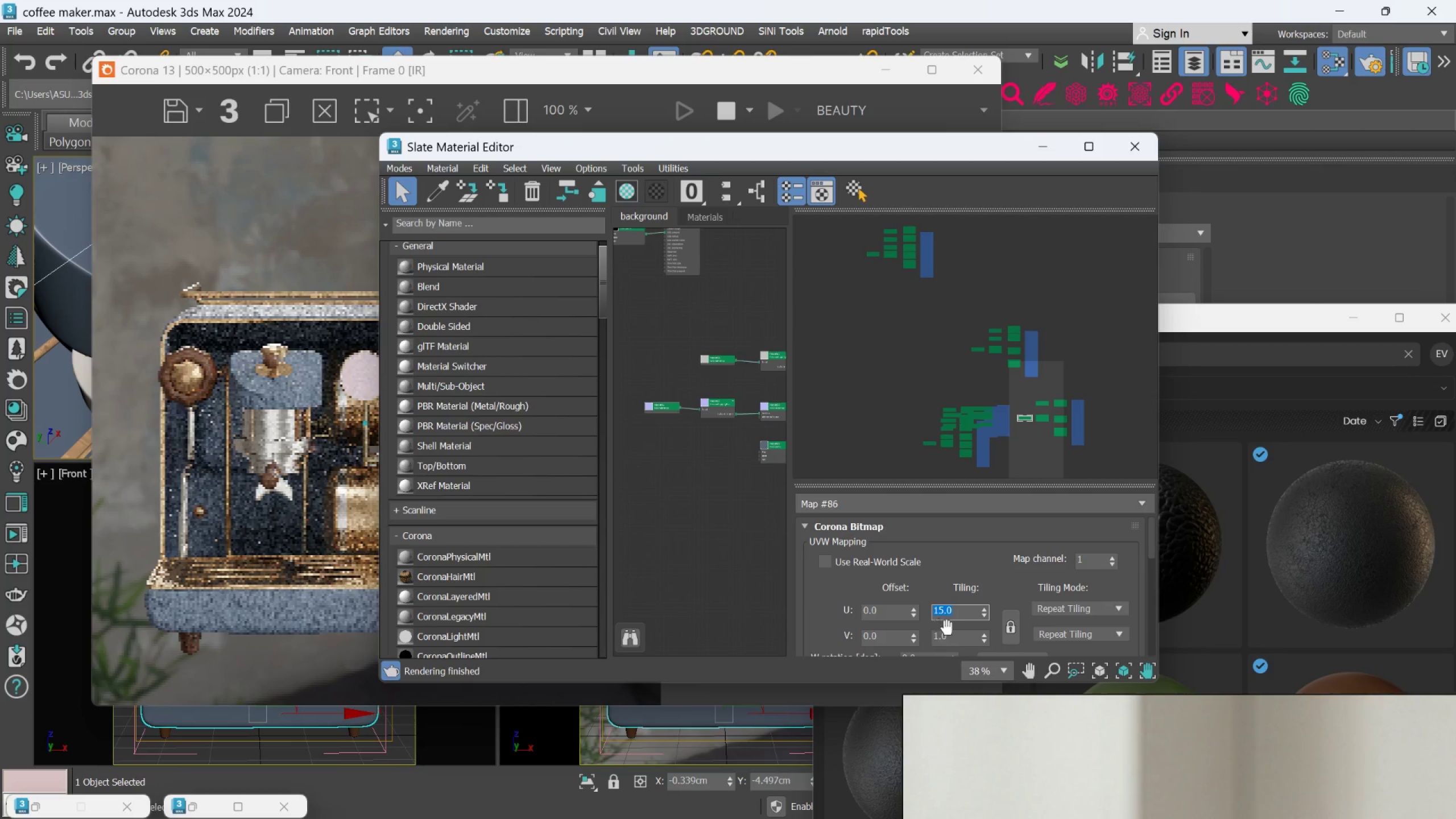 
double_click([952, 636])
 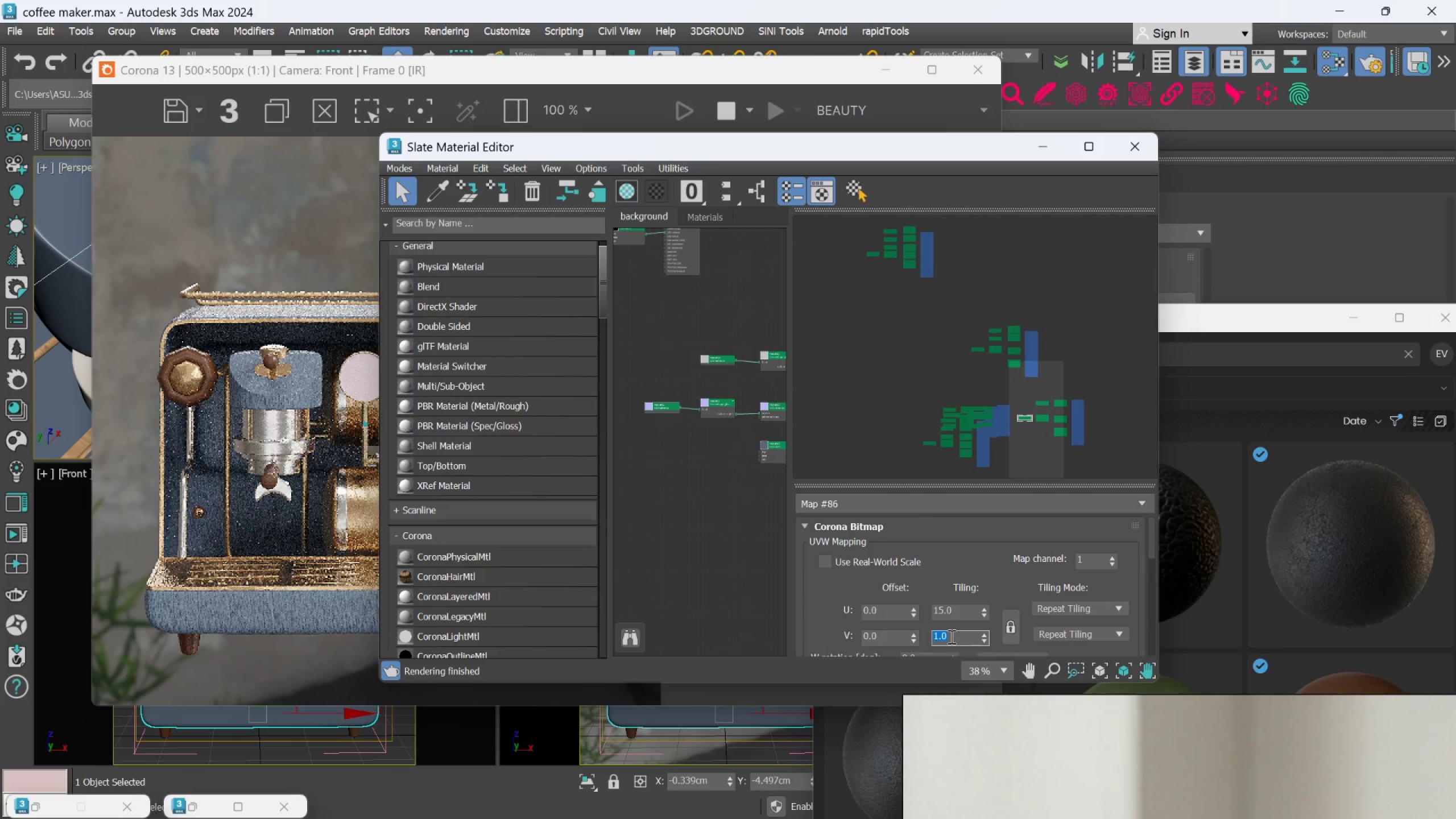 
type(15)
 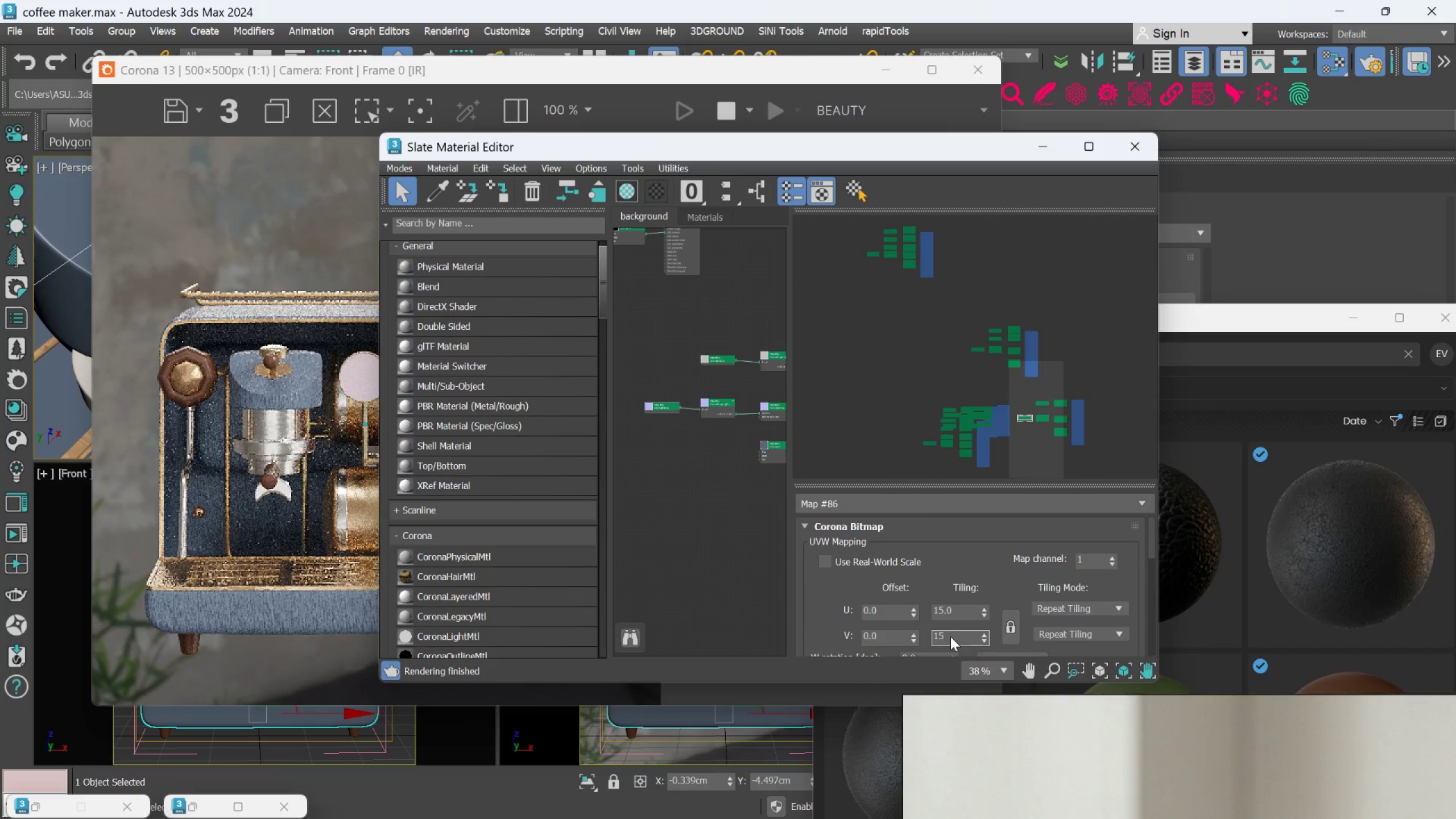 
key(Enter)
 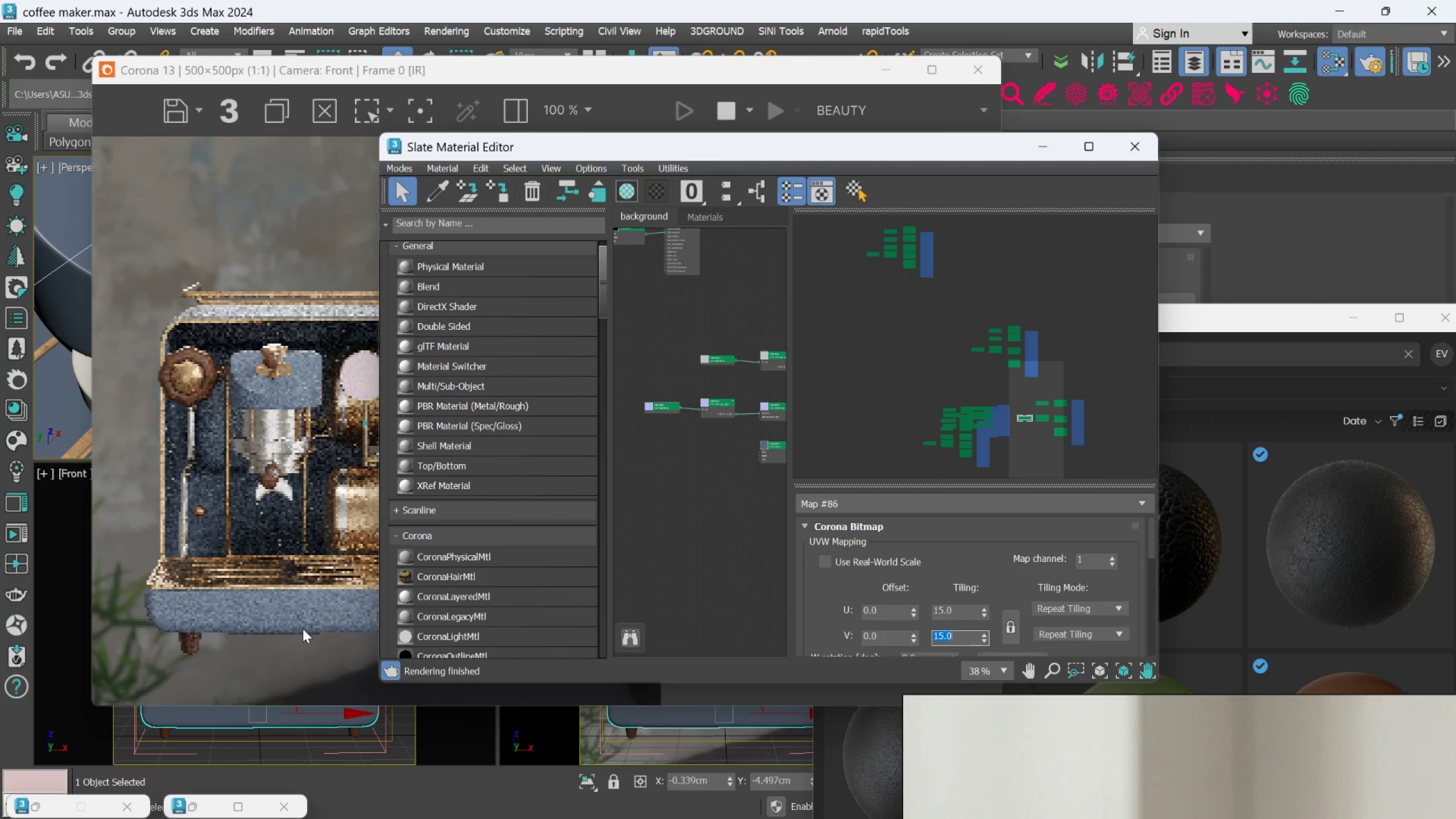 
scroll: coordinate [303, 628], scroll_direction: down, amount: 1.0
 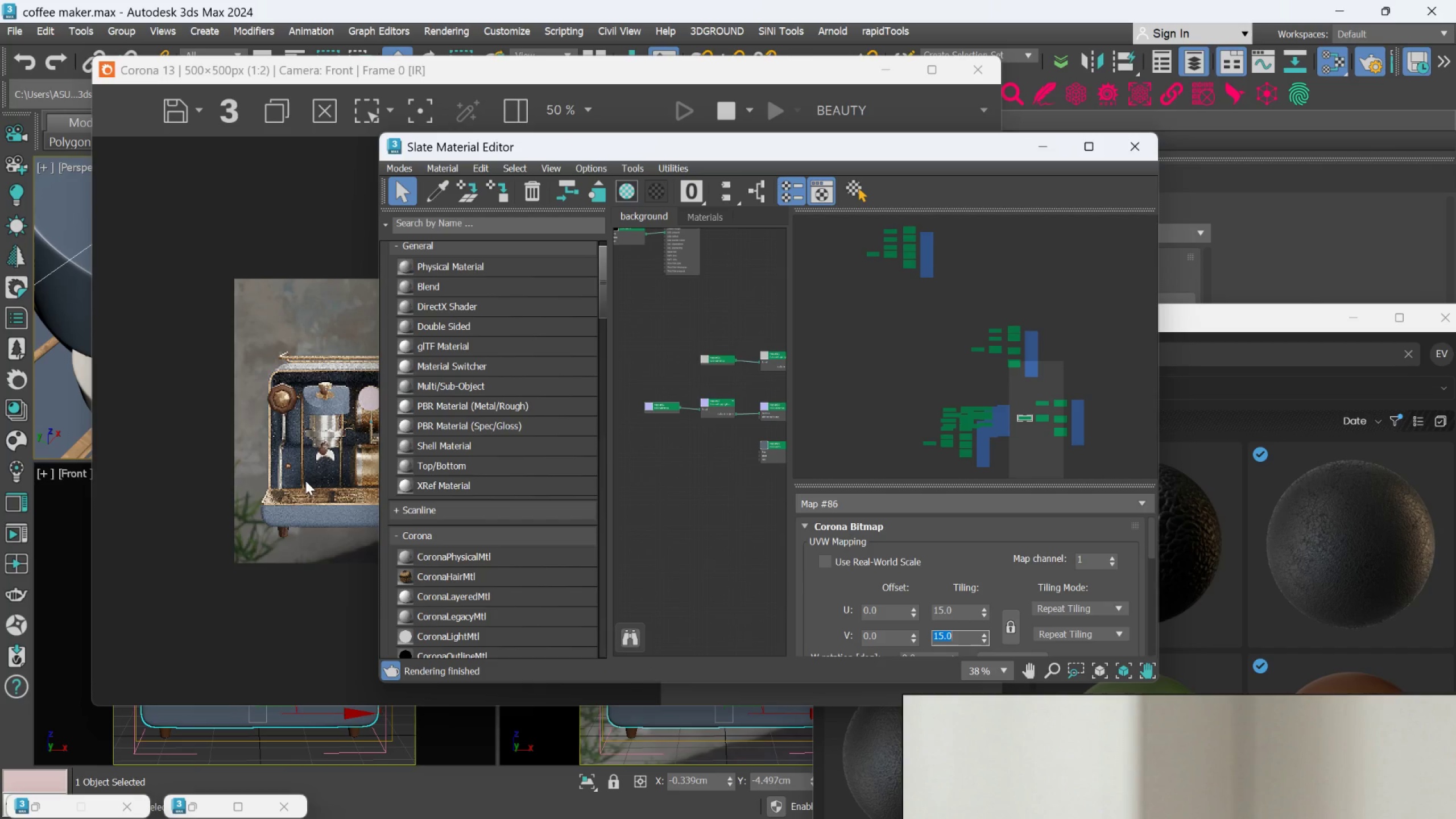 
scroll: coordinate [291, 603], scroll_direction: up, amount: 2.0
 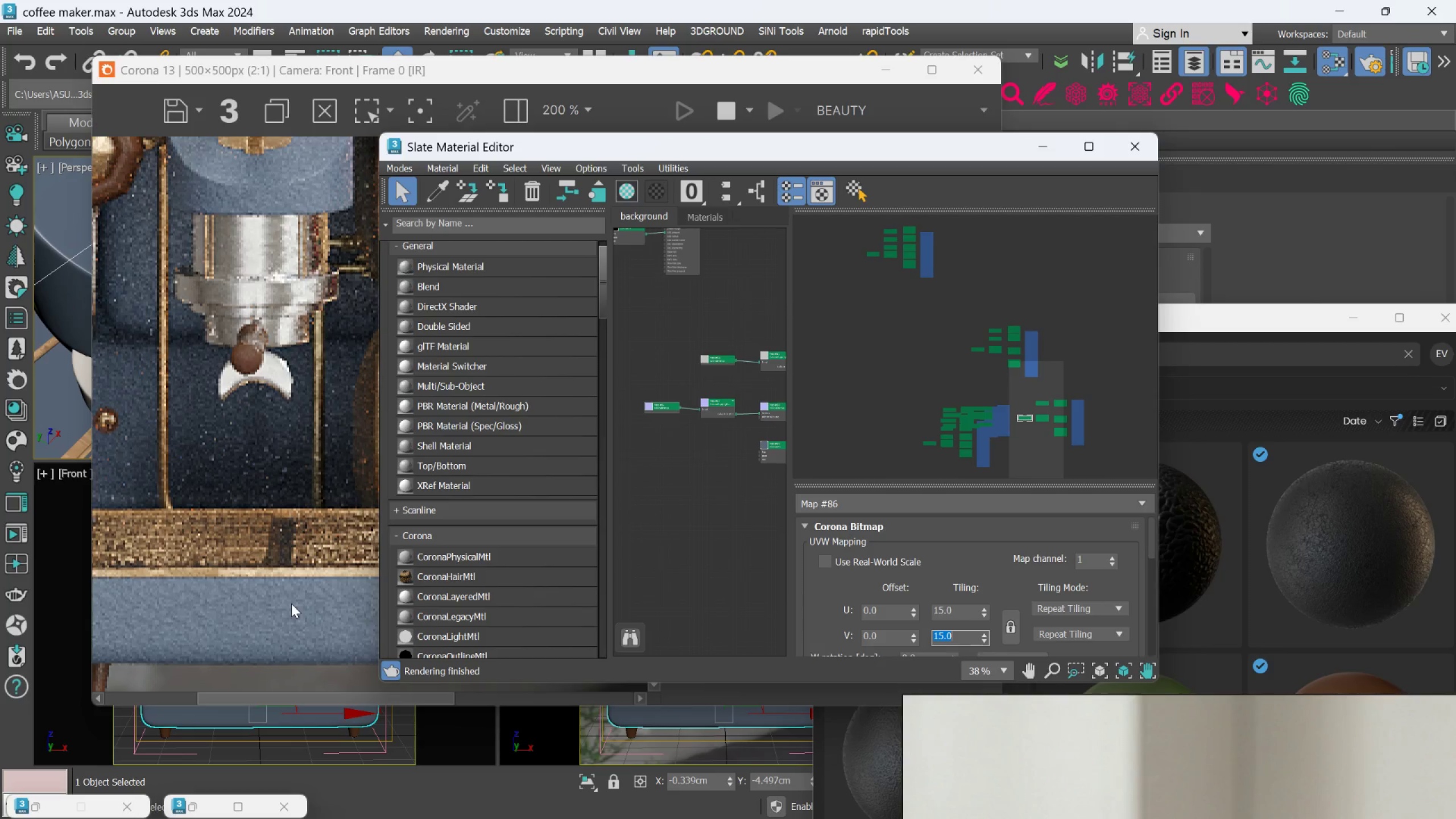 
scroll: coordinate [291, 603], scroll_direction: down, amount: 1.0
 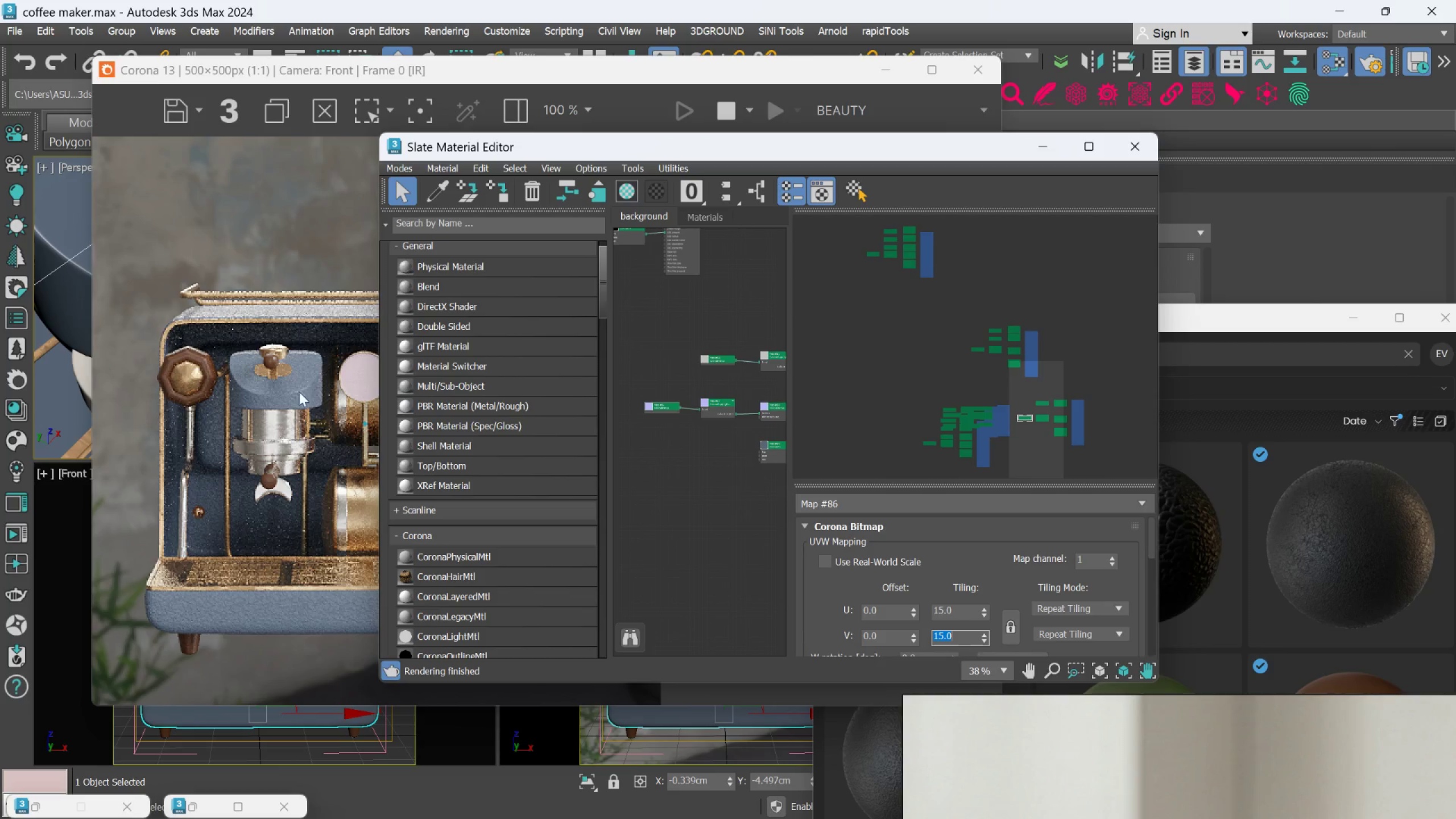 
scroll: coordinate [302, 386], scroll_direction: up, amount: 1.0
 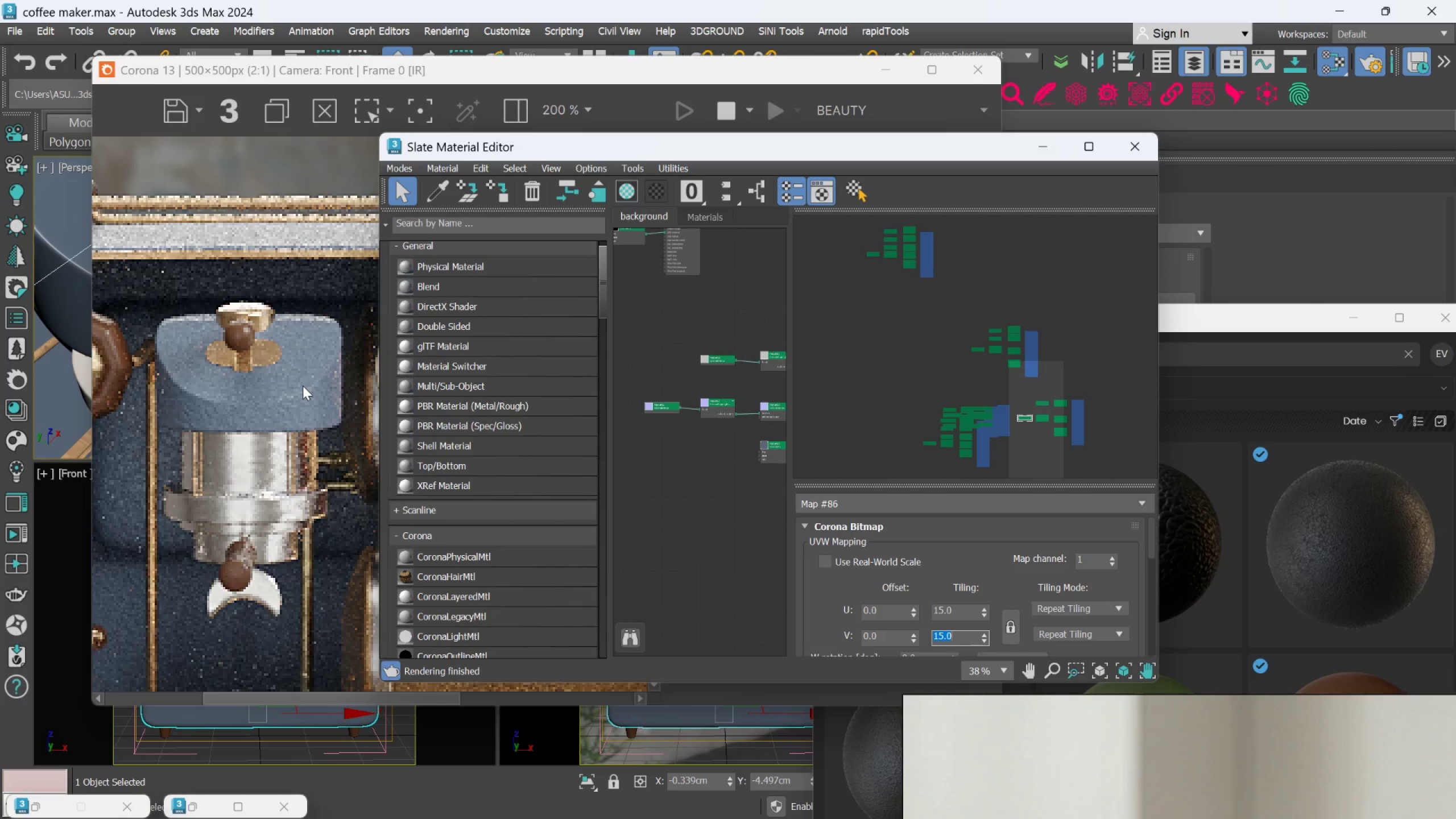 
scroll: coordinate [715, 494], scroll_direction: down, amount: 3.0
 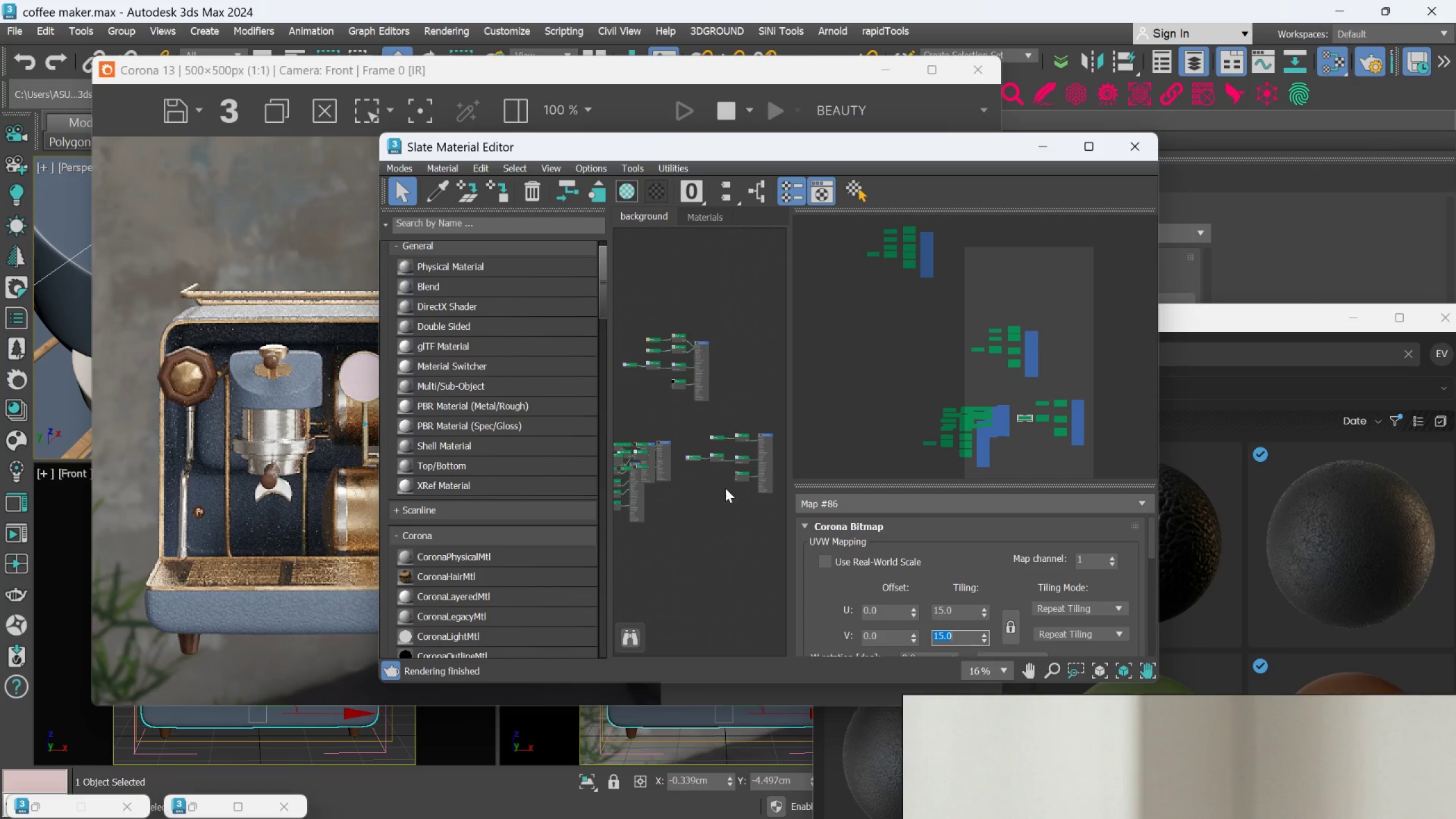 
scroll: coordinate [747, 464], scroll_direction: up, amount: 5.0
 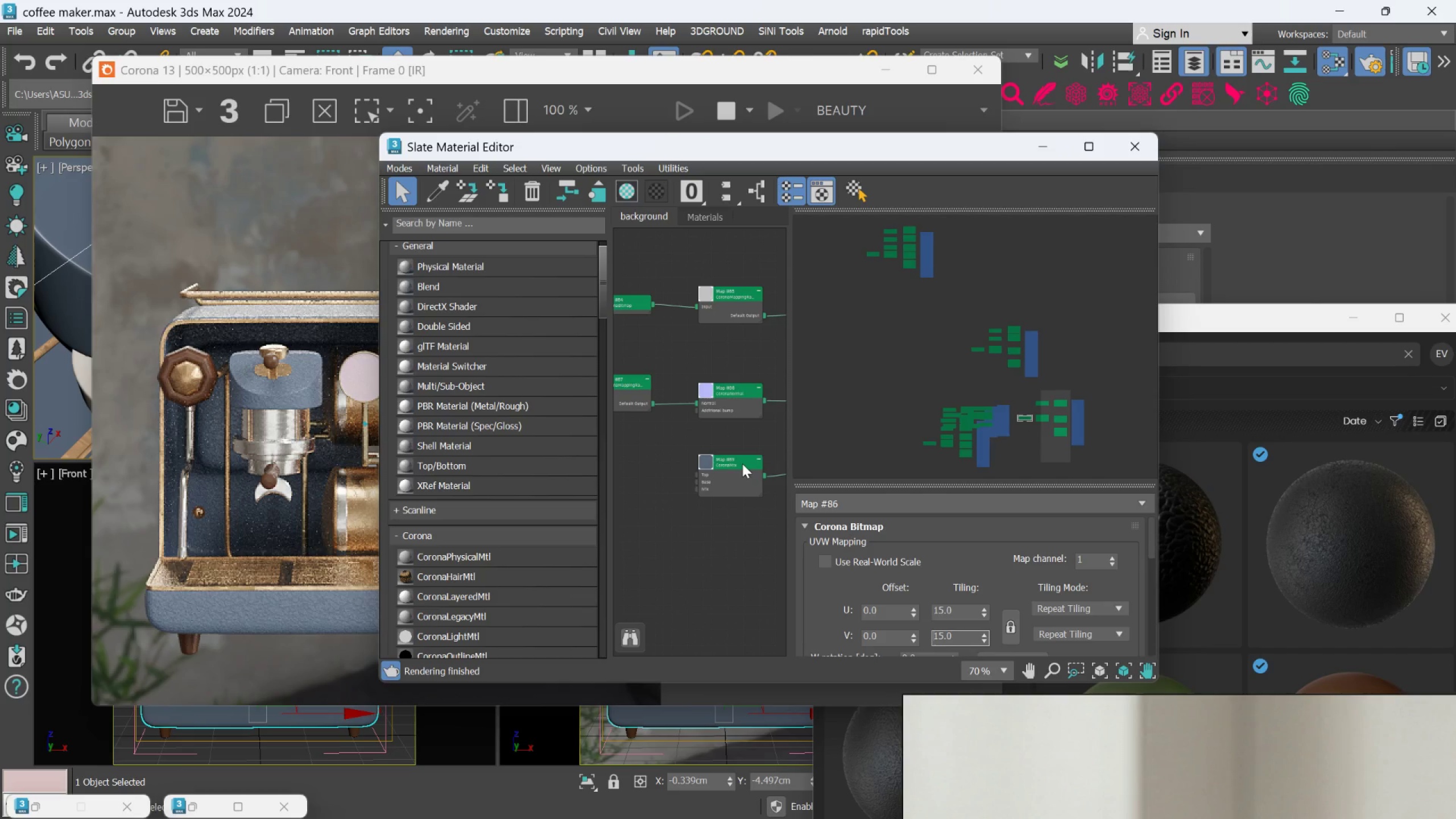 
left_click([742, 464])
 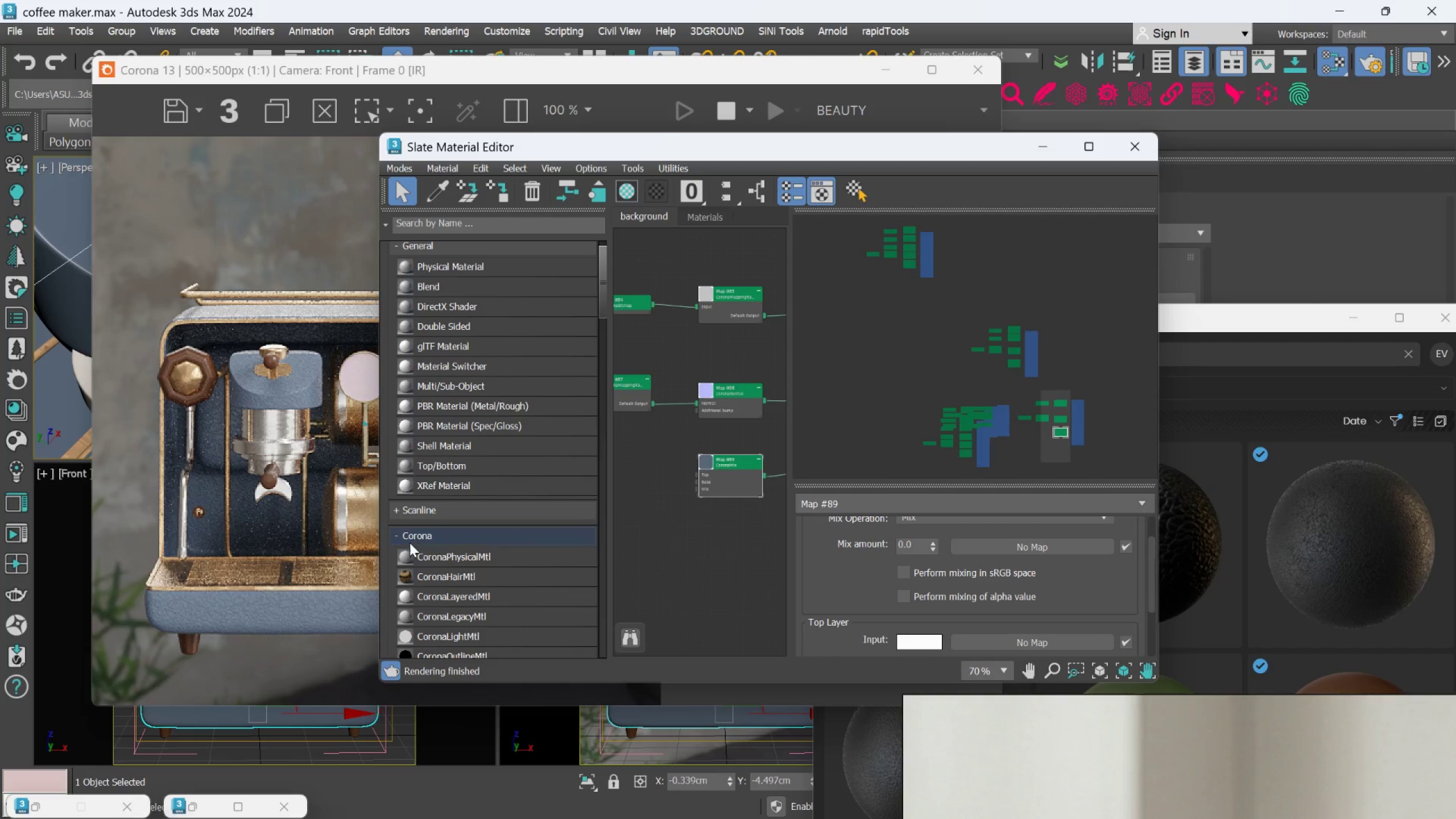 
scroll: coordinate [309, 610], scroll_direction: up, amount: 1.0
 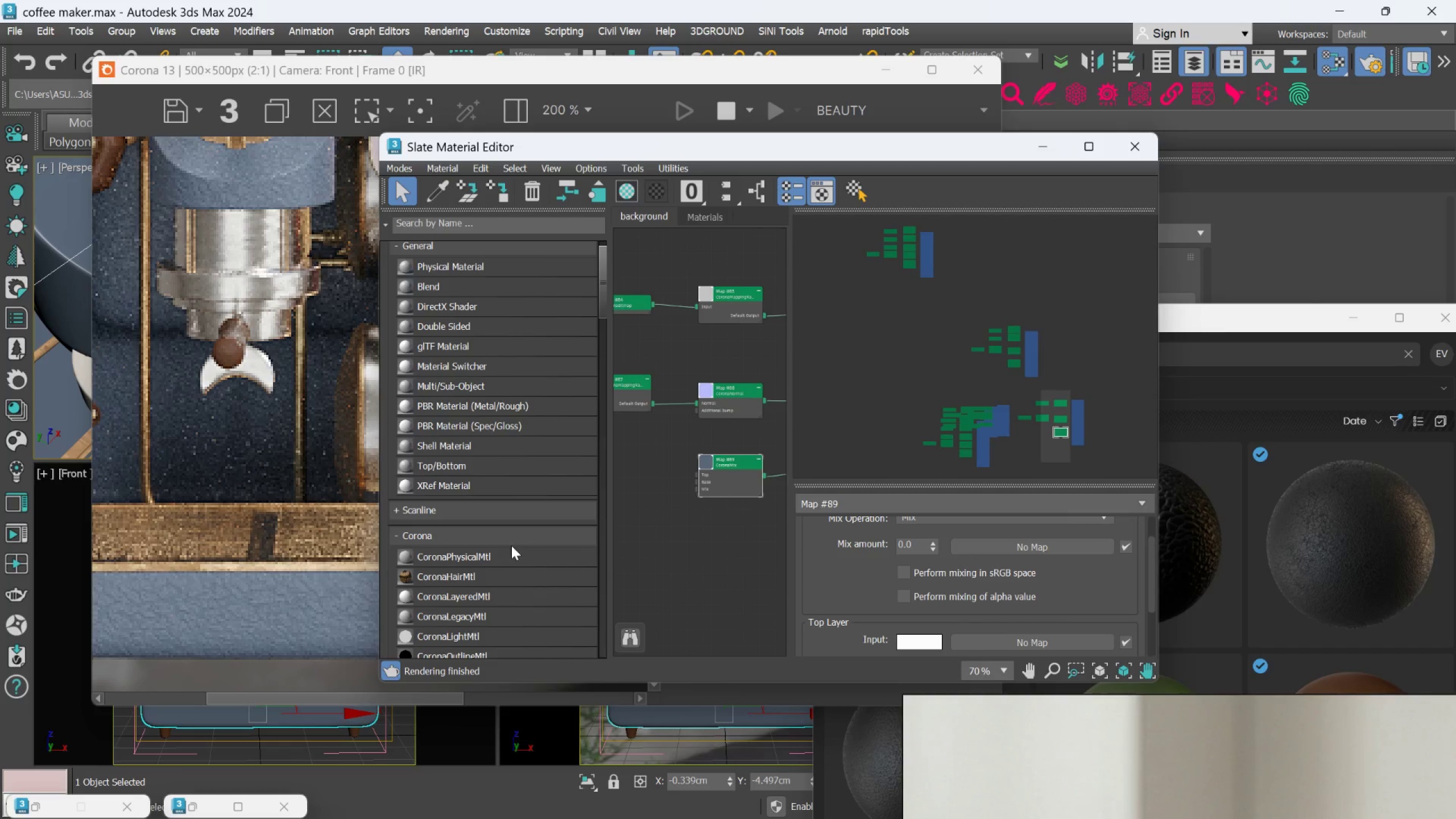 
scroll: coordinate [670, 438], scroll_direction: down, amount: 6.0
 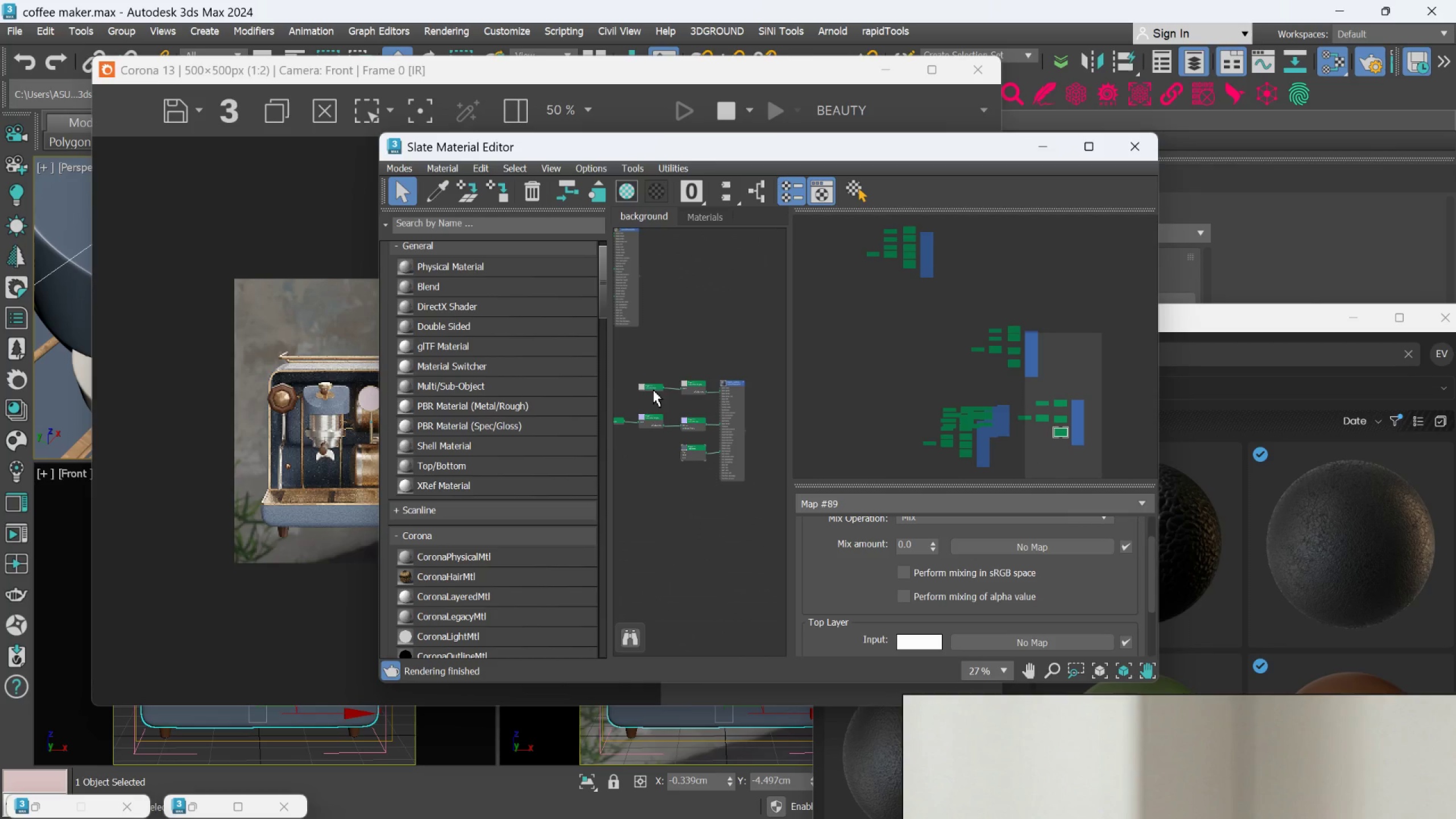 
left_click([646, 384])
 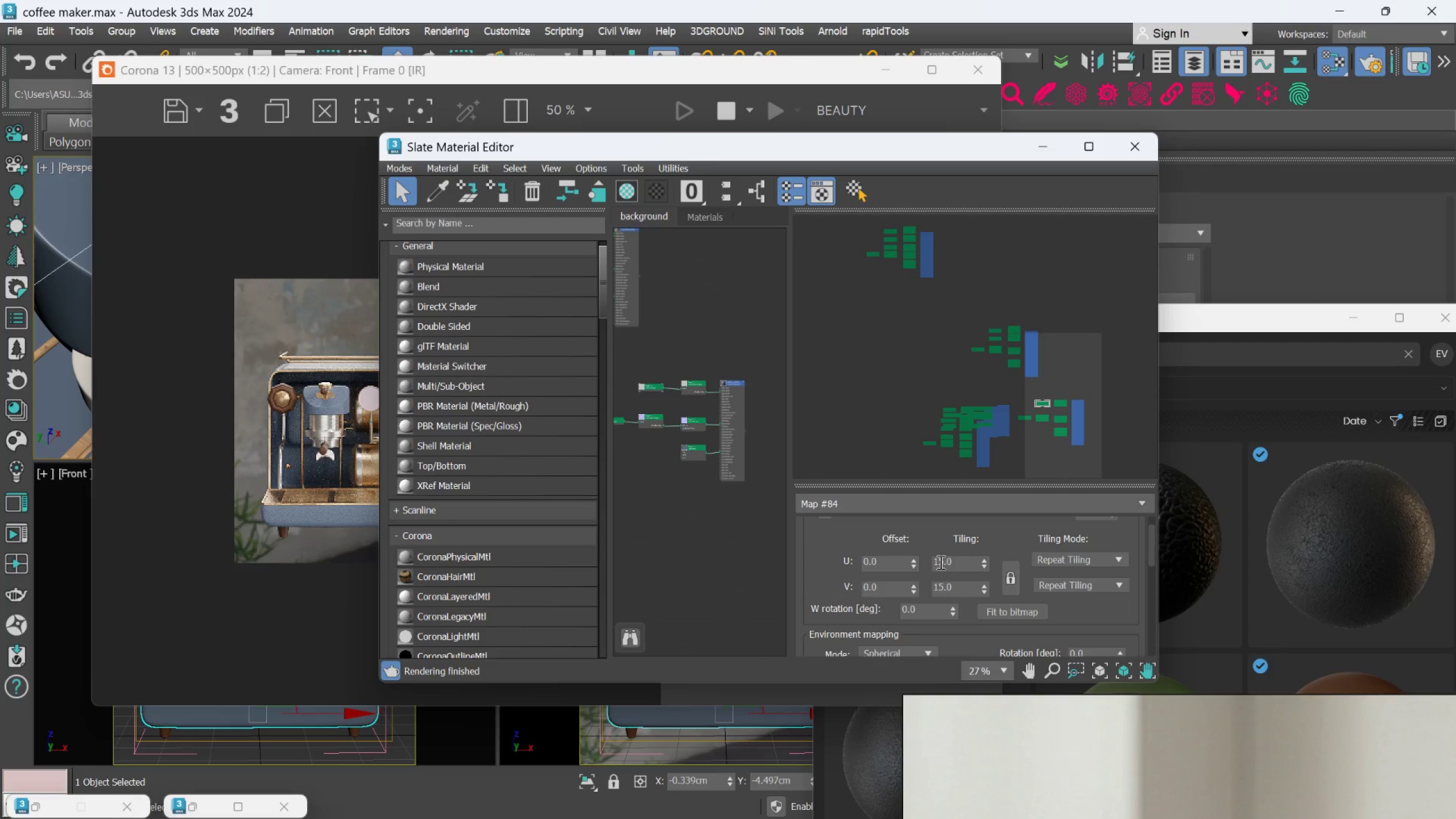 
double_click([940, 563])
 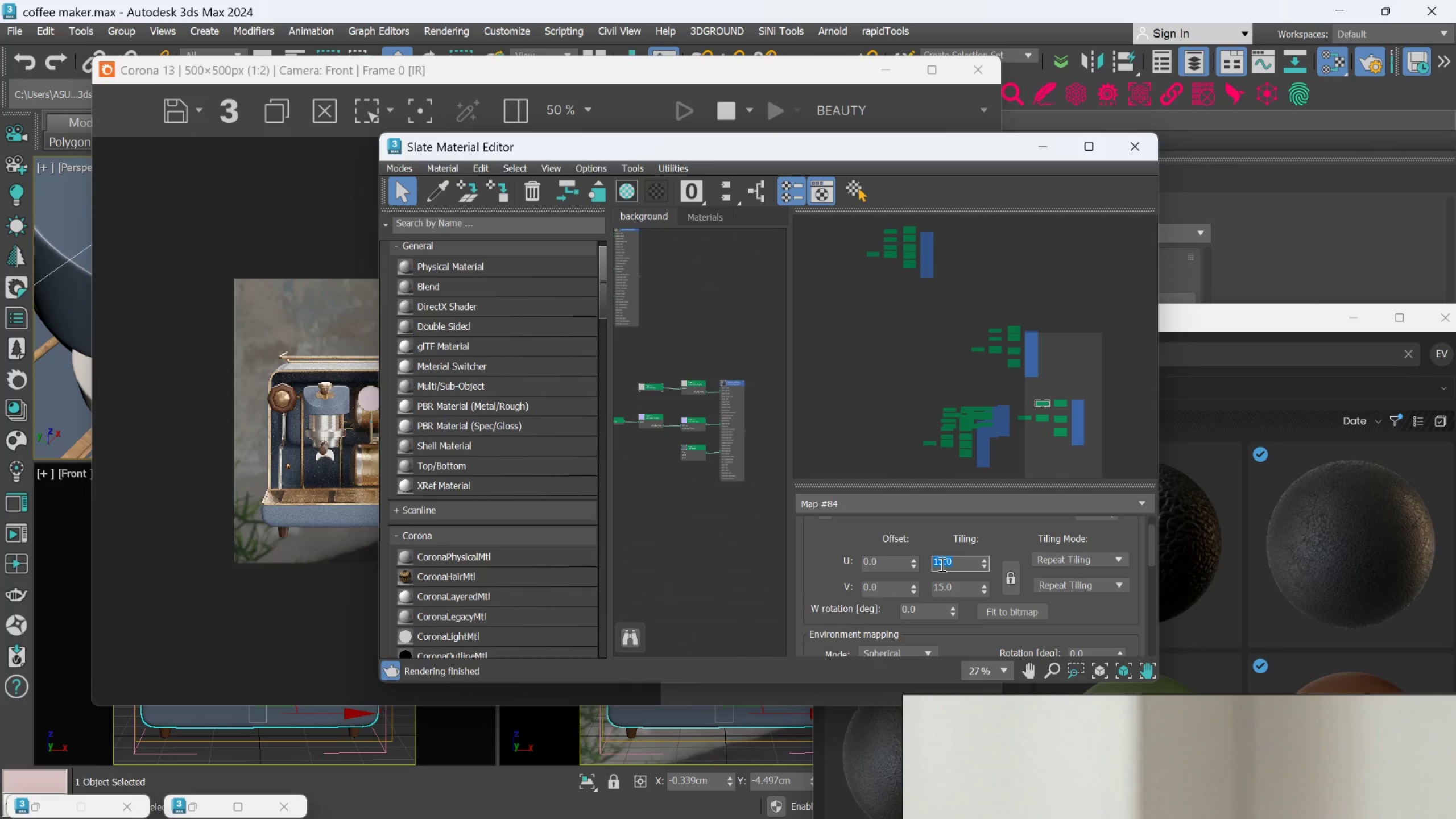 
type(20)
 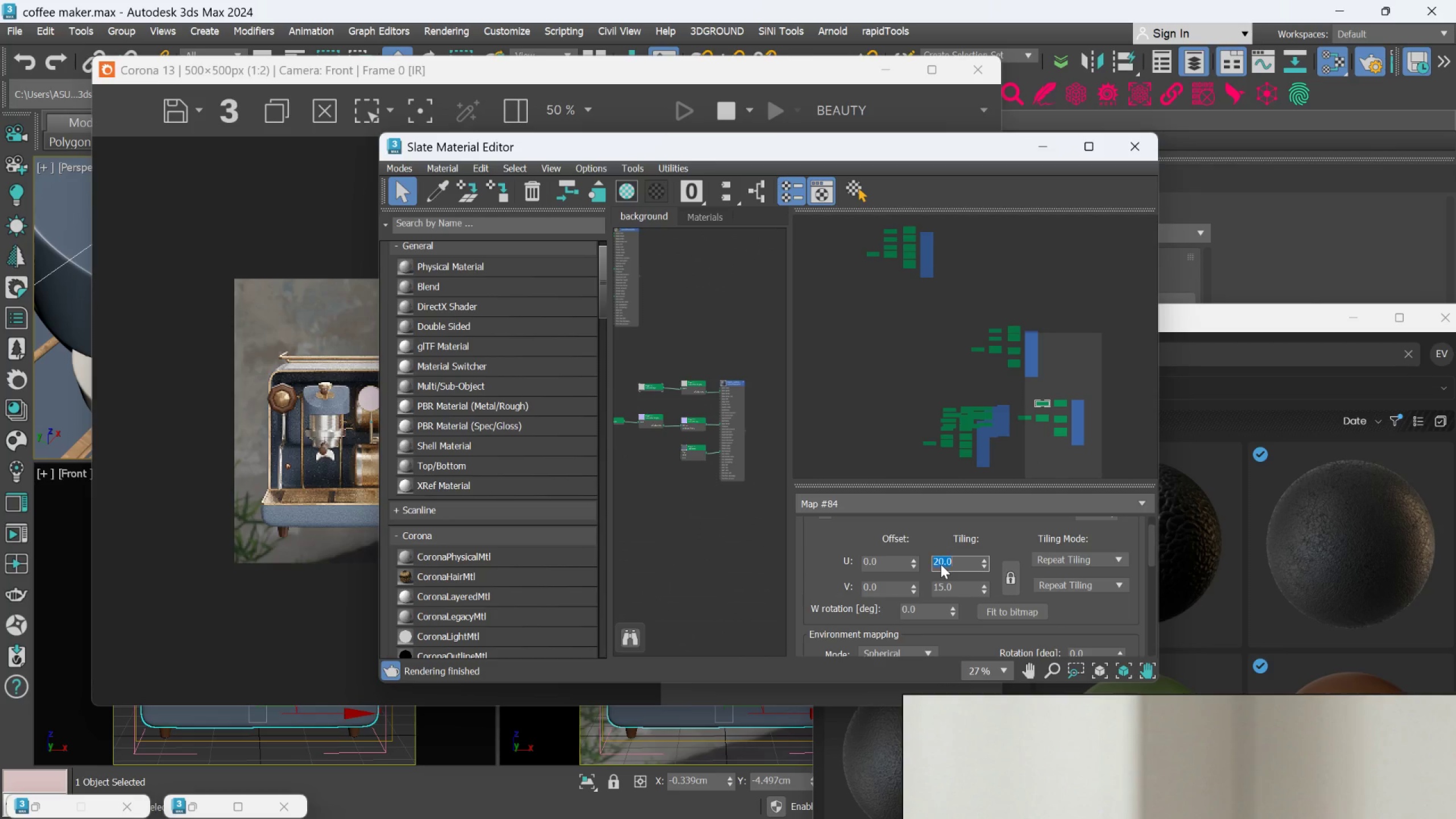 
key(Enter)
 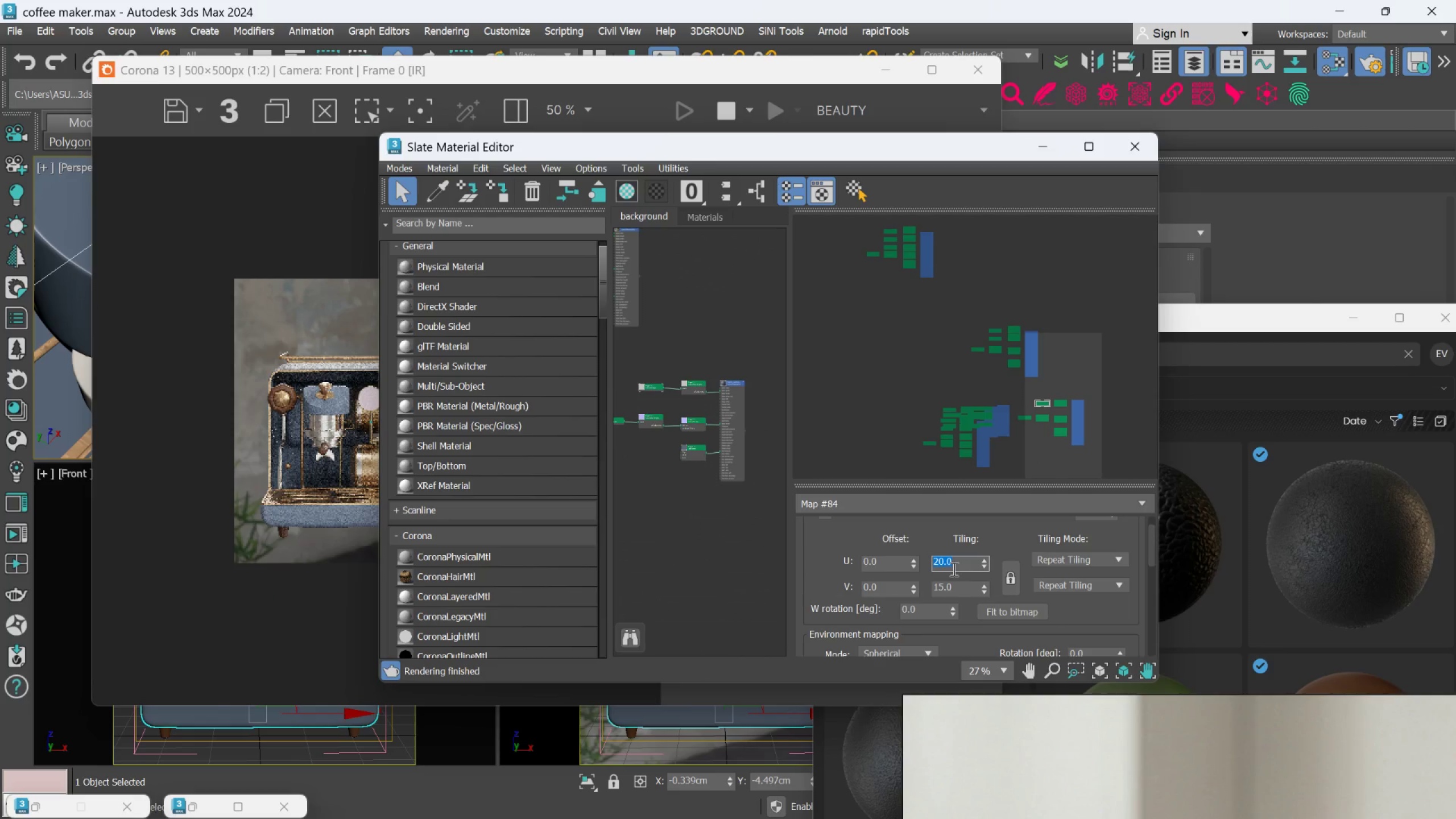 
double_click([950, 590])
 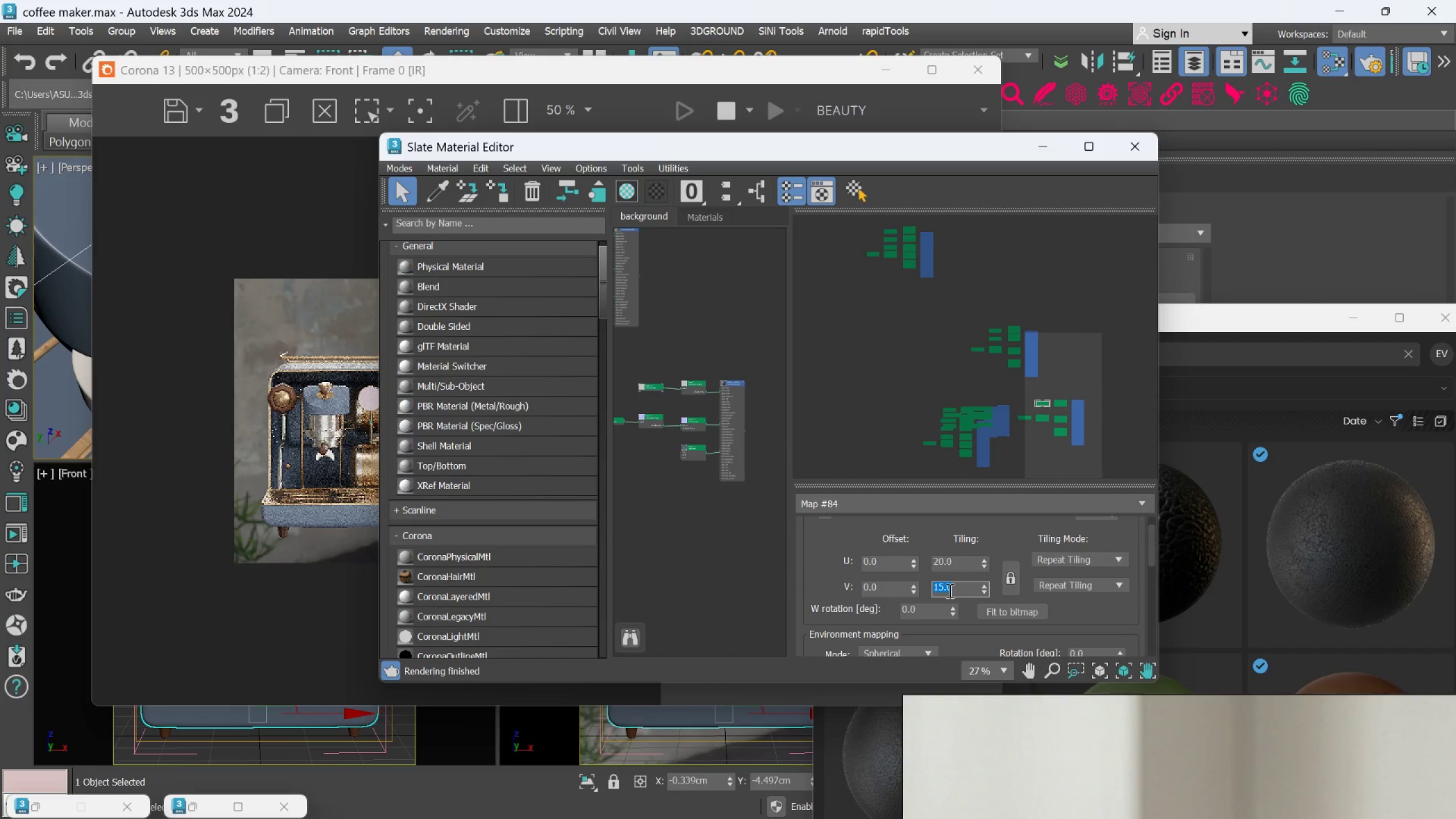 
type(20)
 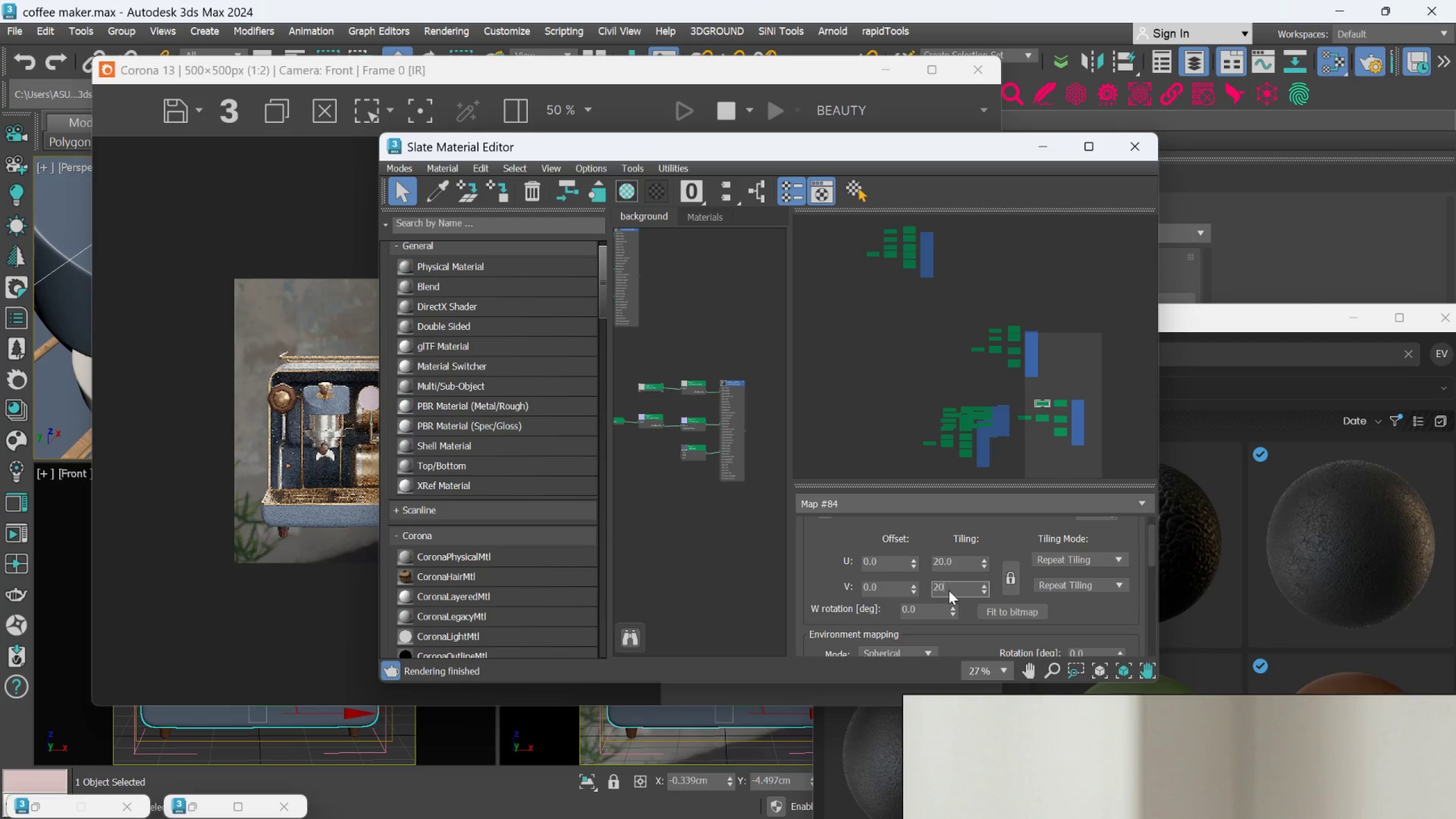 
key(Enter)
 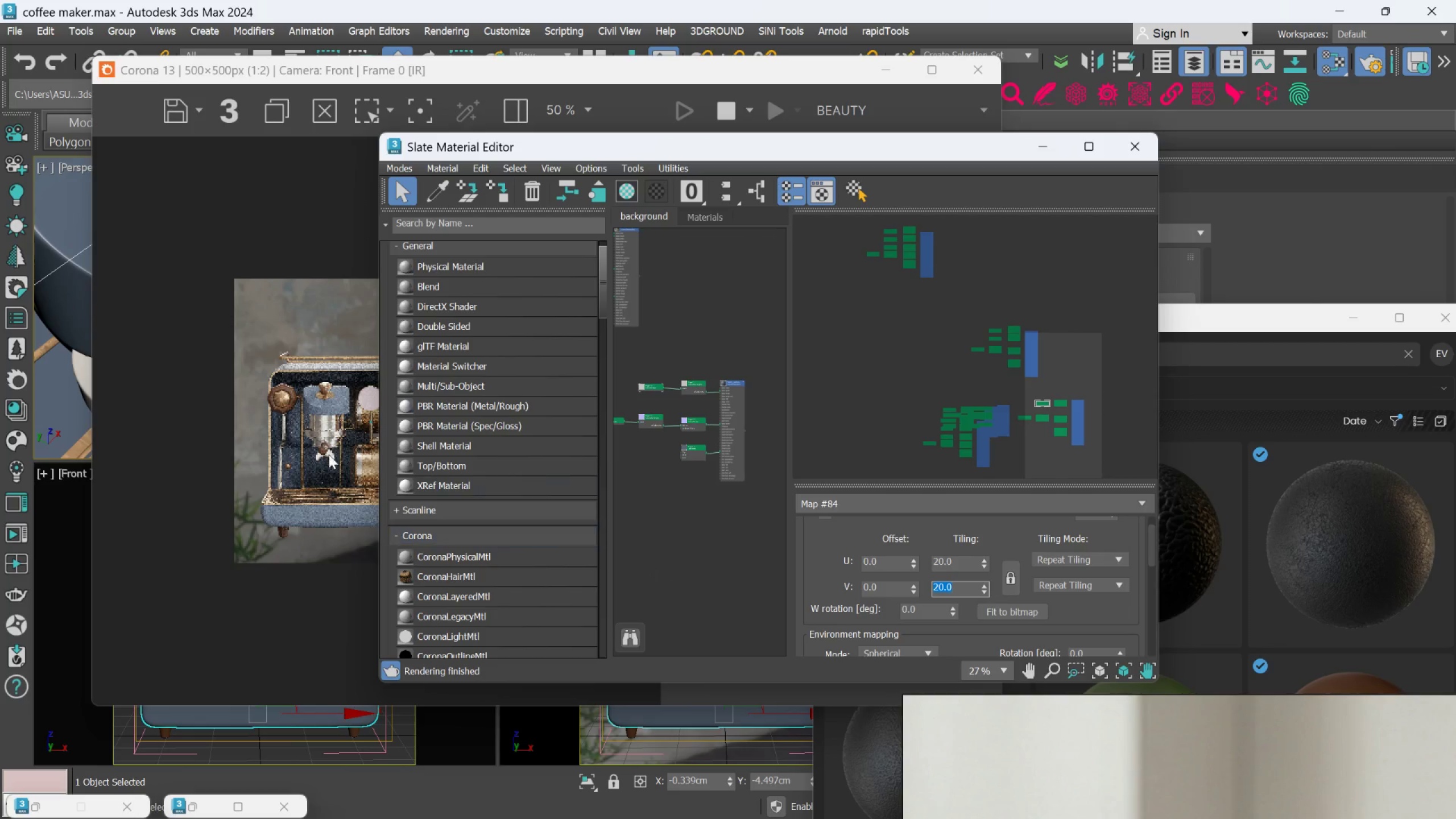 
scroll: coordinate [332, 517], scroll_direction: up, amount: 1.0
 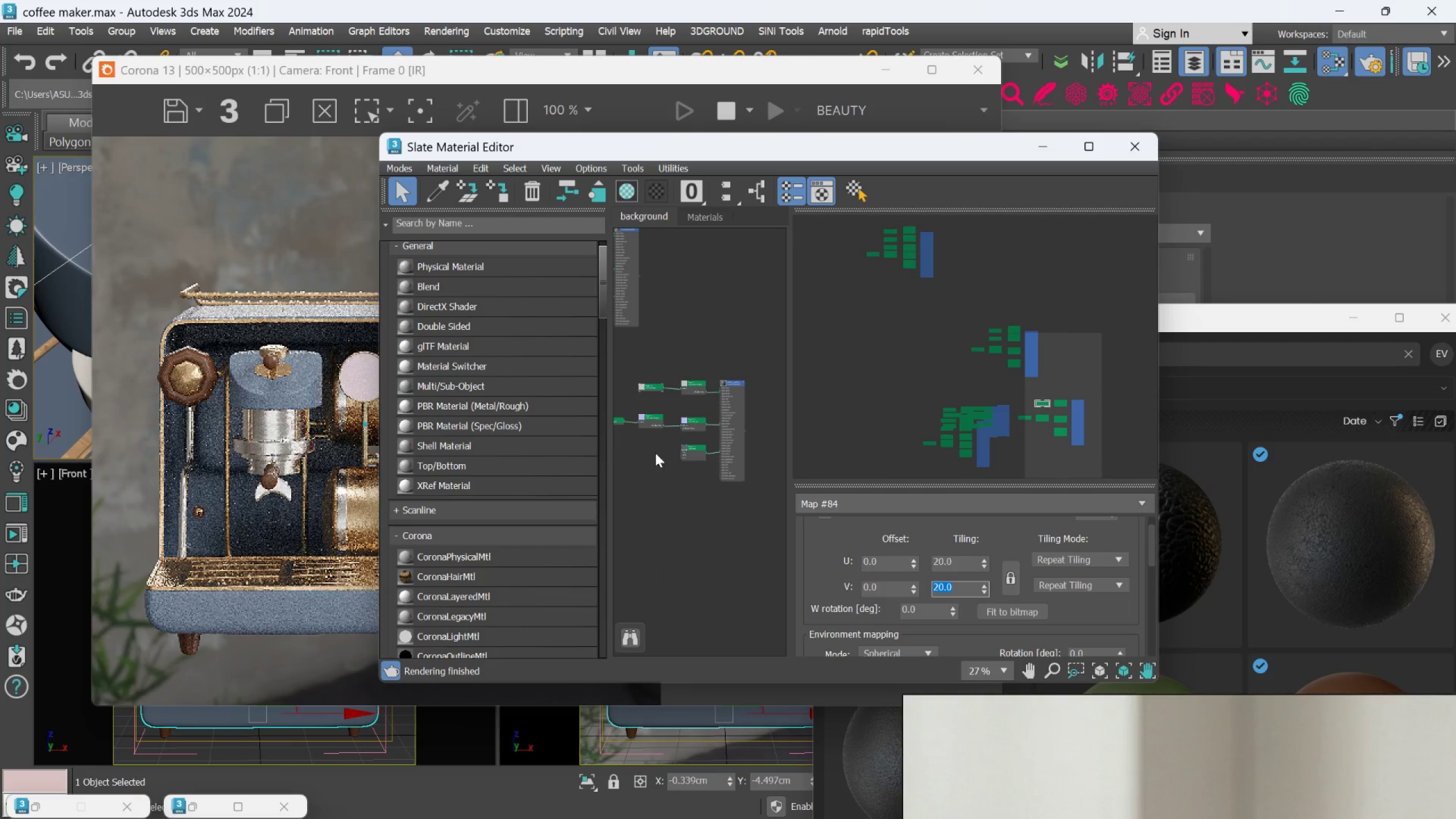 
scroll: coordinate [667, 447], scroll_direction: down, amount: 2.0
 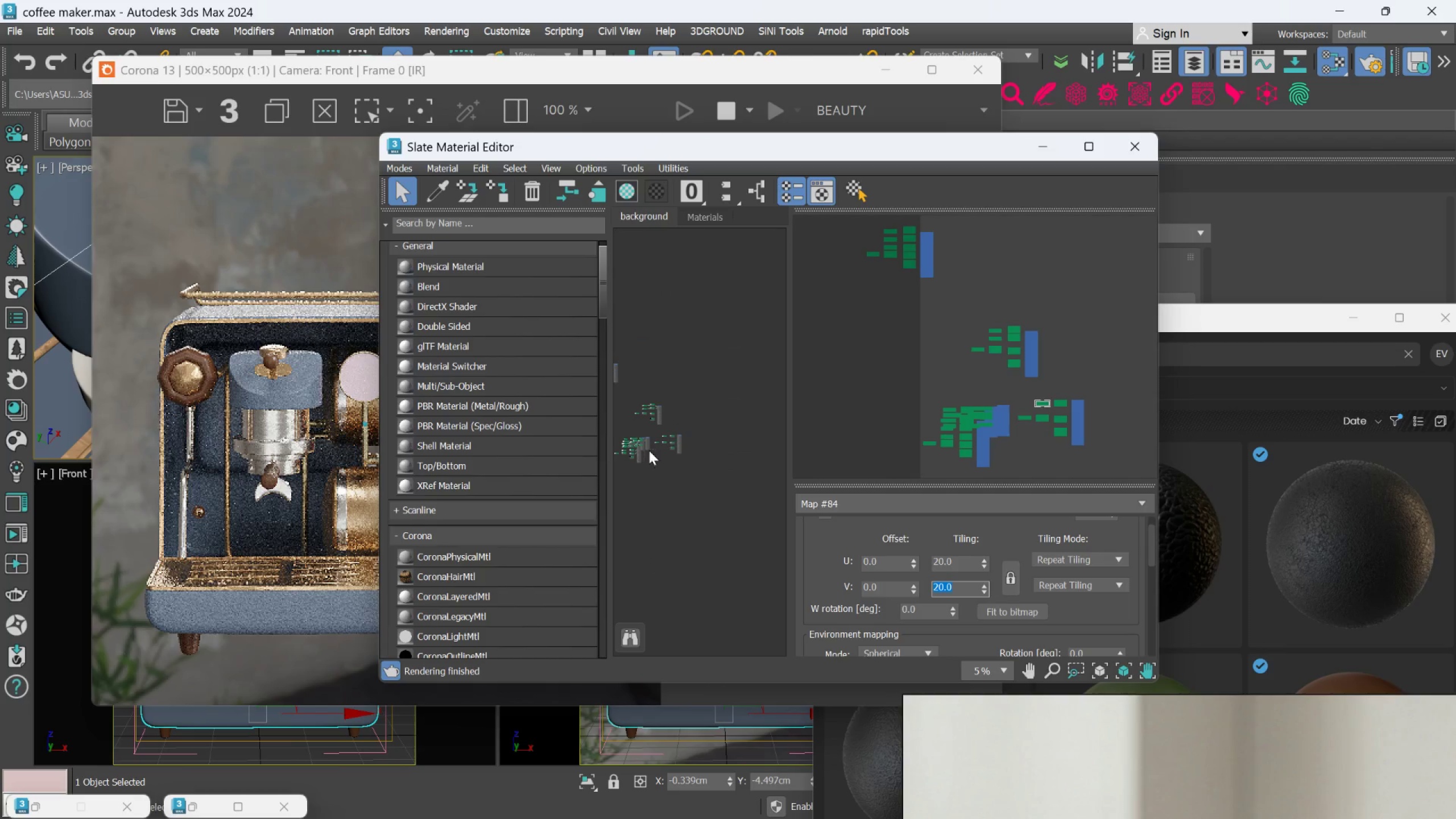 
scroll: coordinate [659, 434], scroll_direction: up, amount: 3.0
 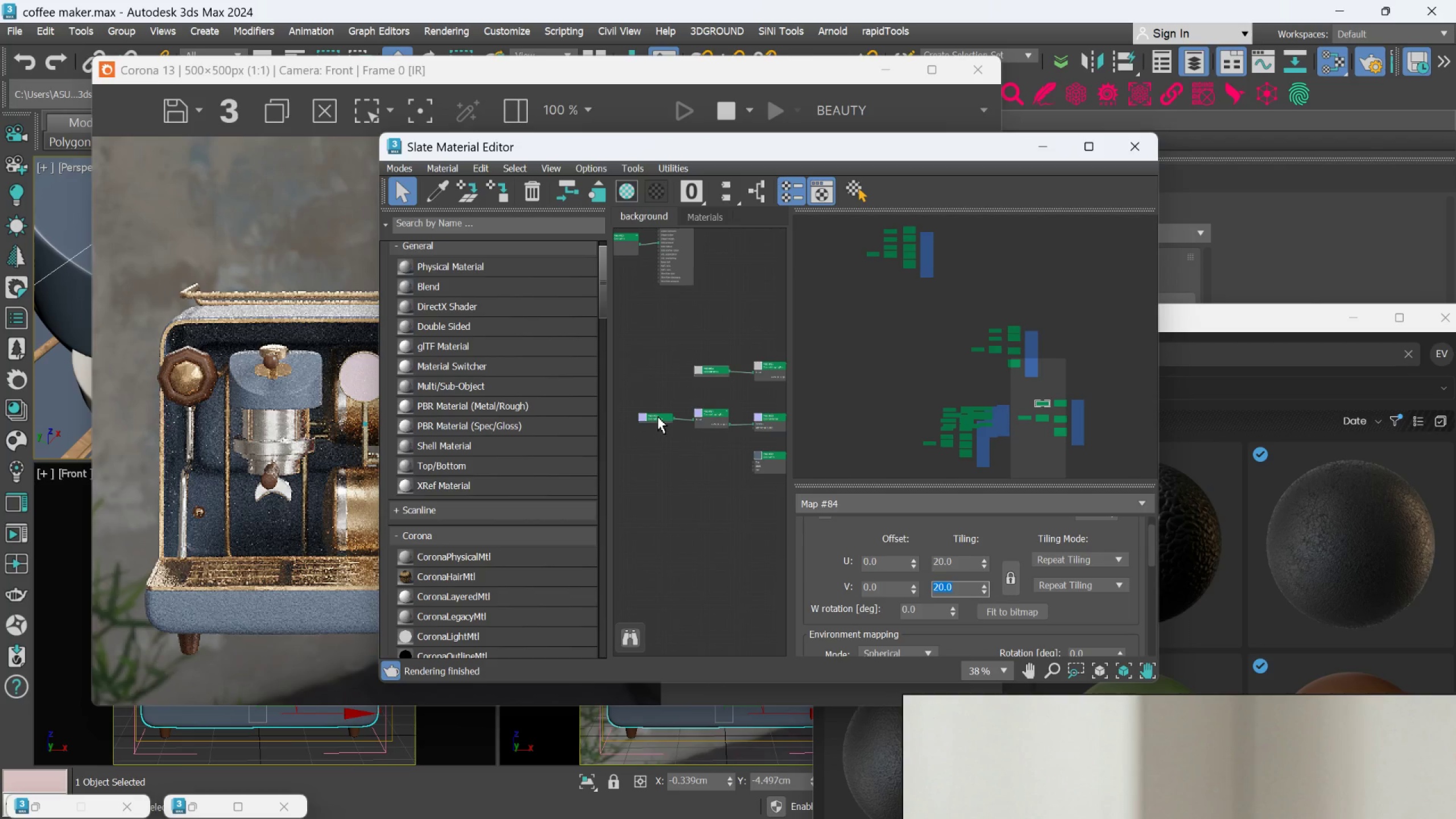 
left_click([657, 416])
 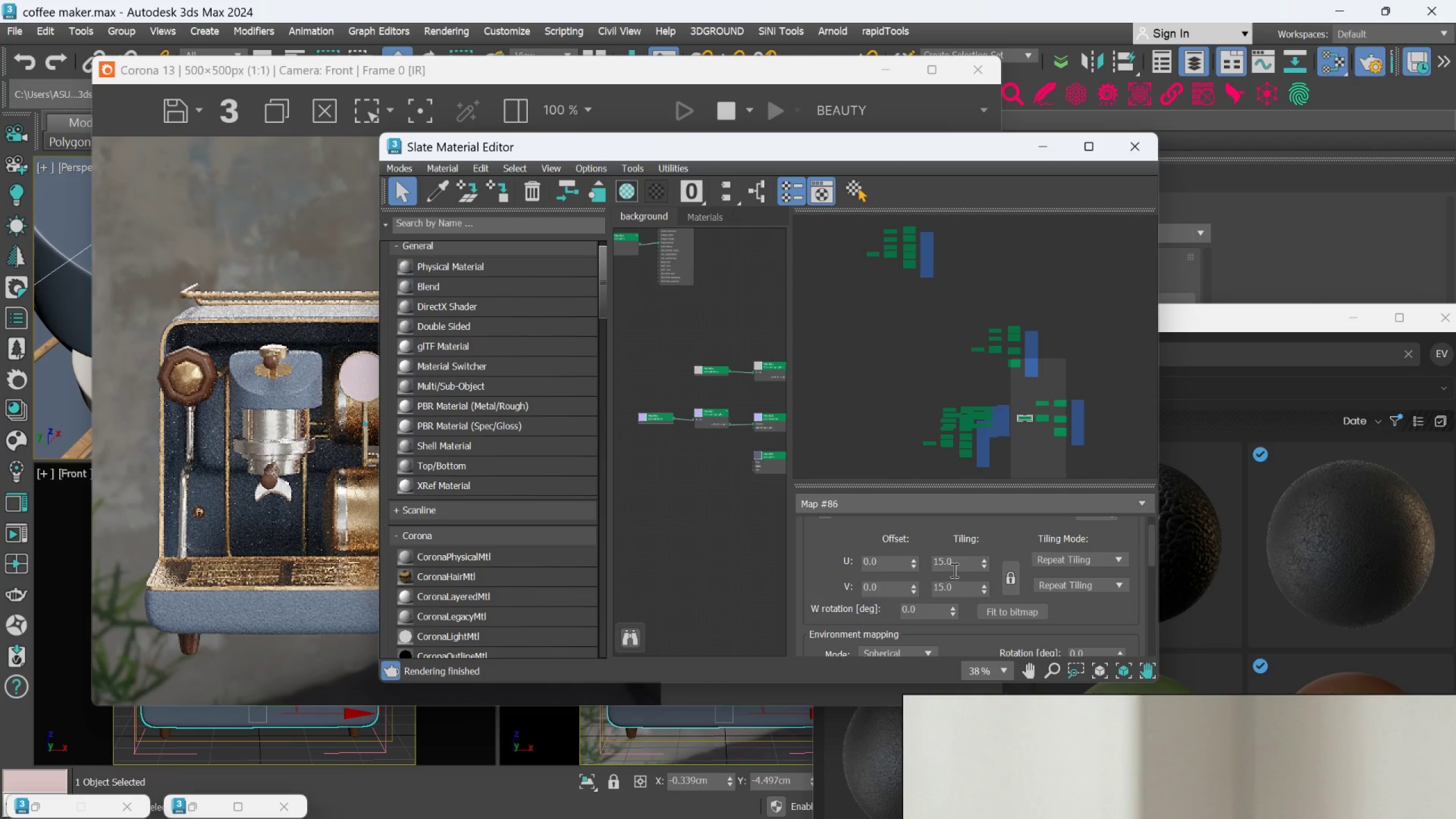 
double_click([953, 569])
 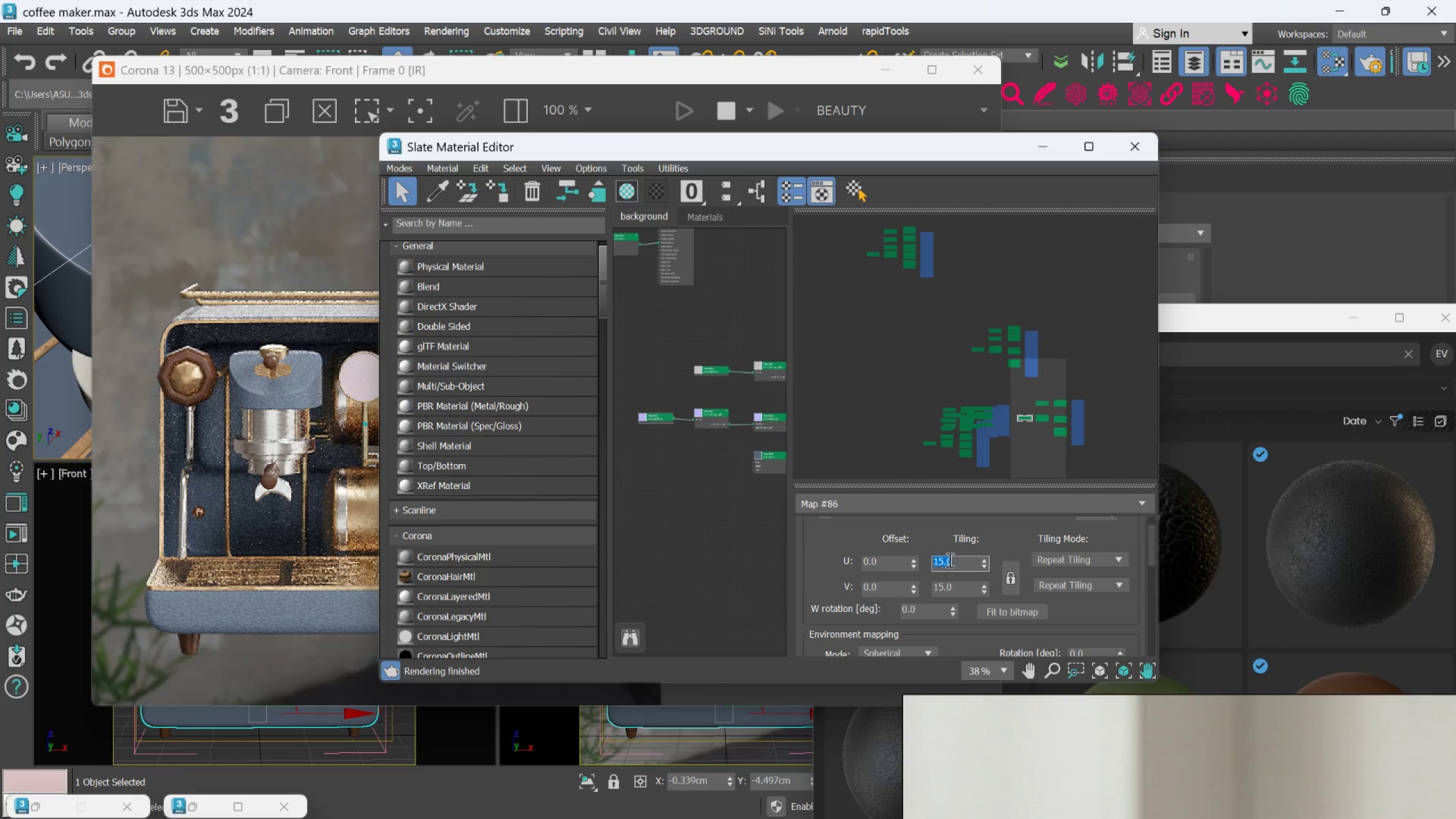 
type(20)
 